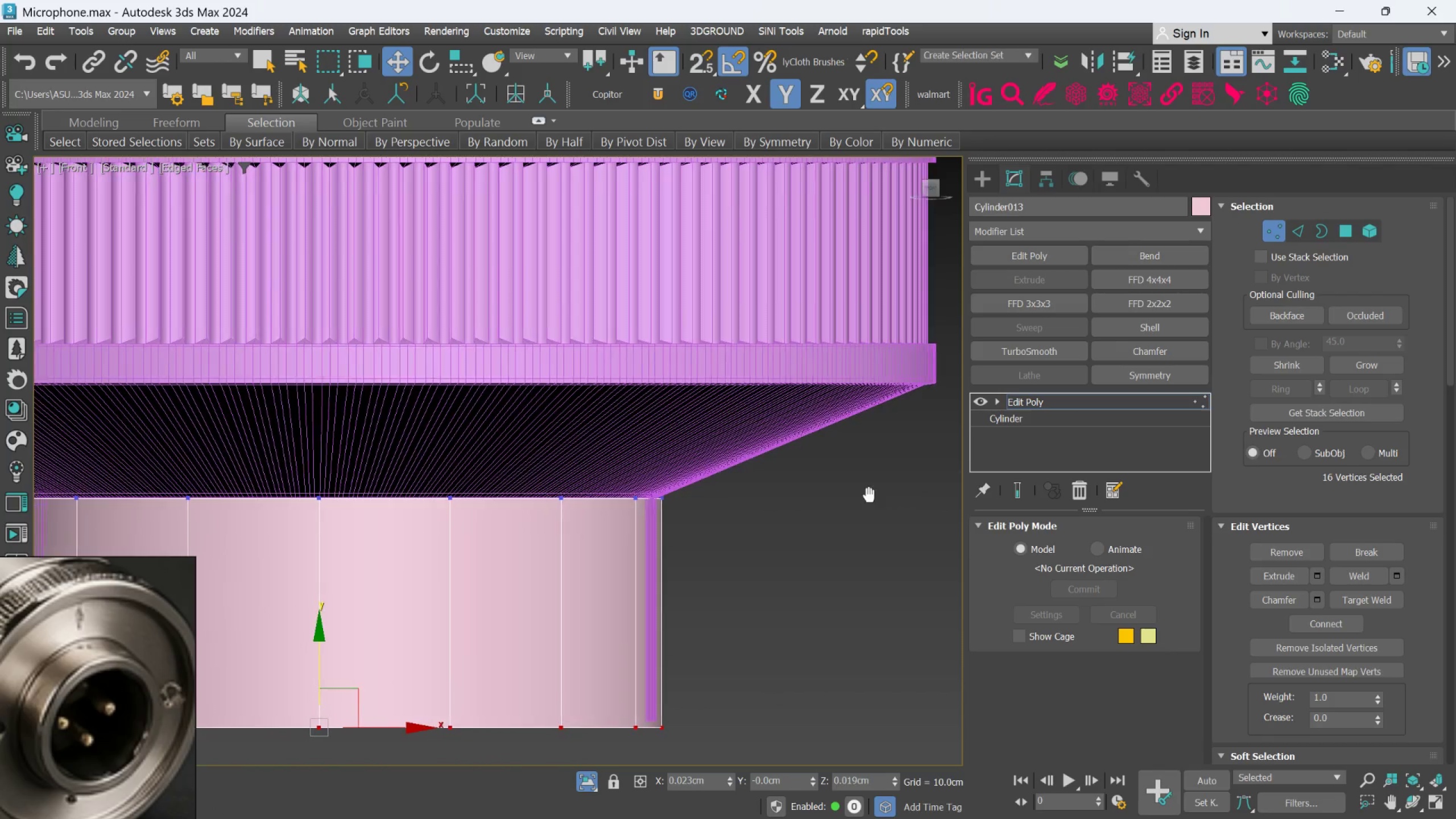 
scroll: coordinate [851, 544], scroll_direction: down, amount: 2.0
 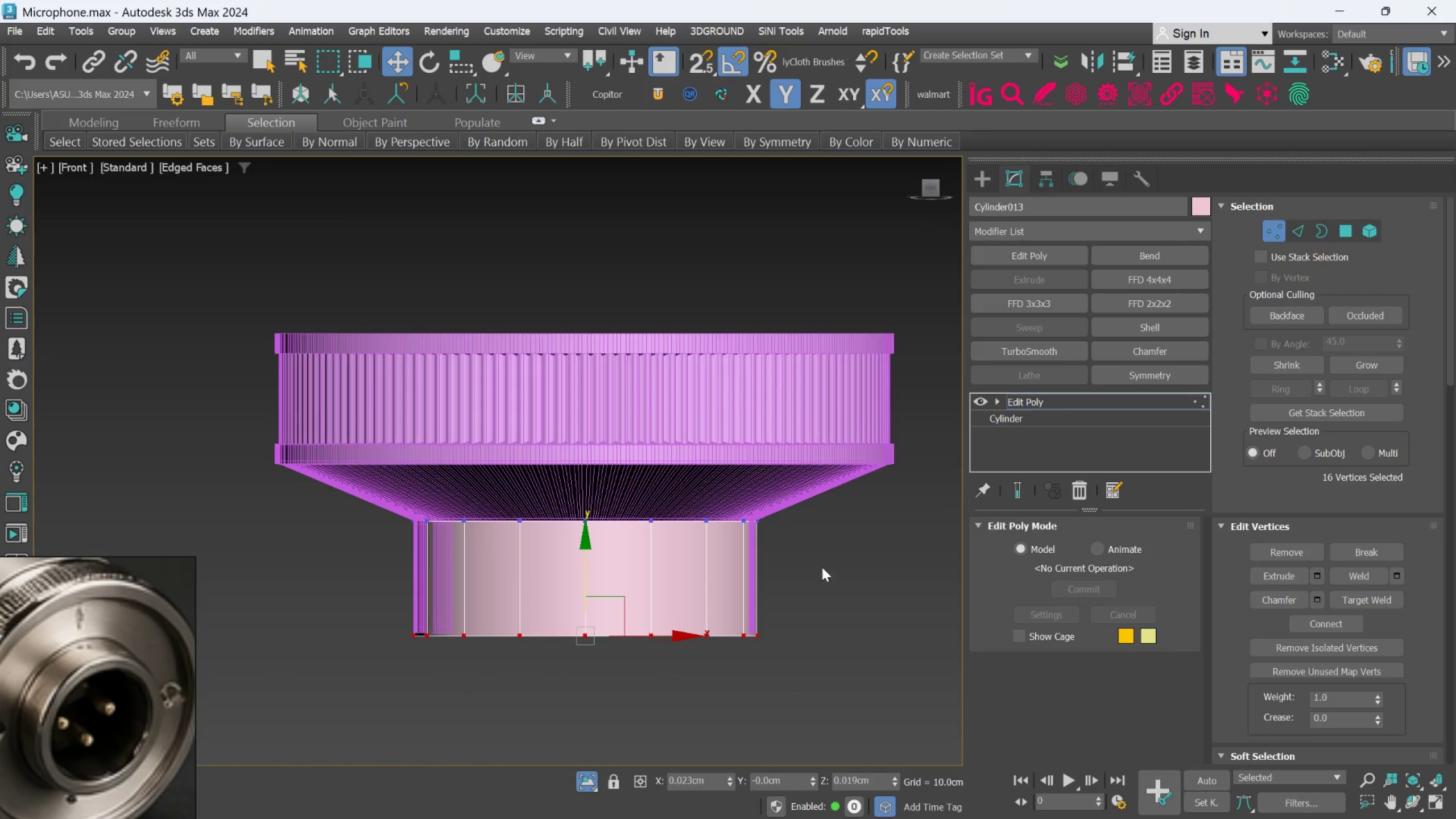 
left_click_drag(start_coordinate=[818, 568], to_coordinate=[234, 474])
 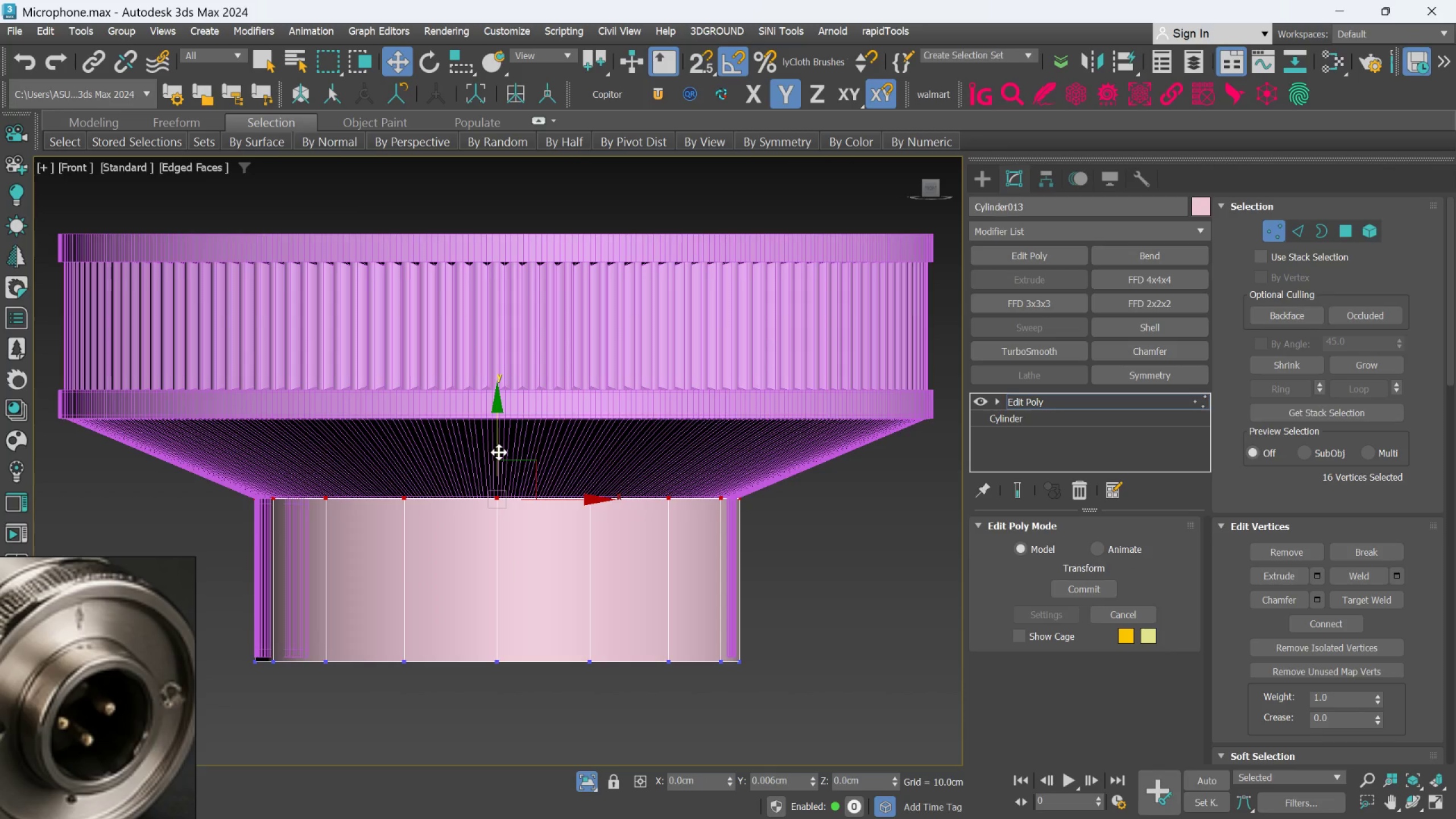 
scroll: coordinate [798, 573], scroll_direction: up, amount: 1.0
 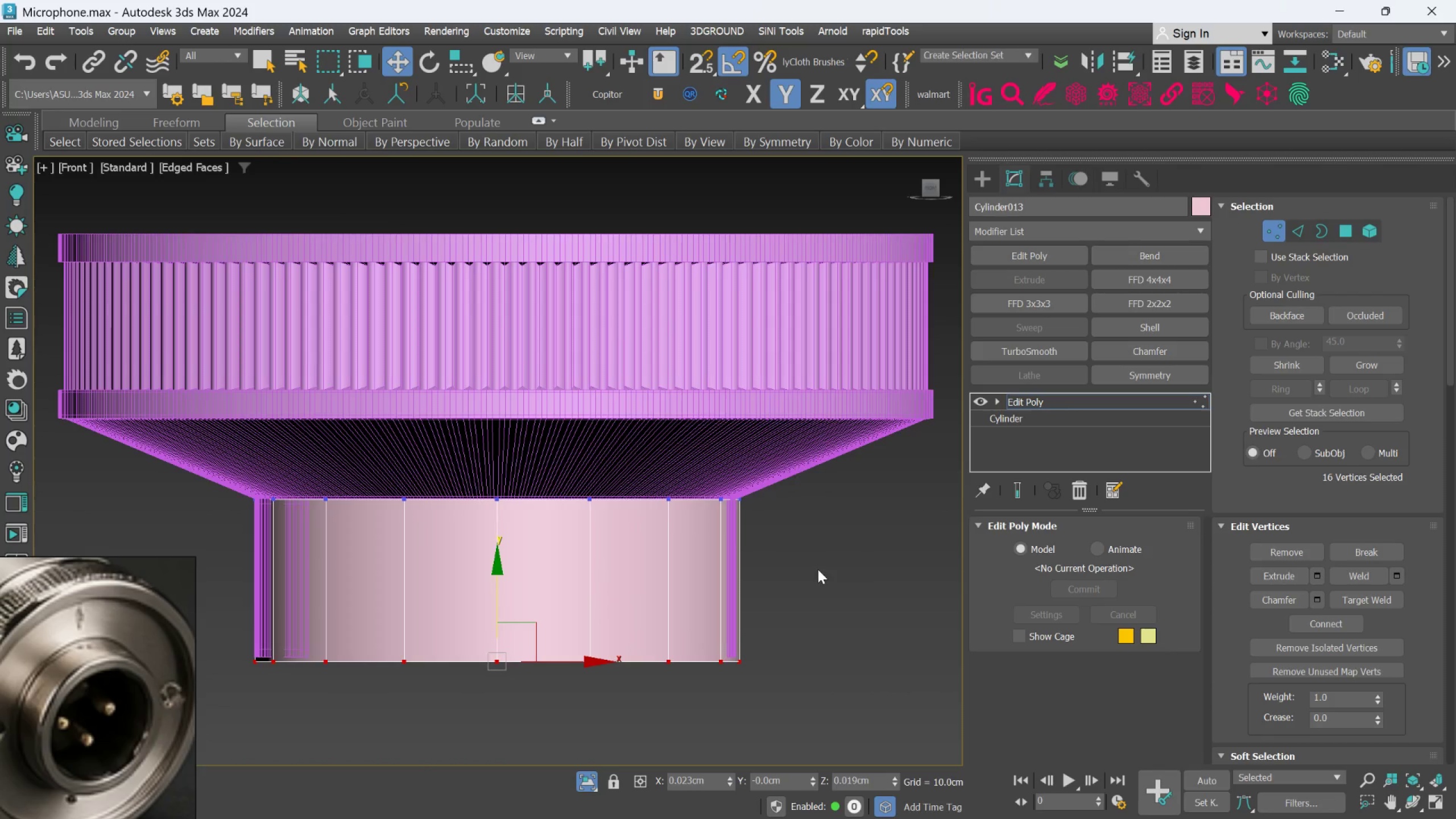 
left_click([1300, 231])
 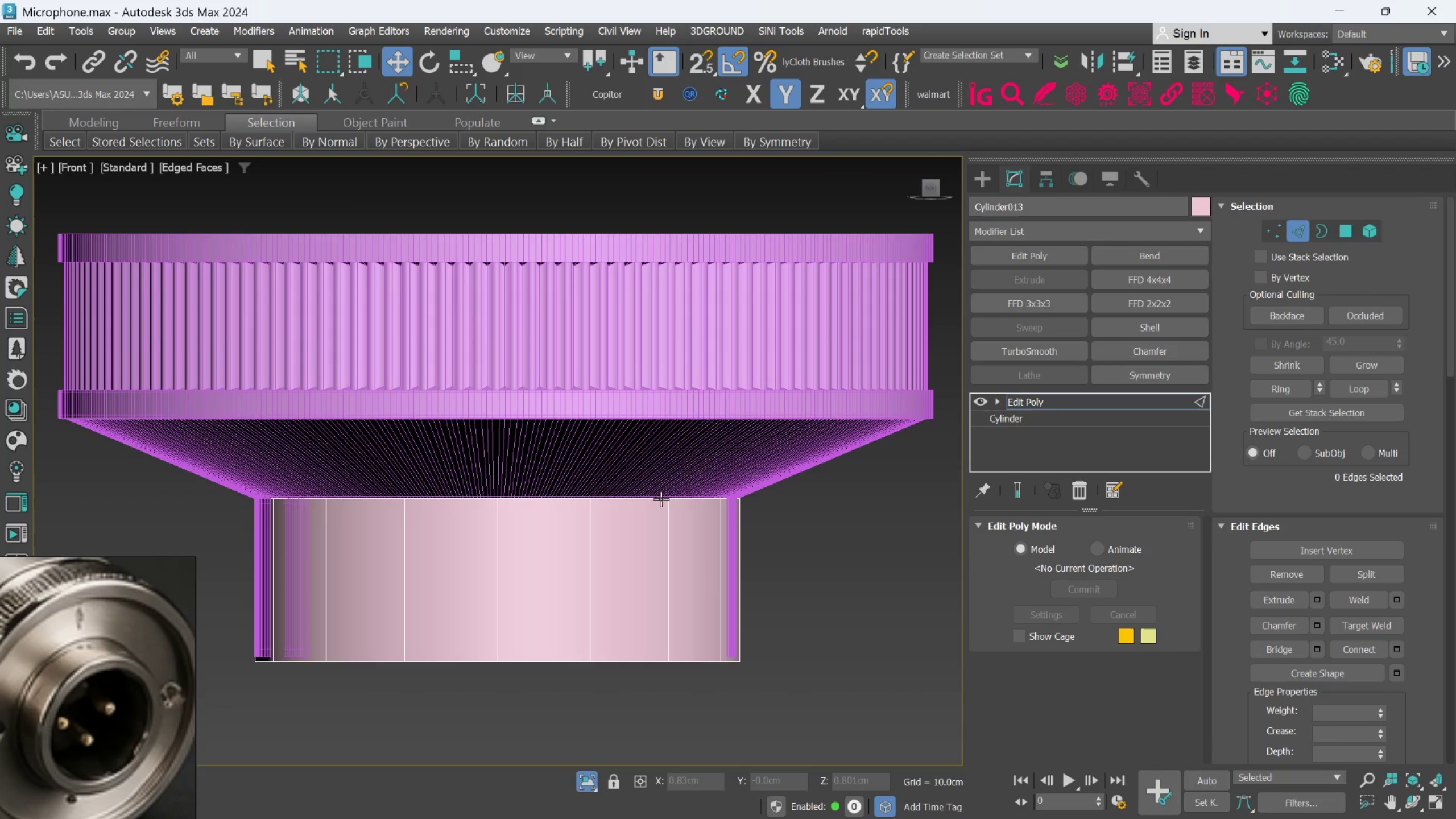 
left_click([651, 497])
 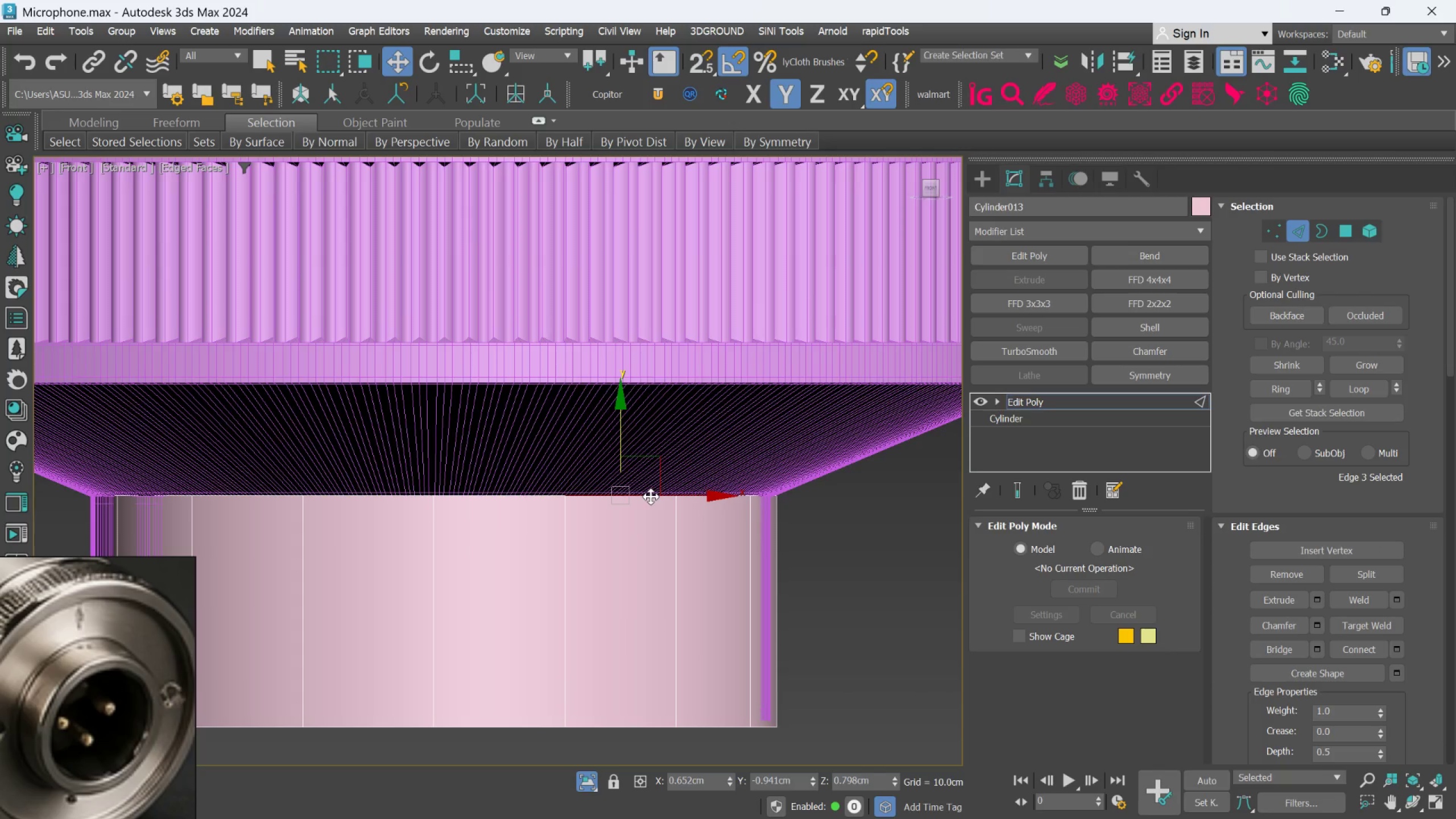 
scroll: coordinate [650, 504], scroll_direction: up, amount: 1.0
 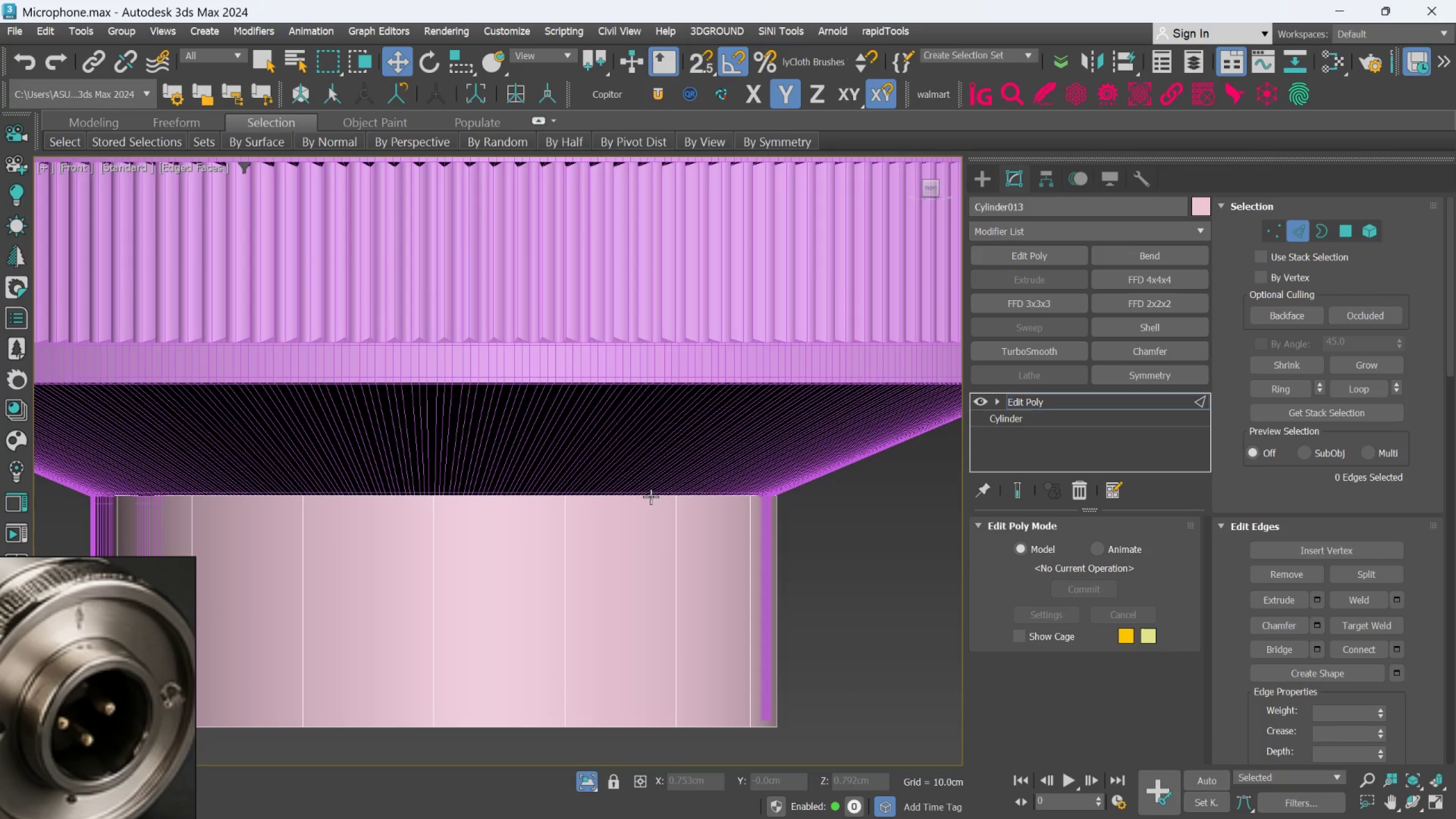 
double_click([651, 497])
 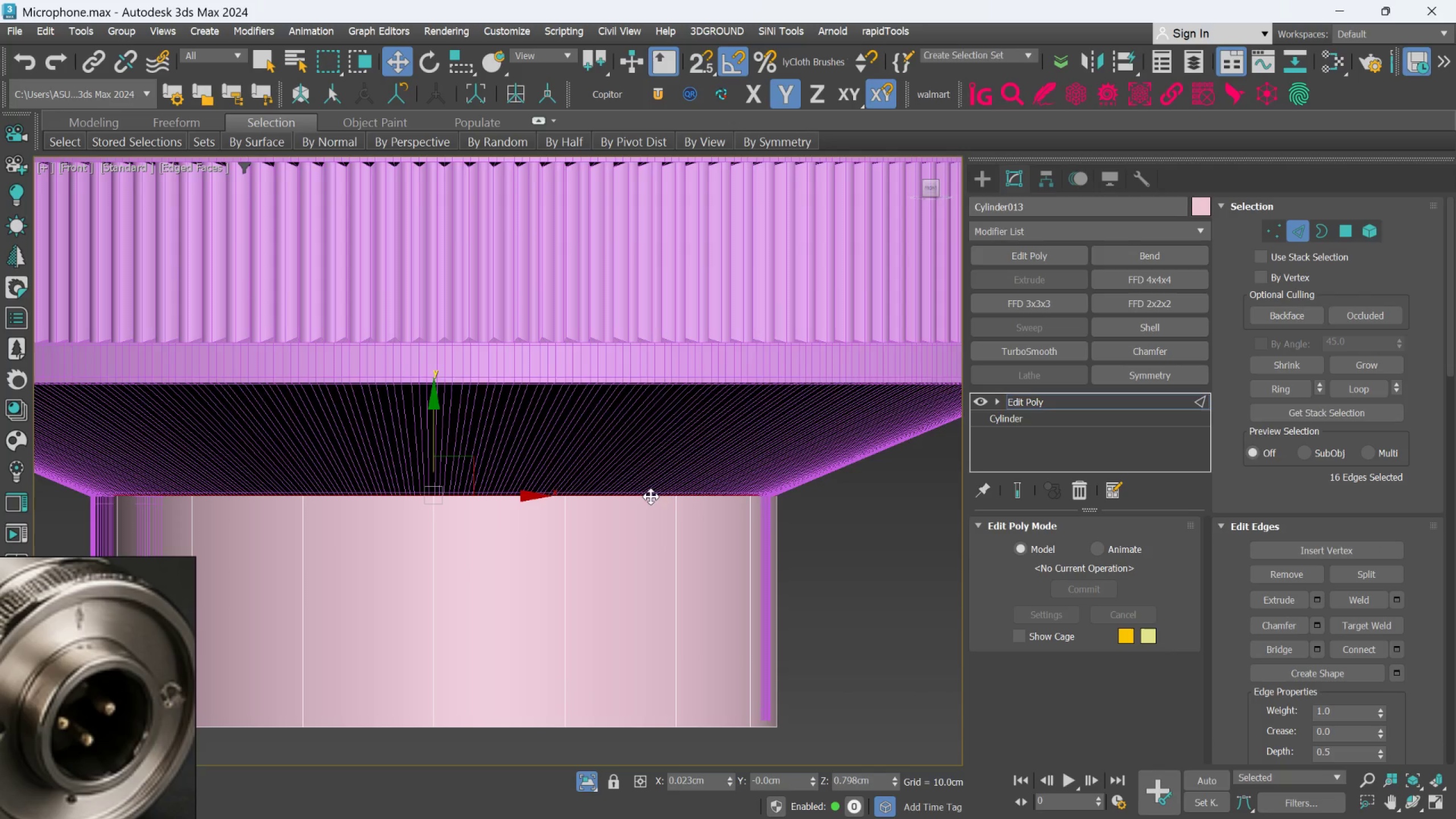 
scroll: coordinate [652, 499], scroll_direction: down, amount: 2.0
 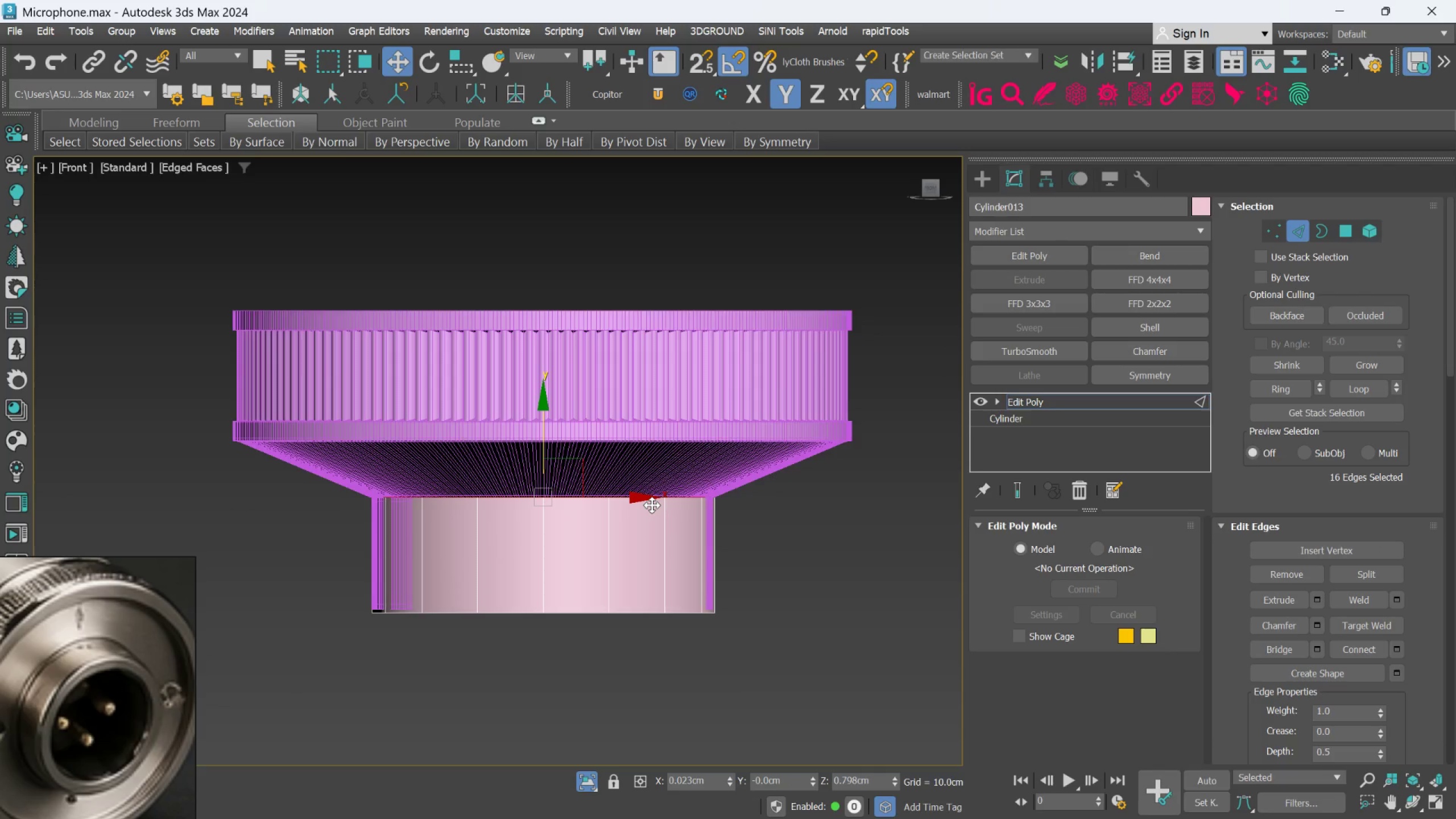 
key(R)
 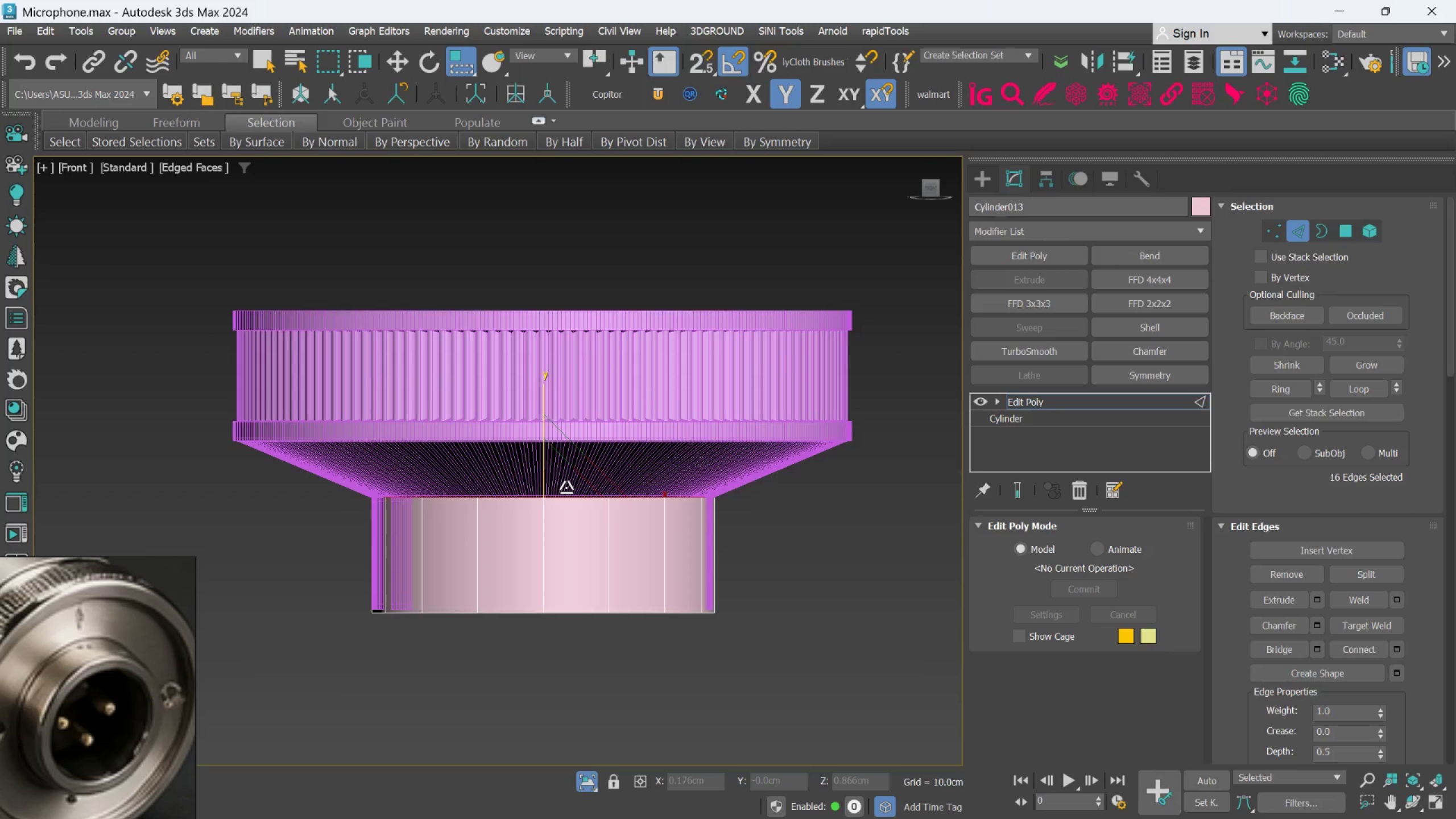 
wait(5.01)
 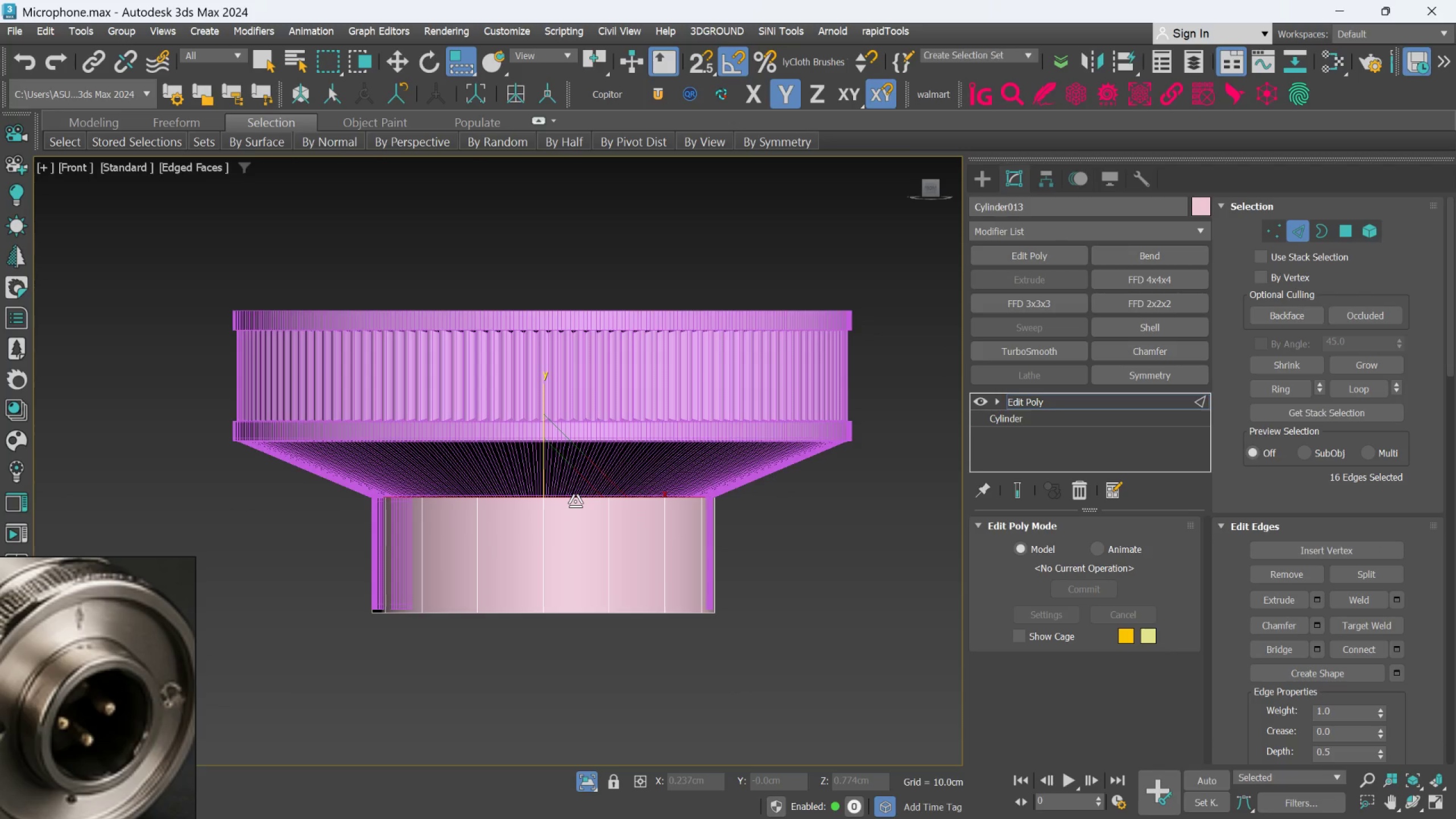 
hold_key(key=AltLeft, duration=1.75)
left_click_drag(start_coordinate=[566, 487], to_coordinate=[566, 435])
 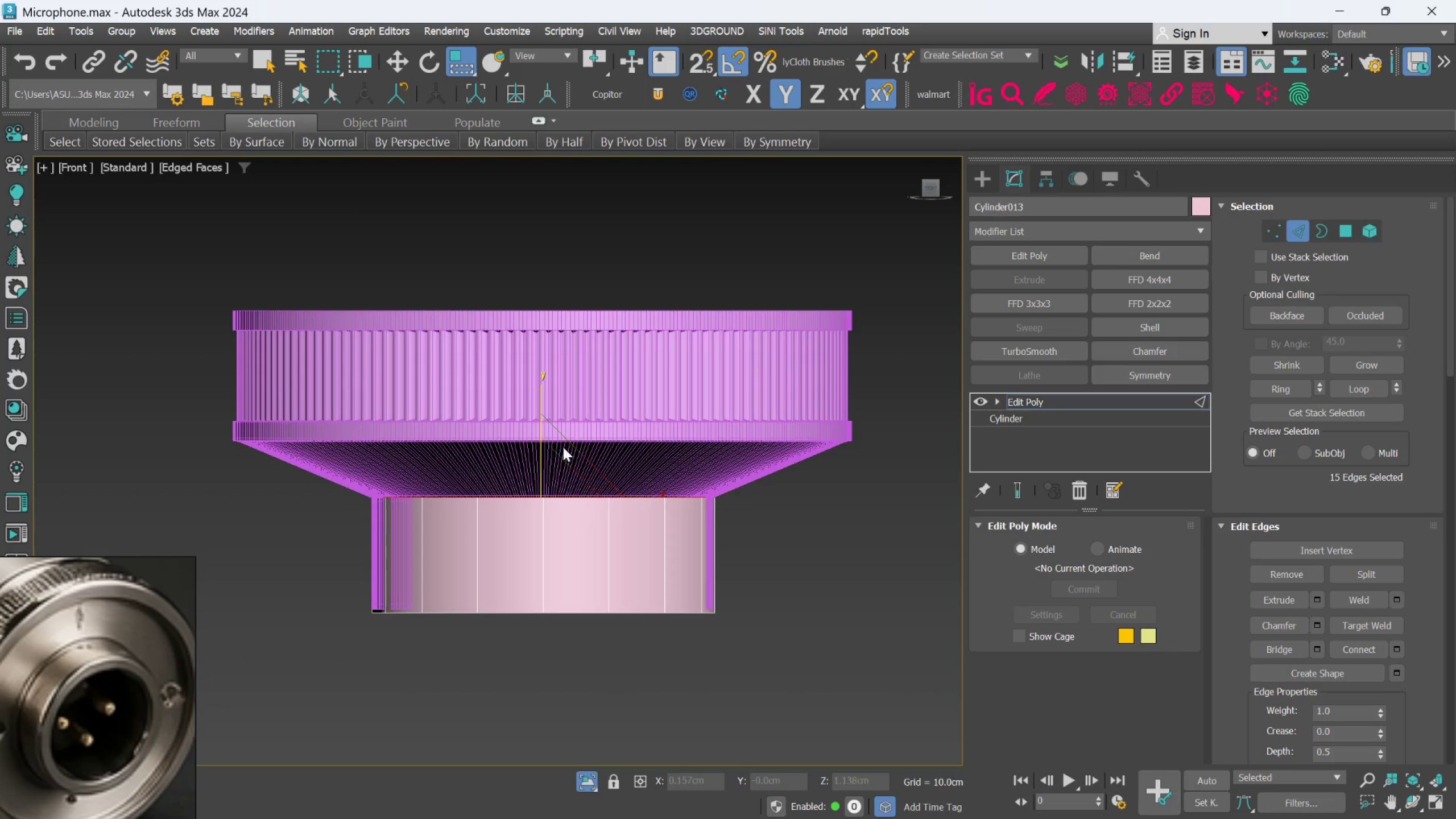 
hold_key(key=ControlLeft, duration=0.32)
 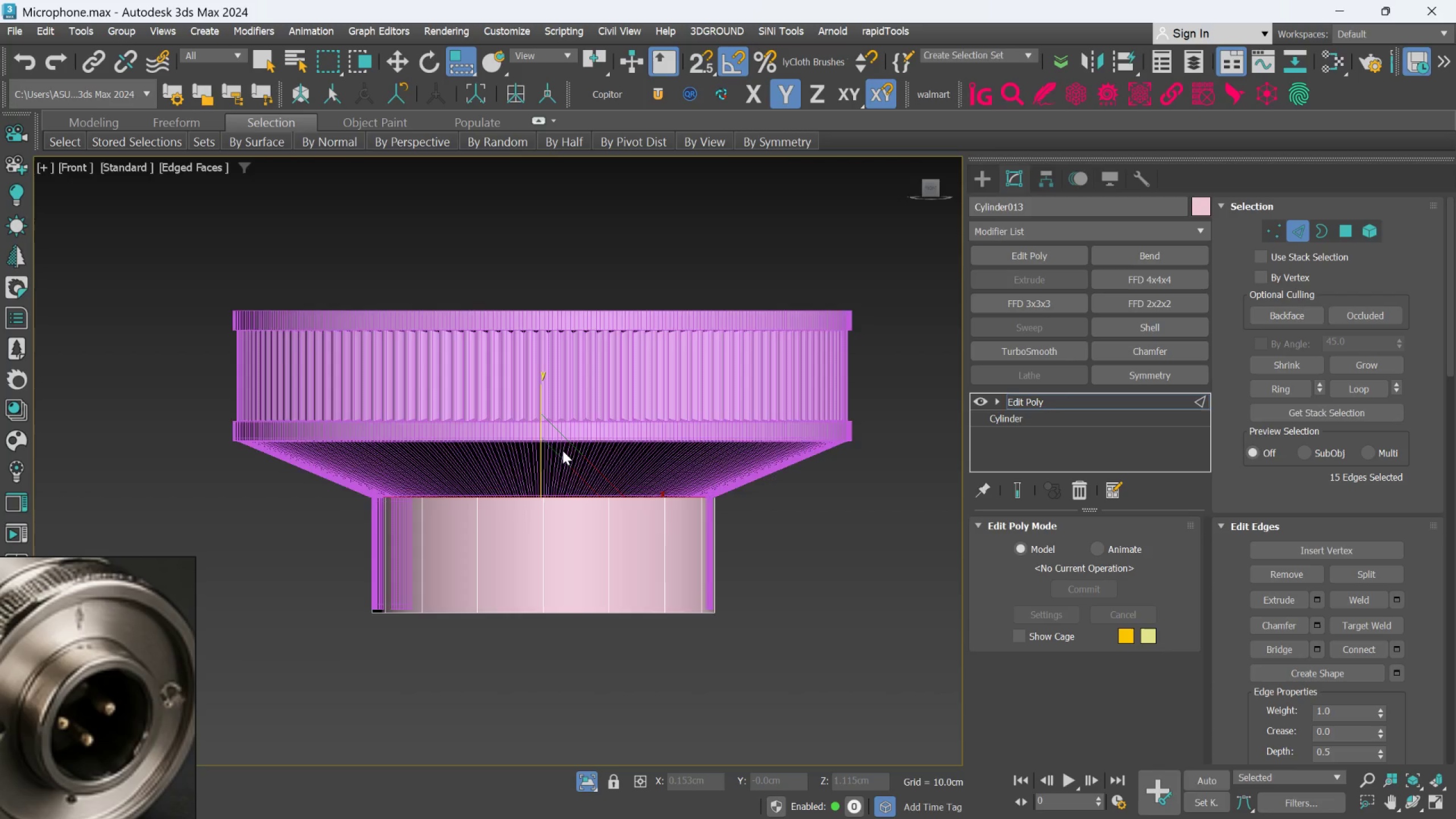 
key(Z)
 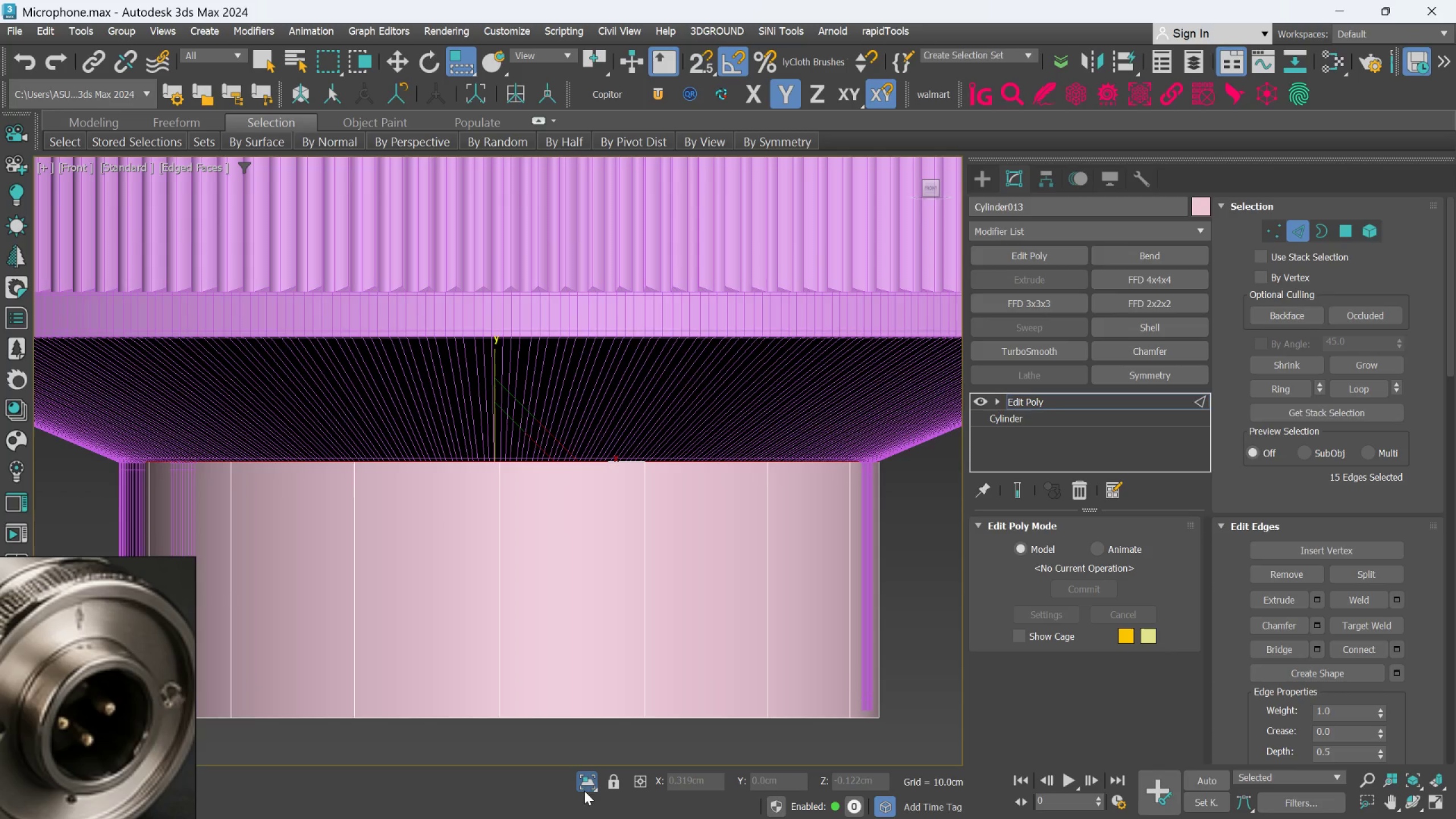 
left_click([584, 785])
 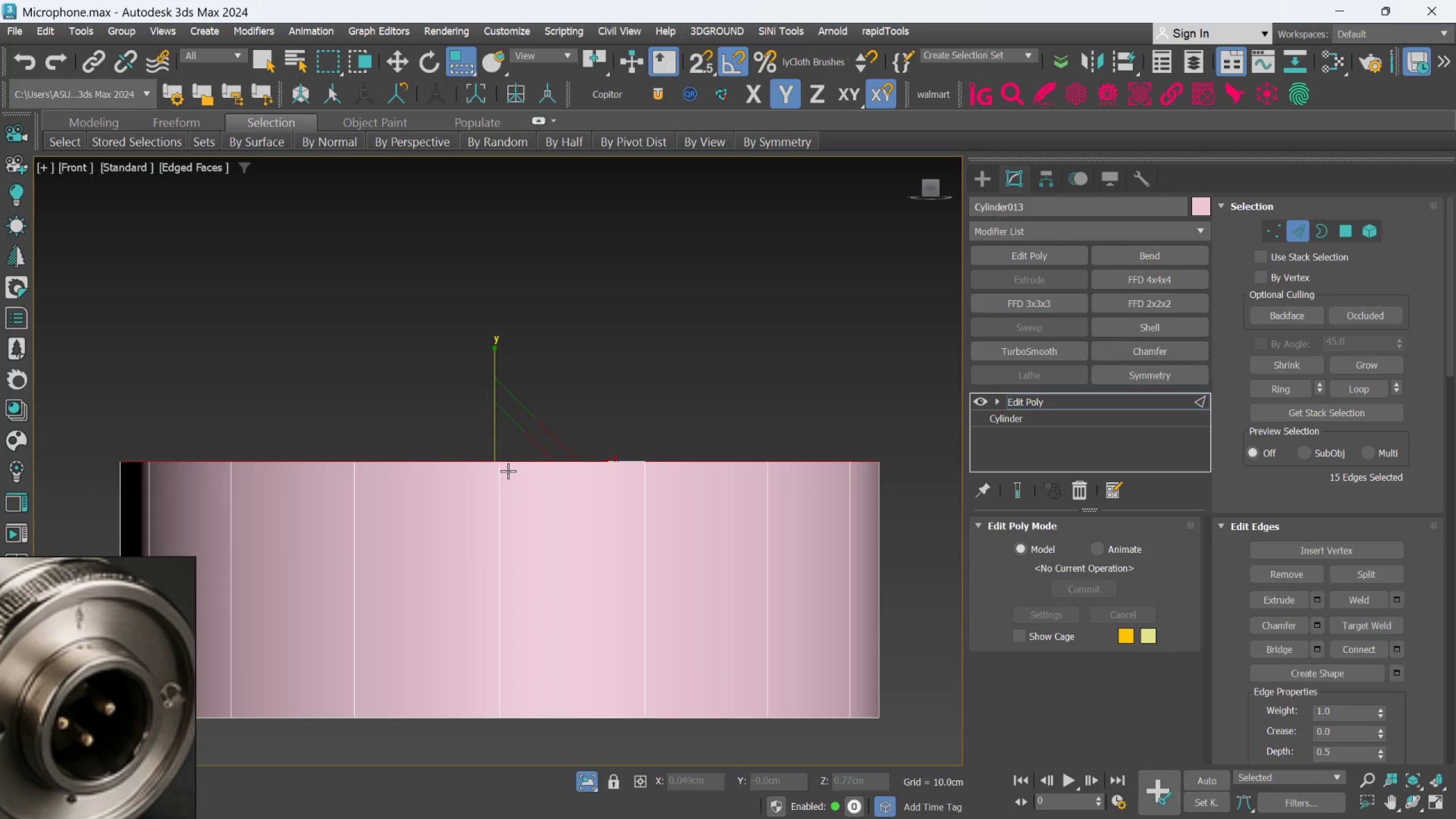 
hold_key(key=ShiftLeft, duration=0.93)
 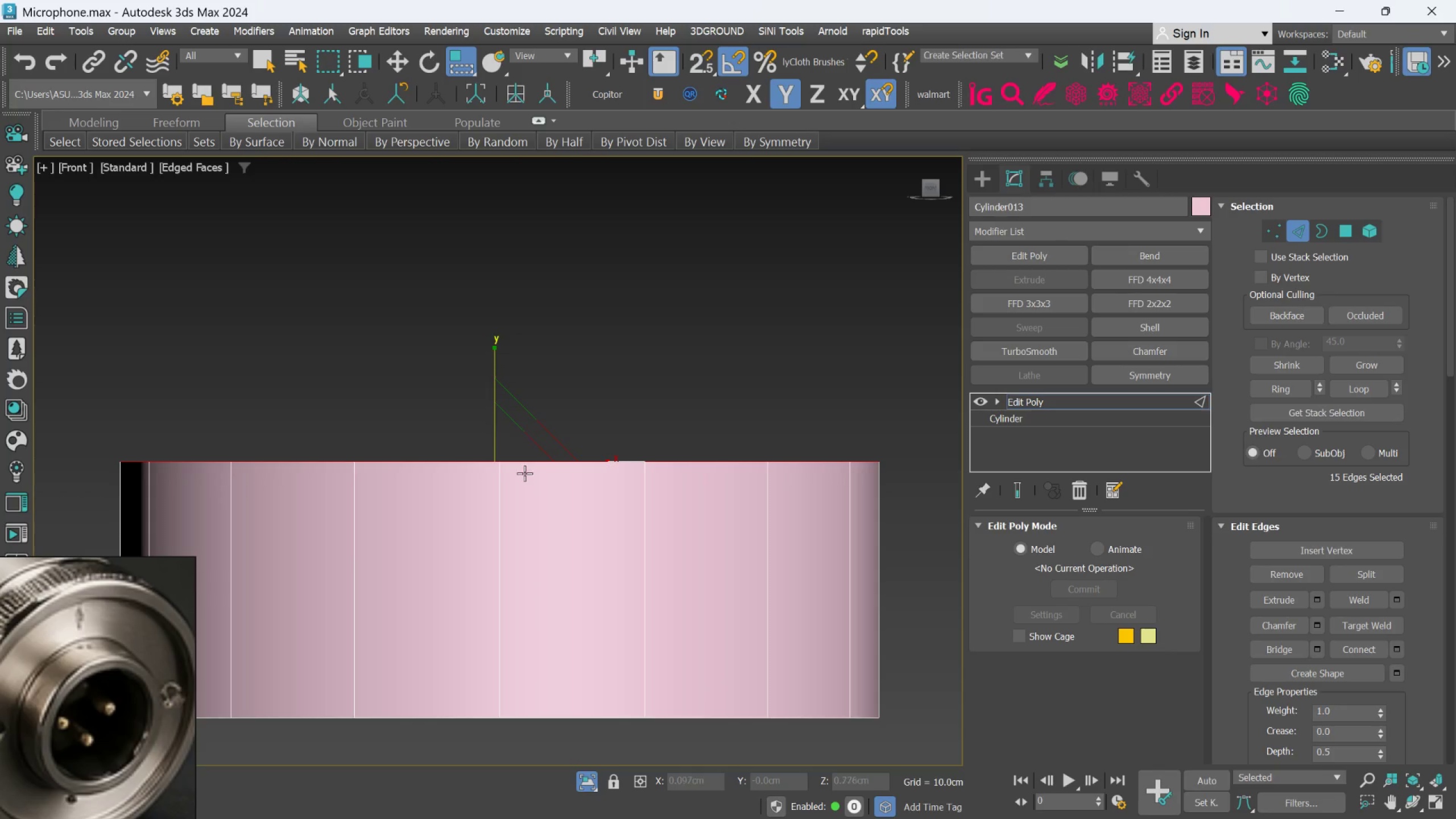 
hold_key(key=AltLeft, duration=0.55)
 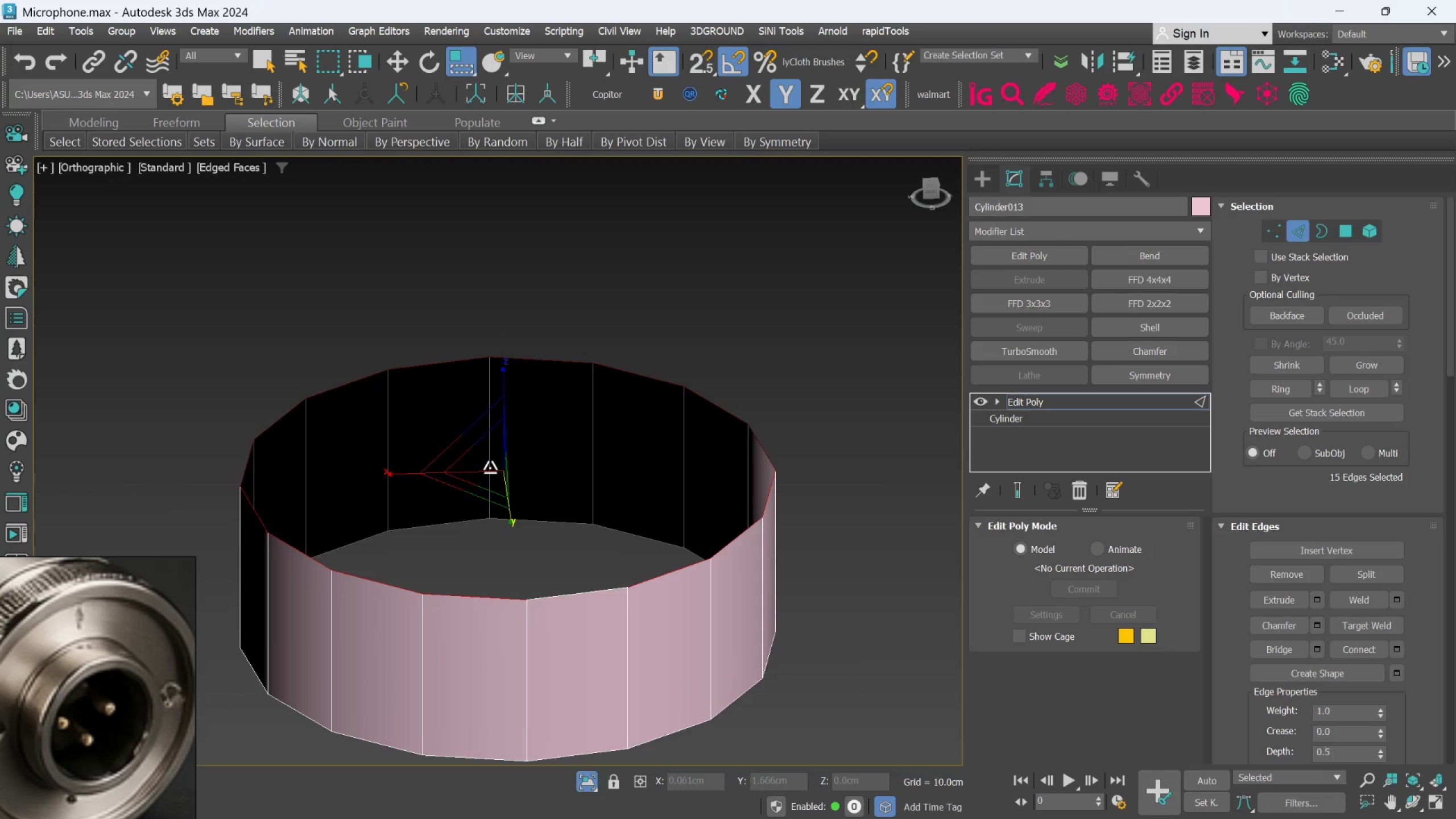 
scroll: coordinate [524, 492], scroll_direction: down, amount: 1.0
 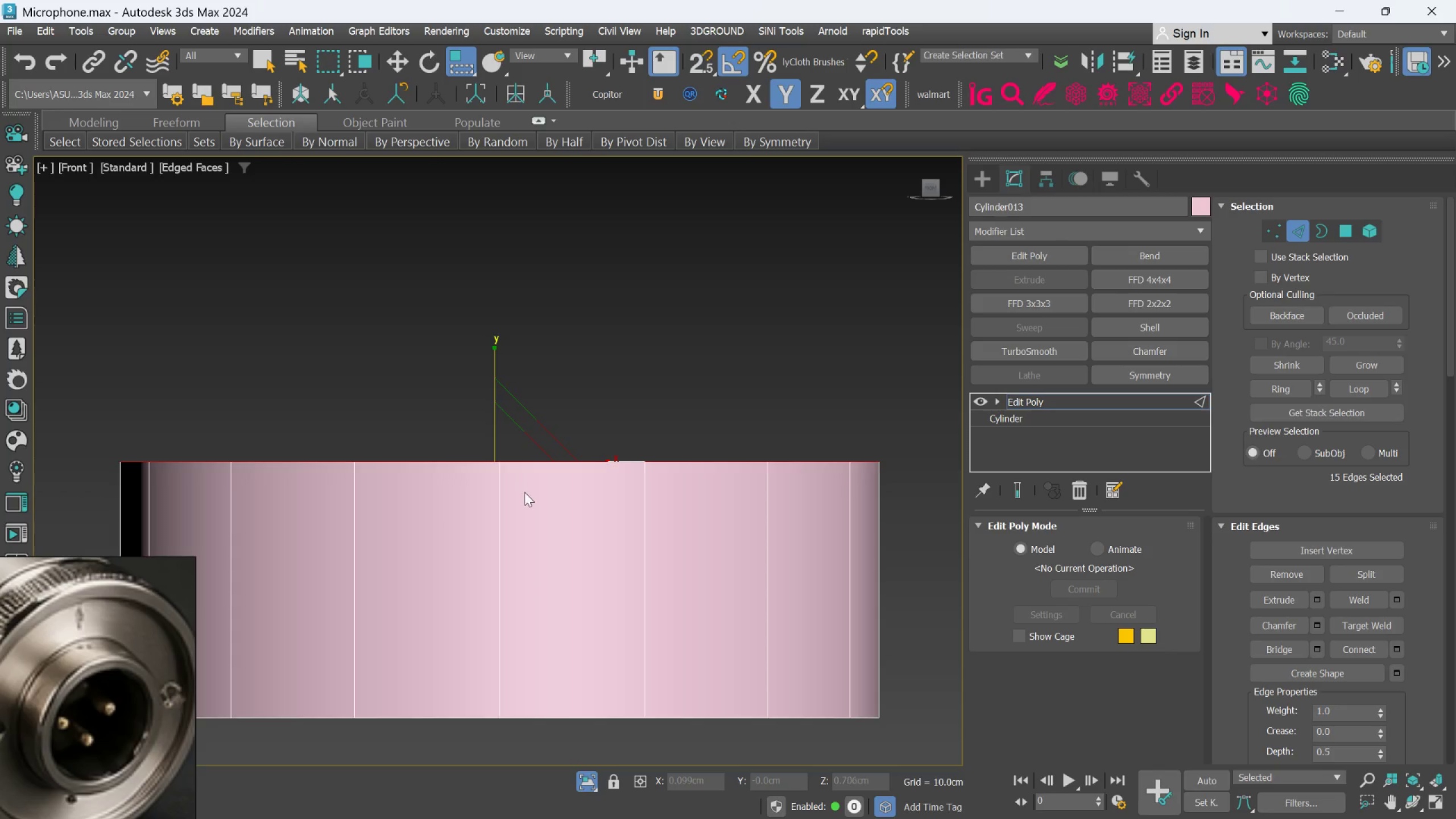 
hold_key(key=ShiftLeft, duration=1.24)
left_click_drag(start_coordinate=[490, 460], to_coordinate=[491, 448])
 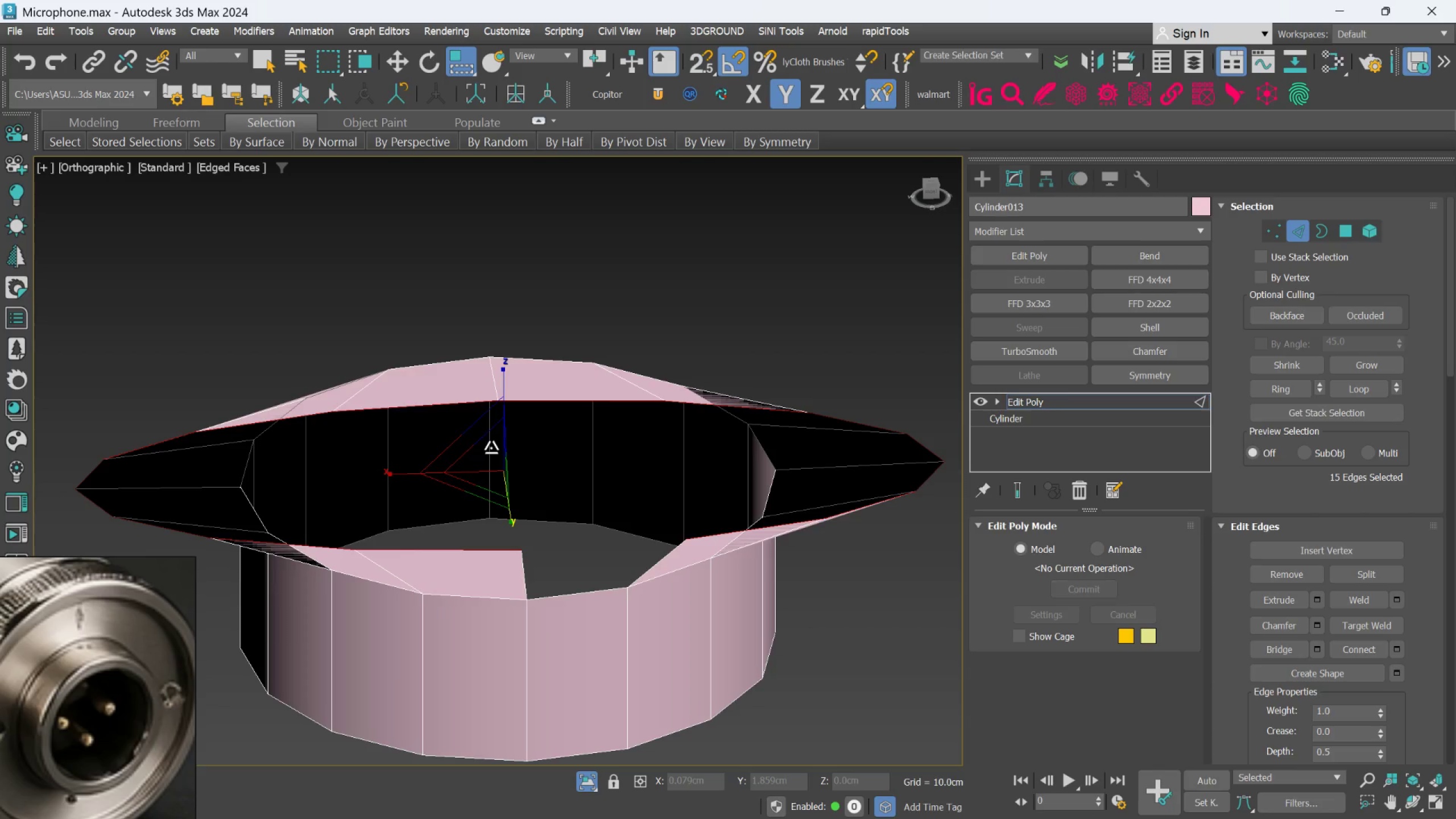 
key(Control+Z)
 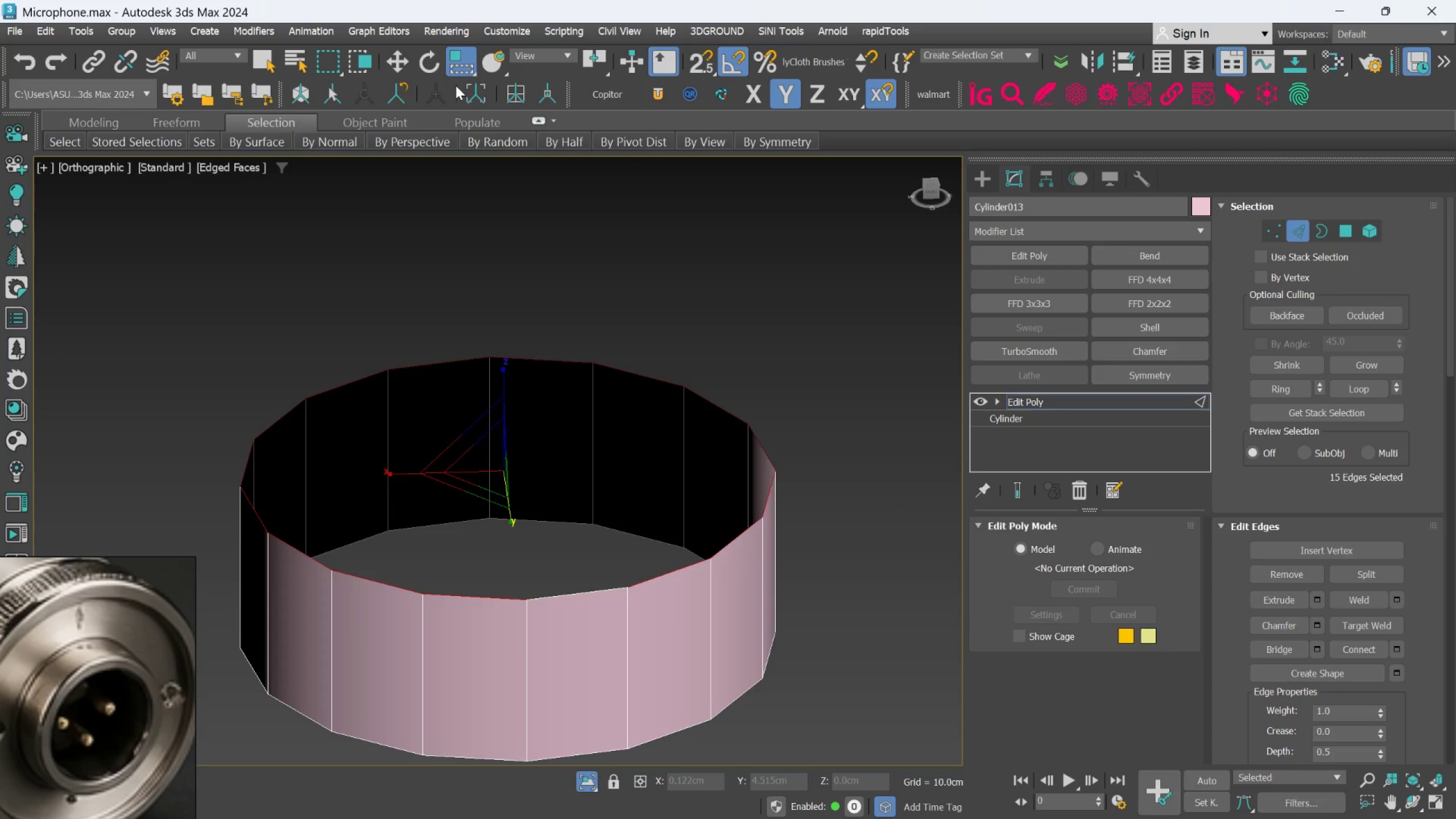 
left_click_drag(start_coordinate=[455, 67], to_coordinate=[468, 87])
 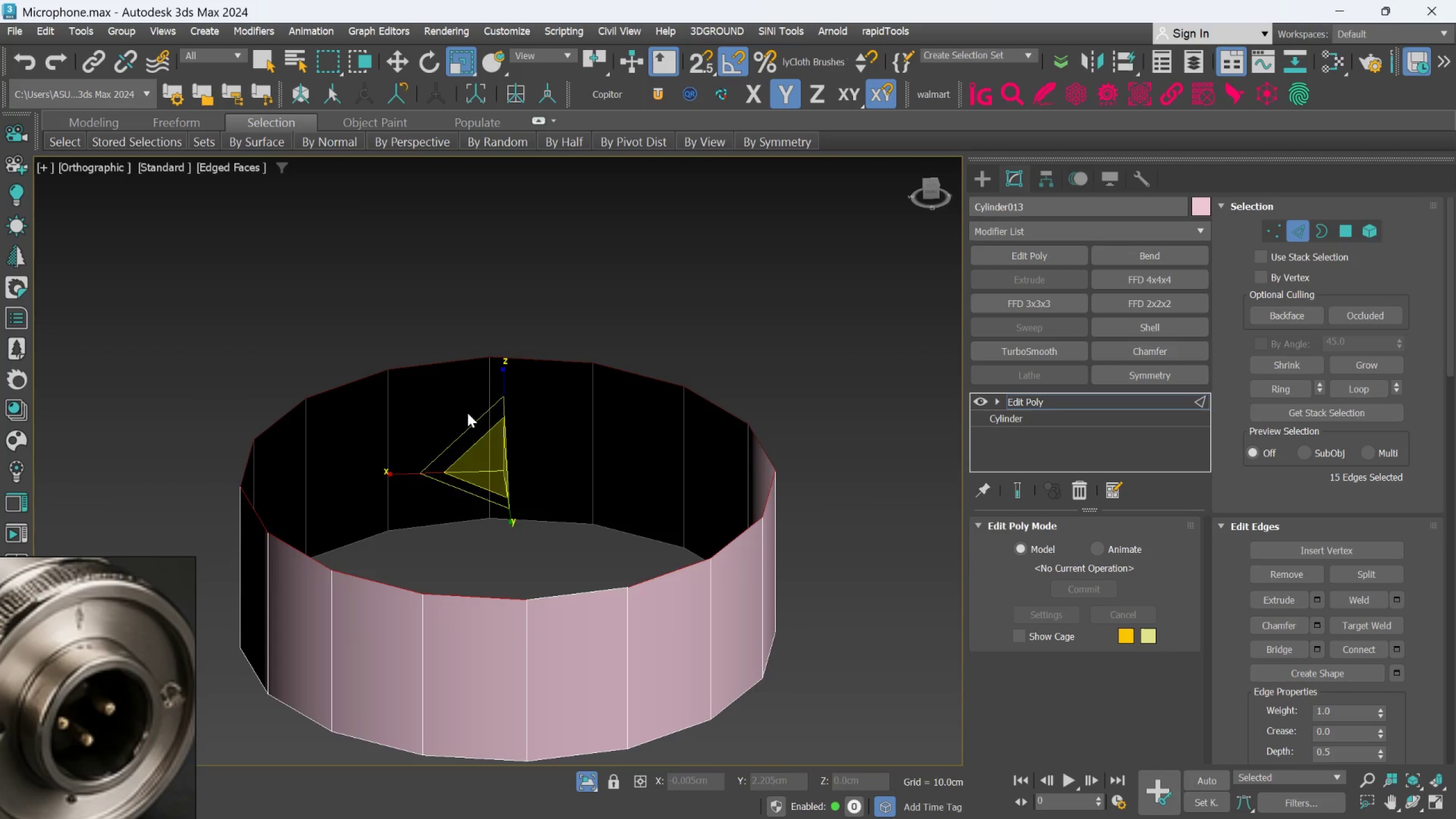 
hold_key(key=ShiftLeft, duration=1.28)
left_click_drag(start_coordinate=[482, 454], to_coordinate=[486, 438])
 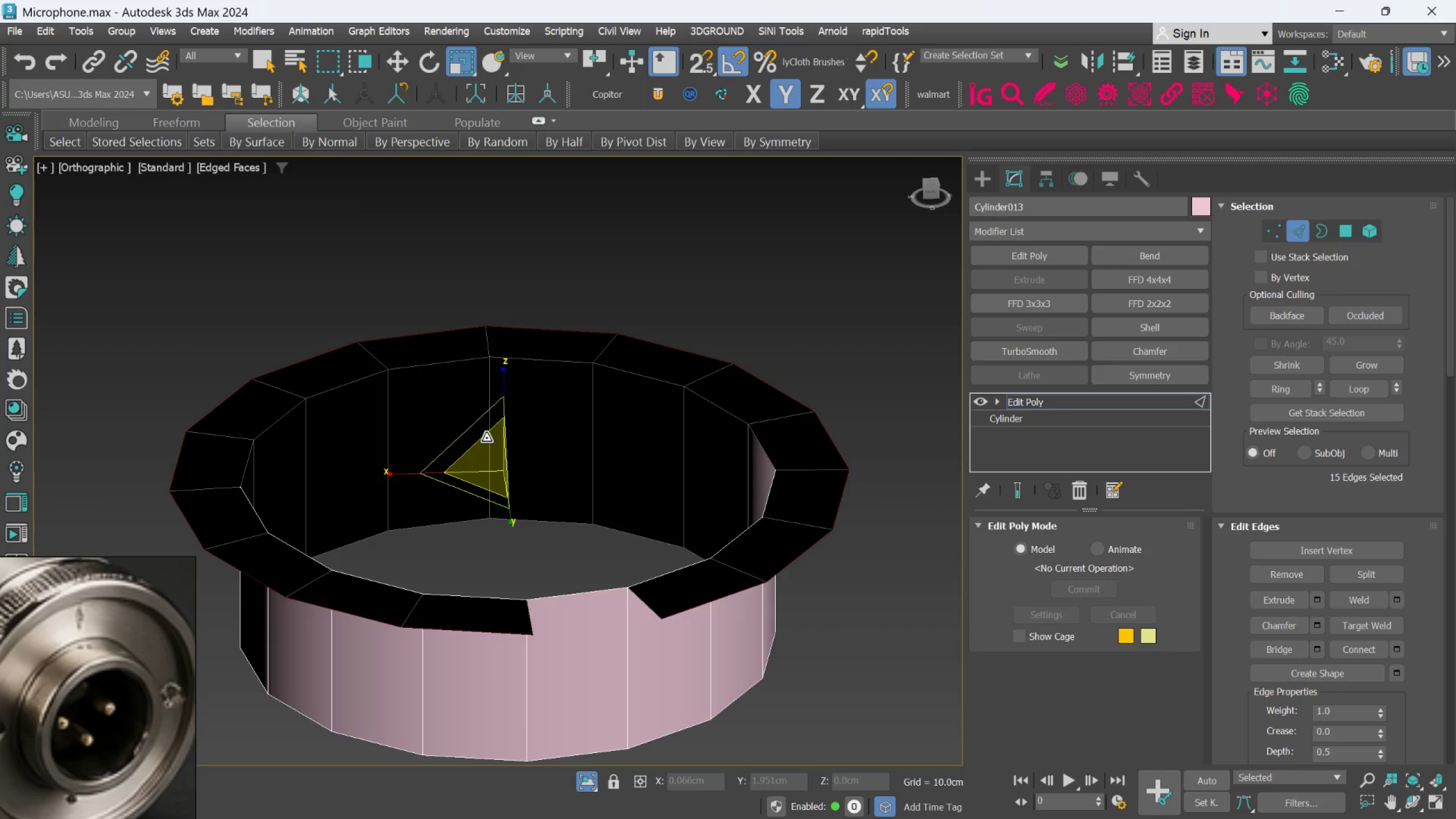 
key(Control+Z)
 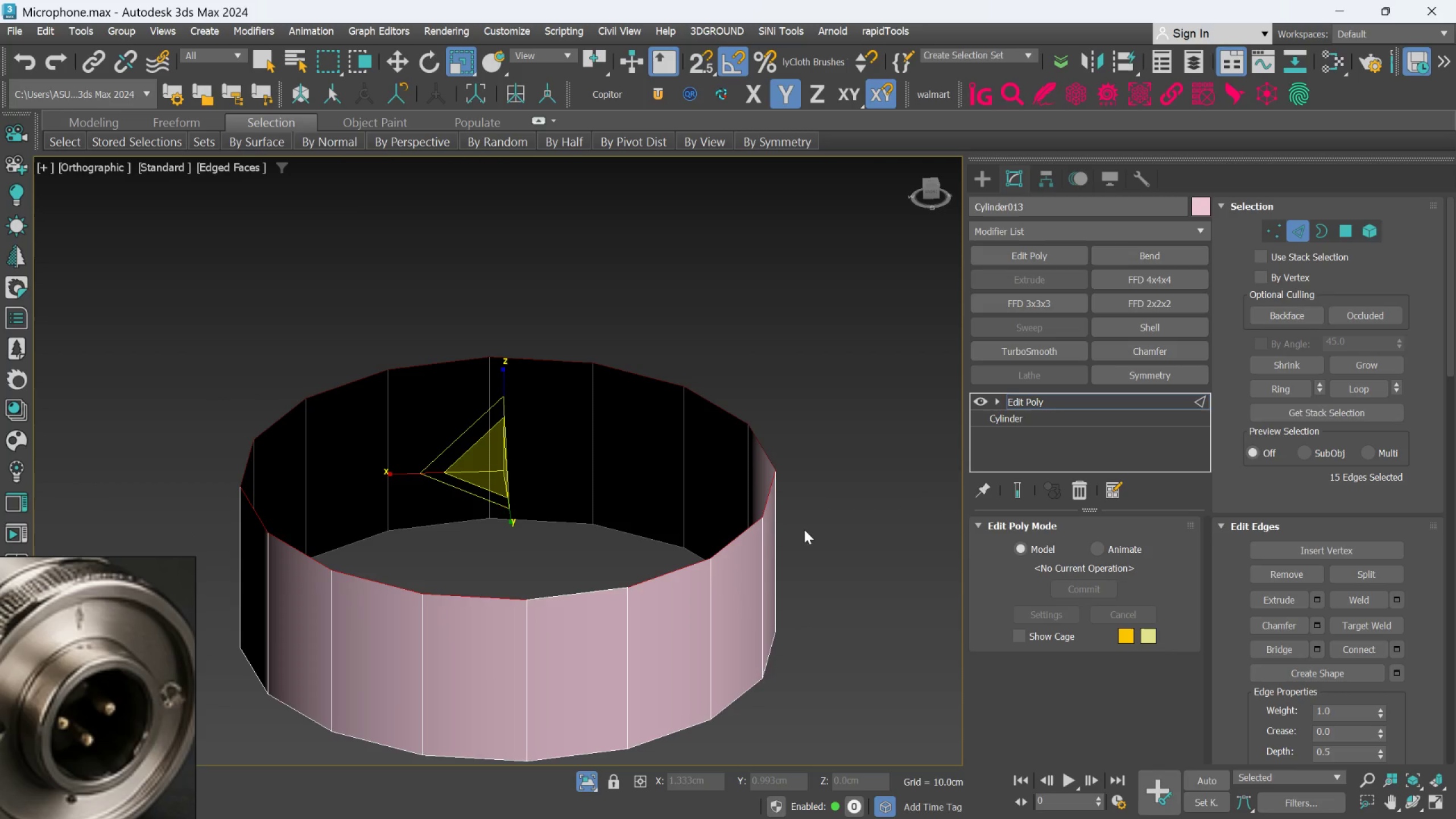 
left_click([820, 526])
 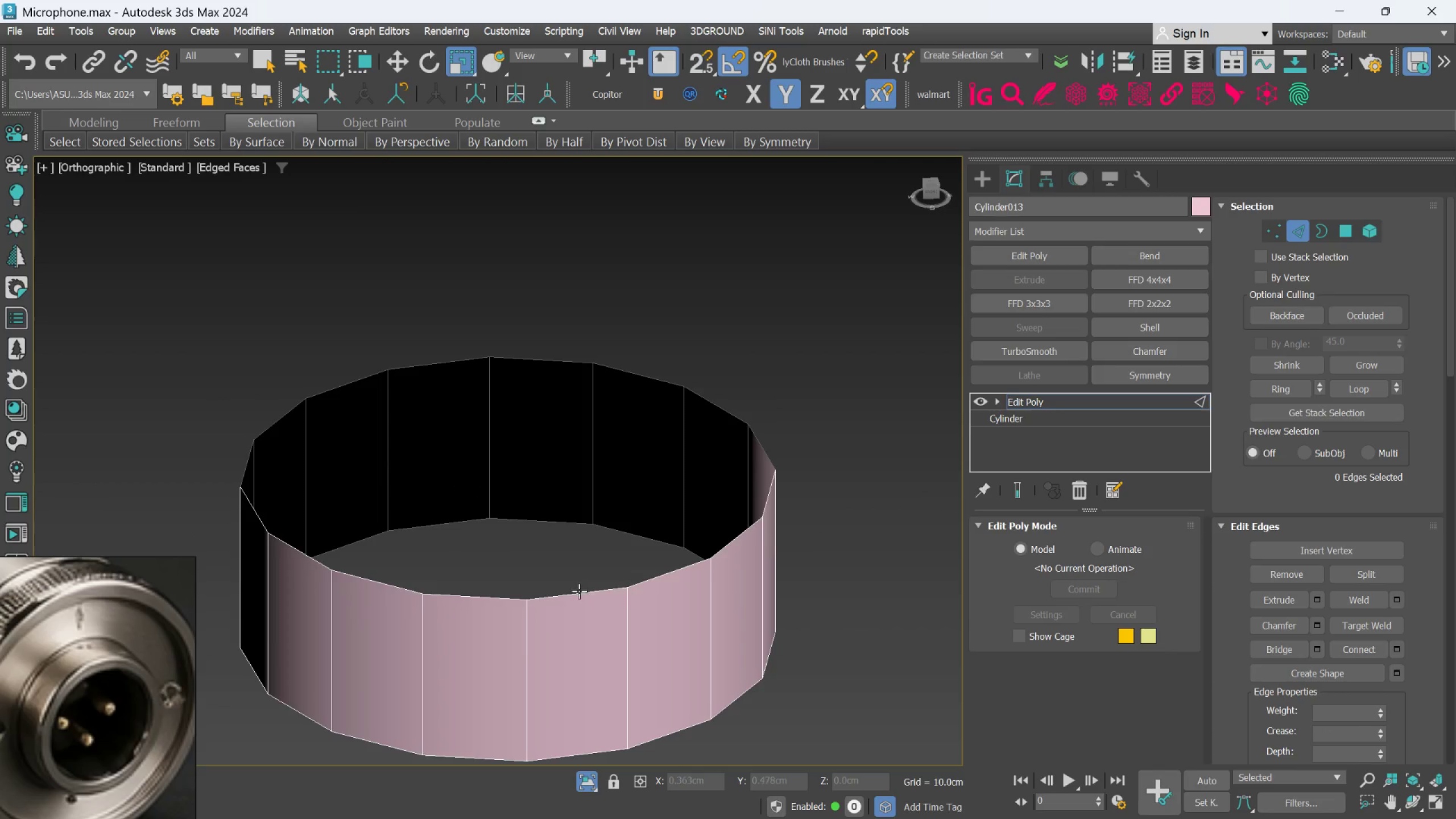 
double_click([579, 591])
 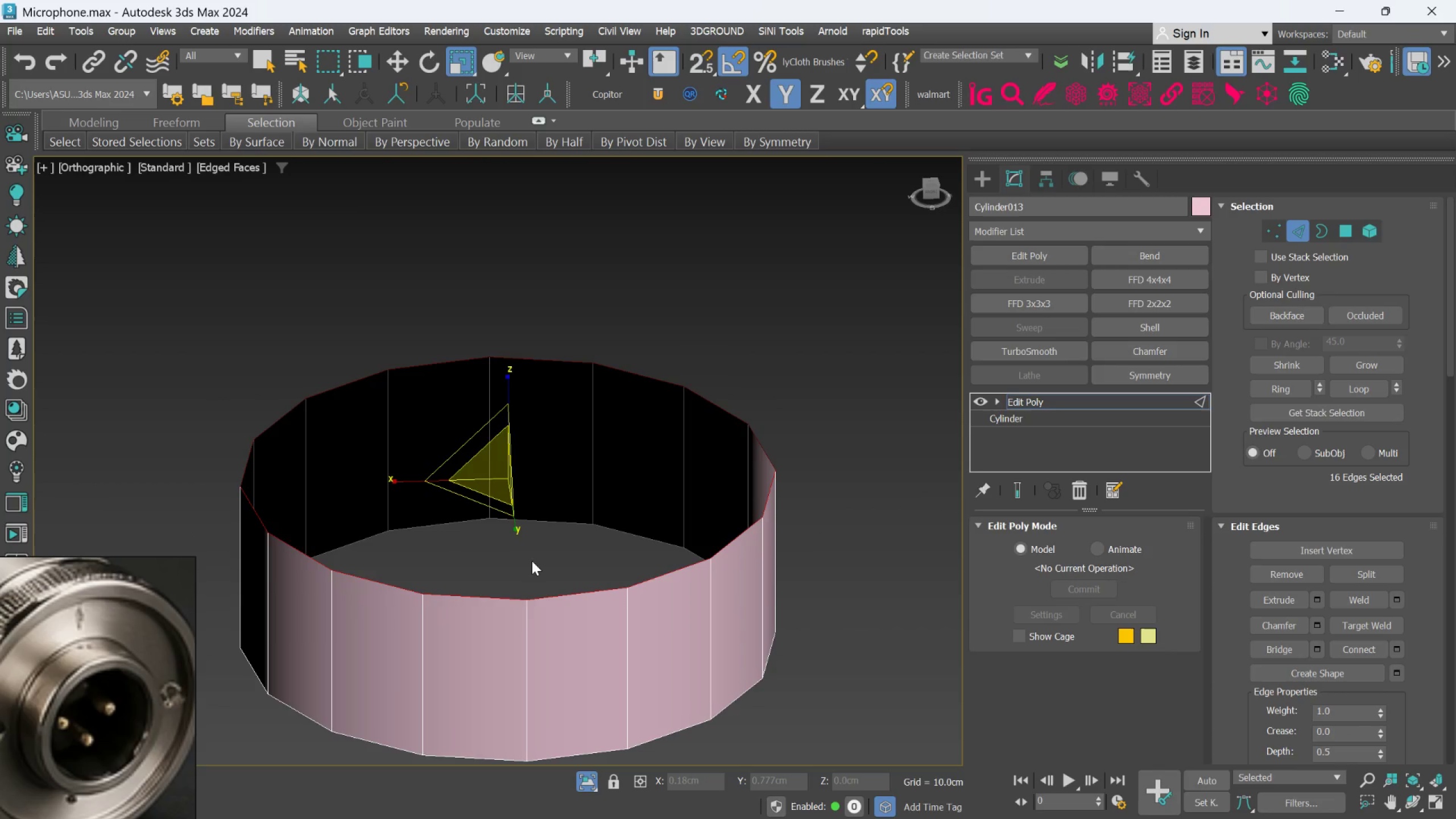 
key(F)
 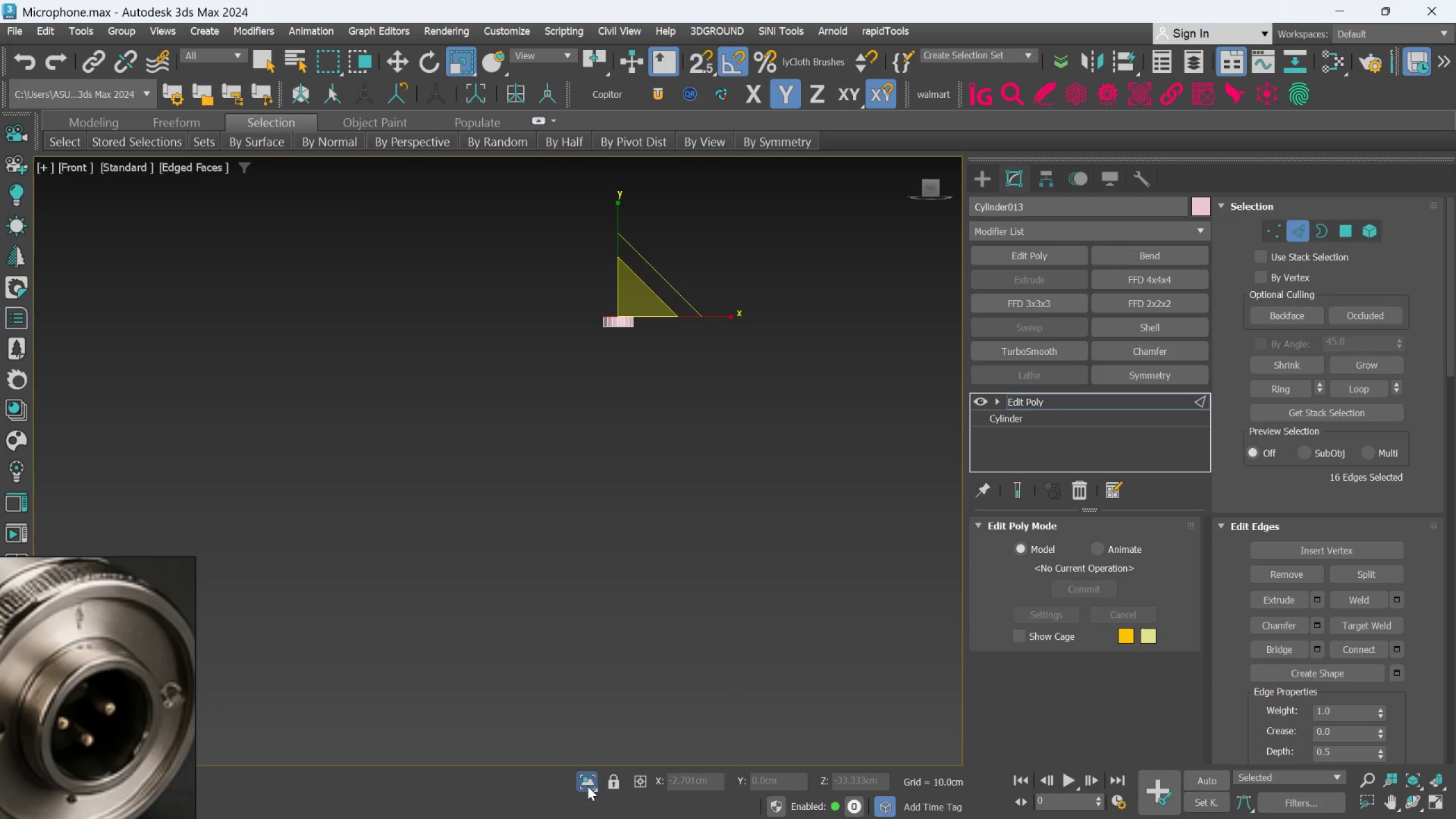 
left_click([595, 784])
 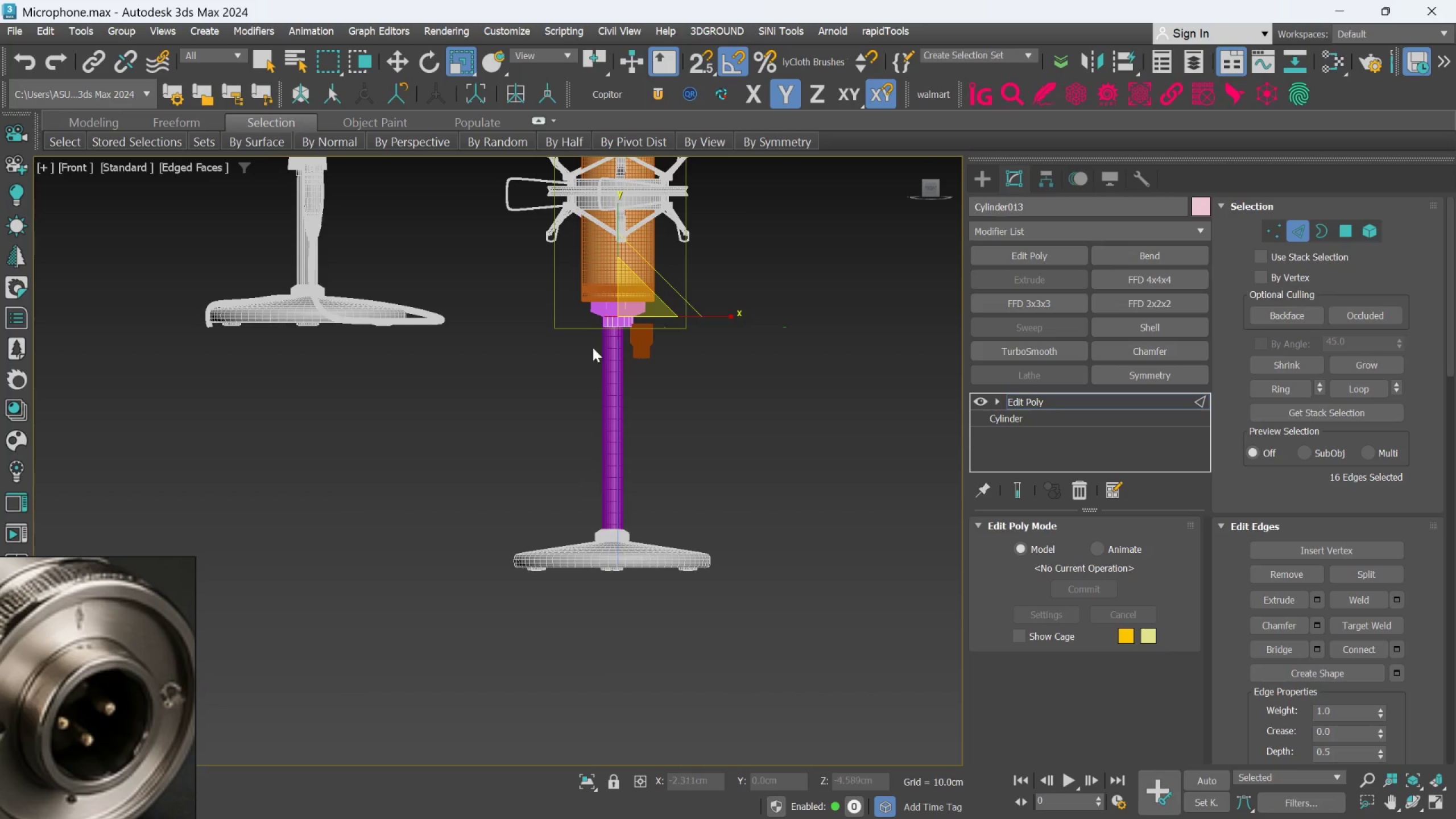 
scroll: coordinate [642, 396], scroll_direction: up, amount: 6.0
 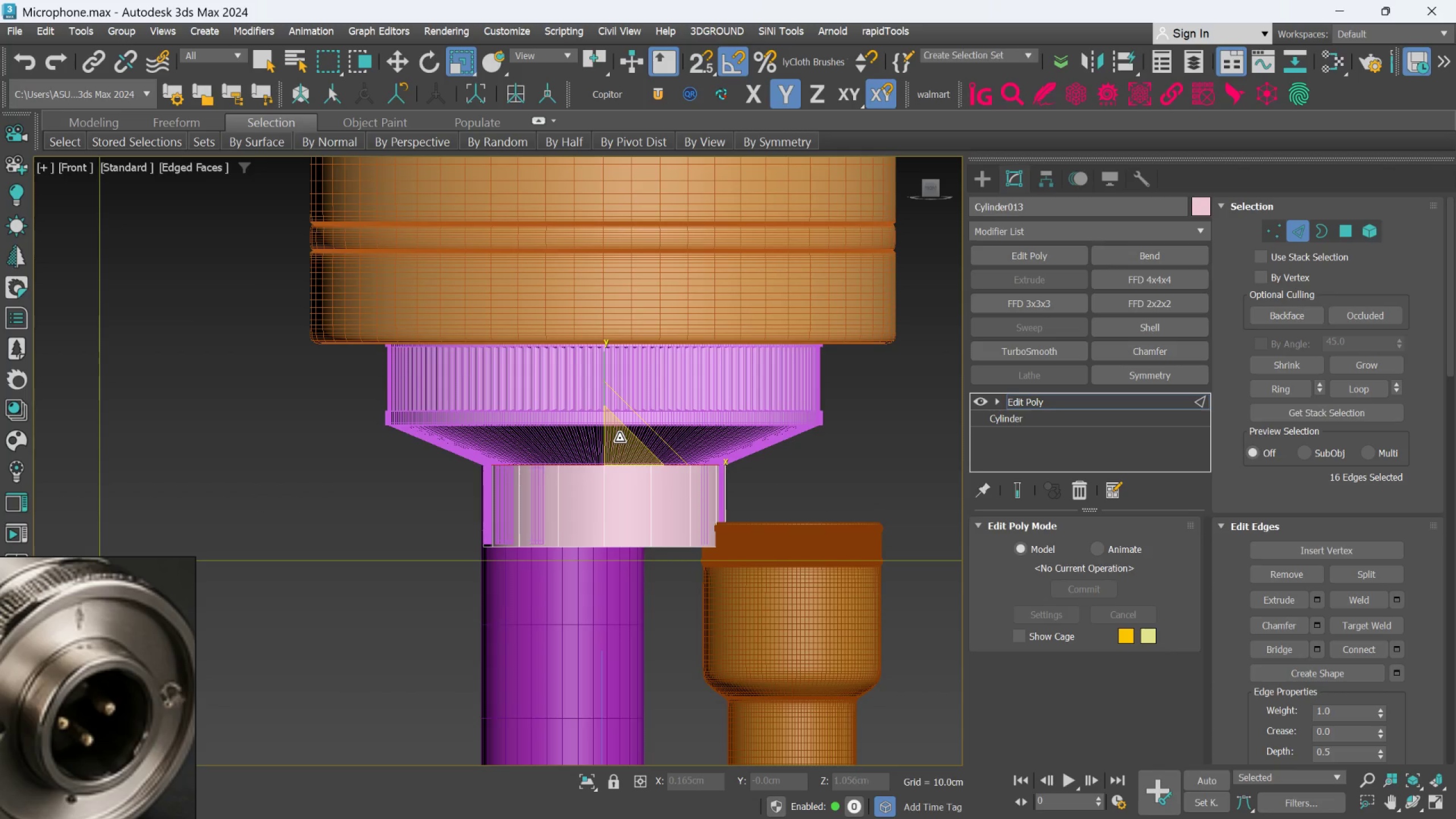 
key(Control+Z)
 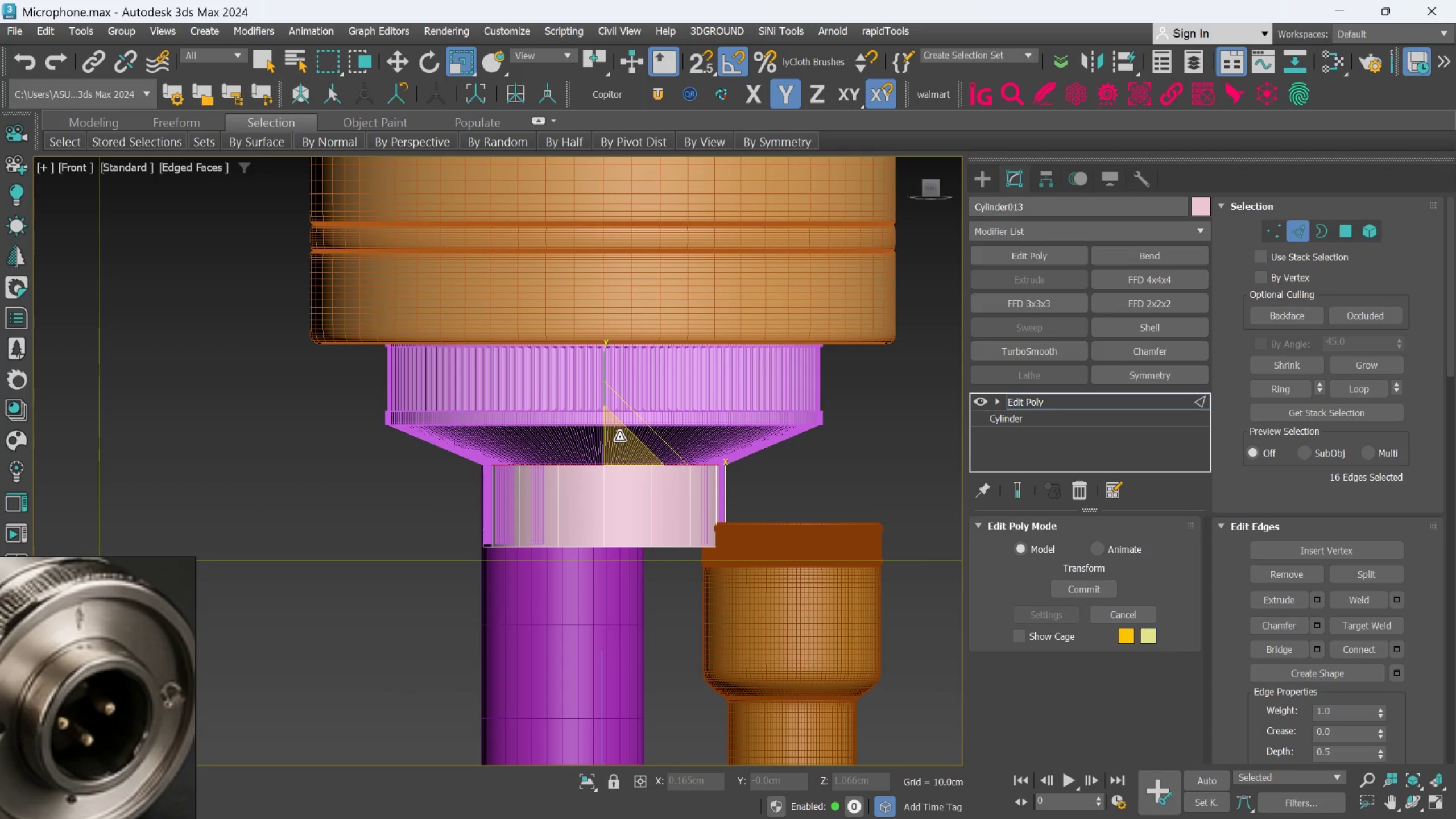 
hold_key(key=W, duration=0.67)
 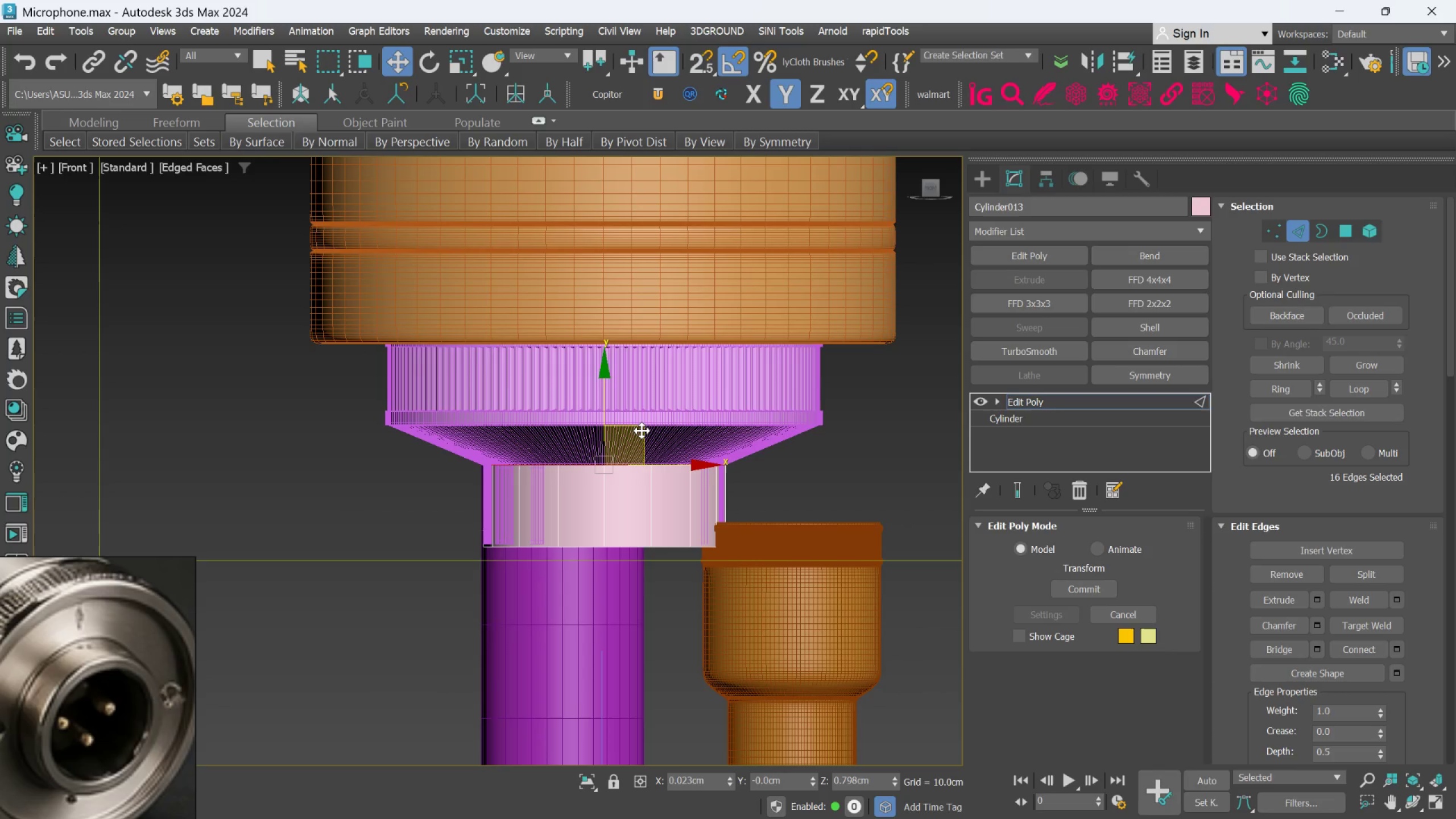 
key(R)
 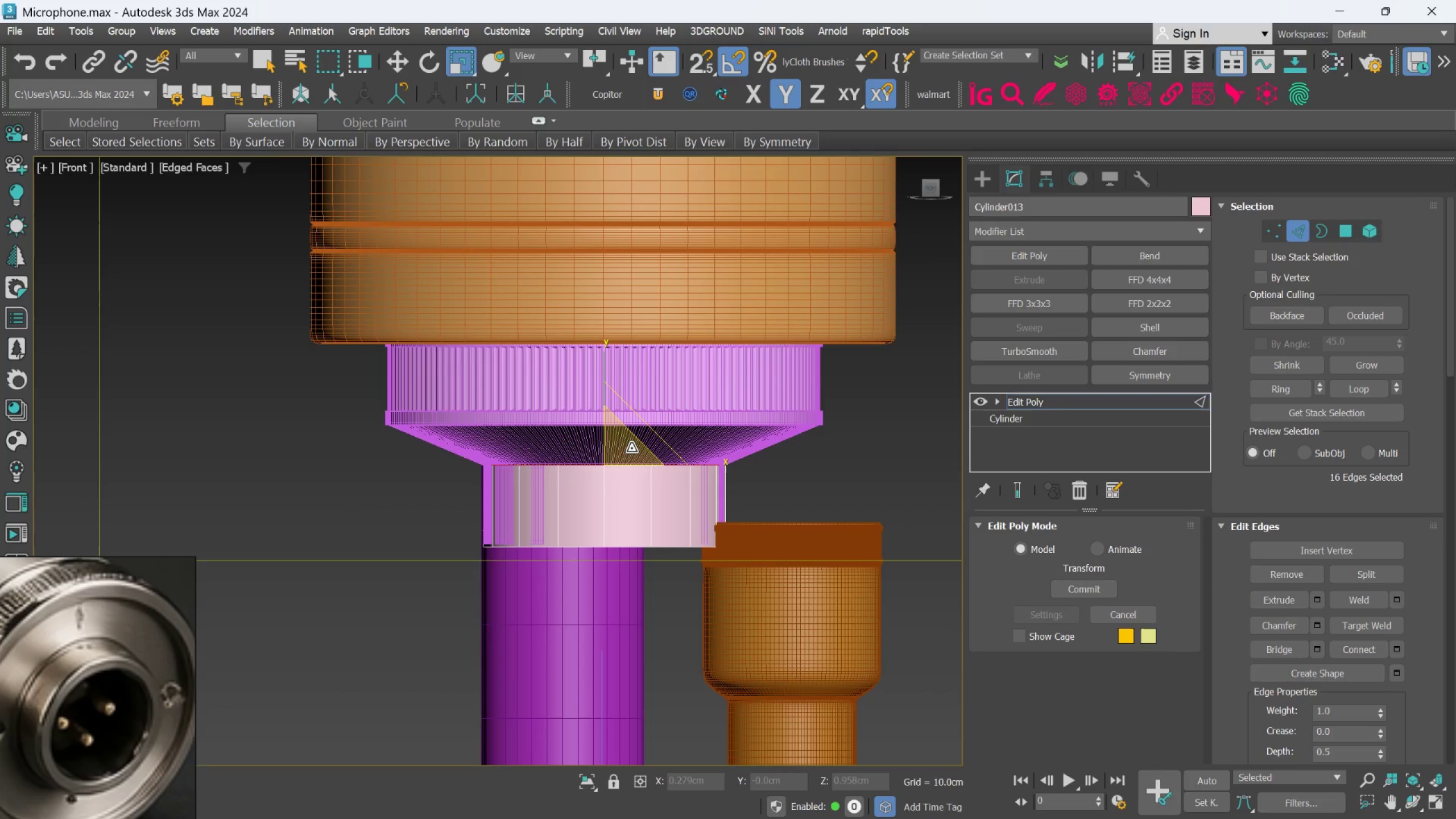 
hold_key(key=ShiftLeft, duration=4.5)
left_click_drag(start_coordinate=[631, 448], to_coordinate=[633, 410])
 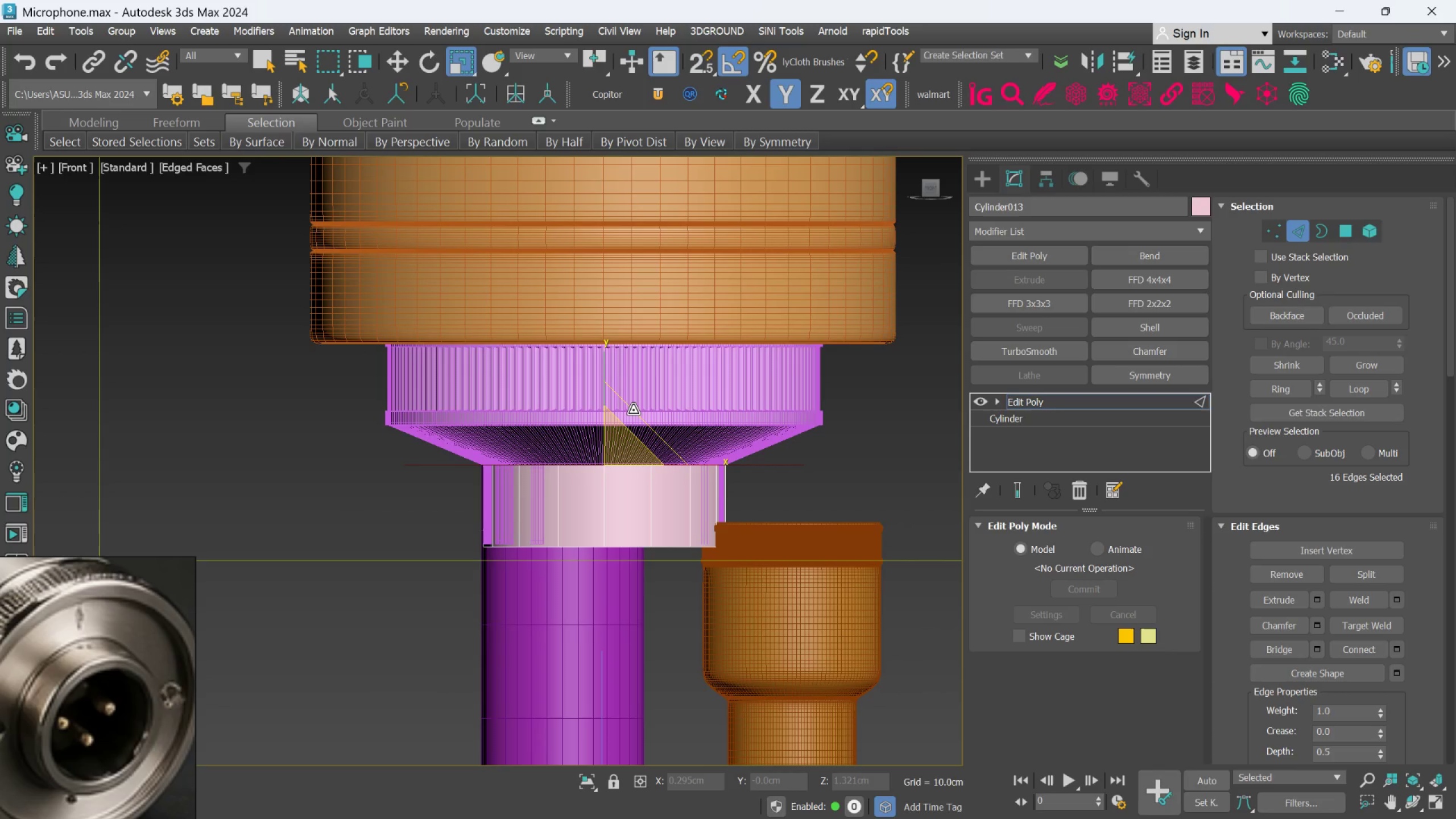 
key(W)
 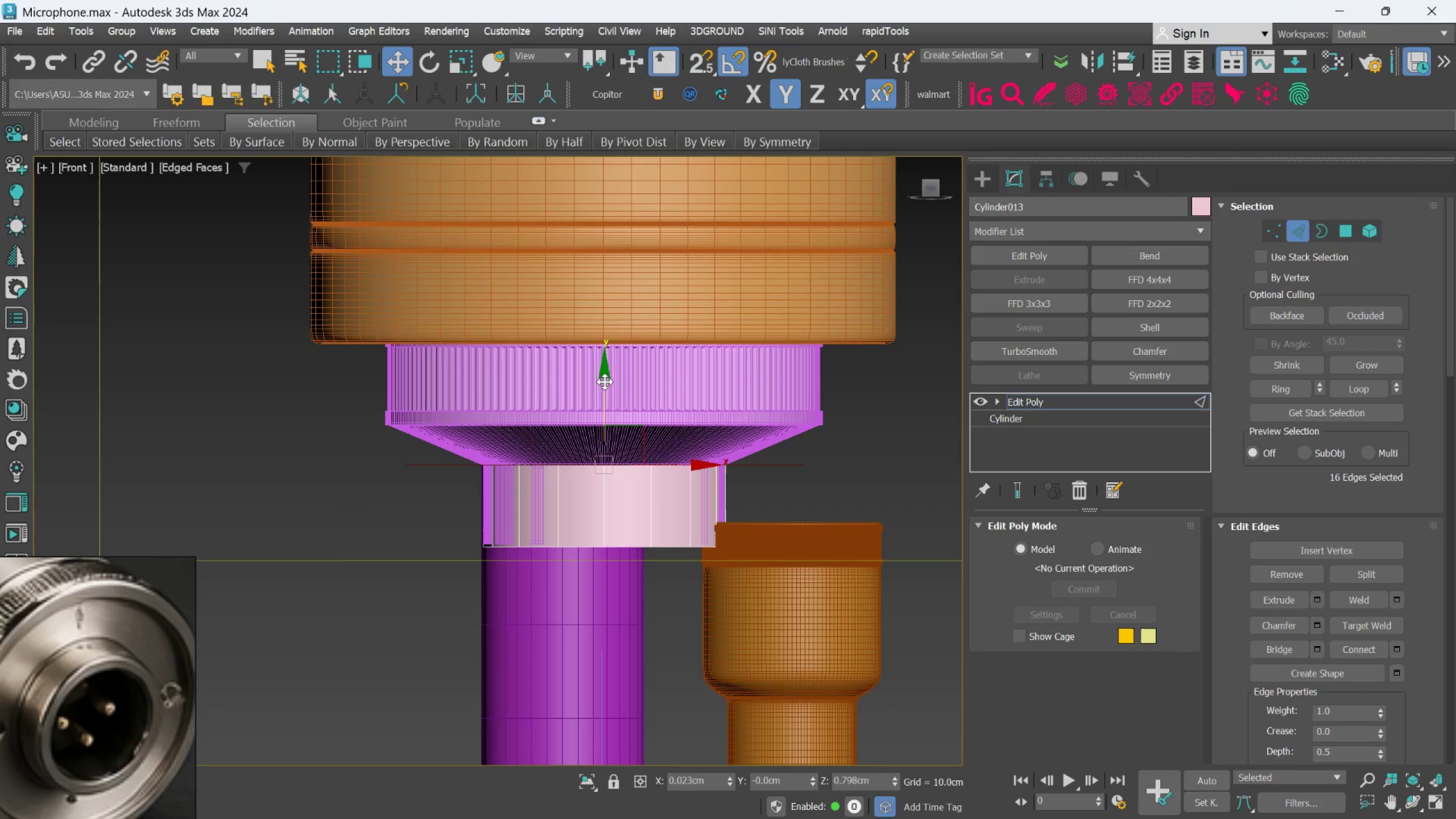 
left_click_drag(start_coordinate=[603, 379], to_coordinate=[602, 344])
 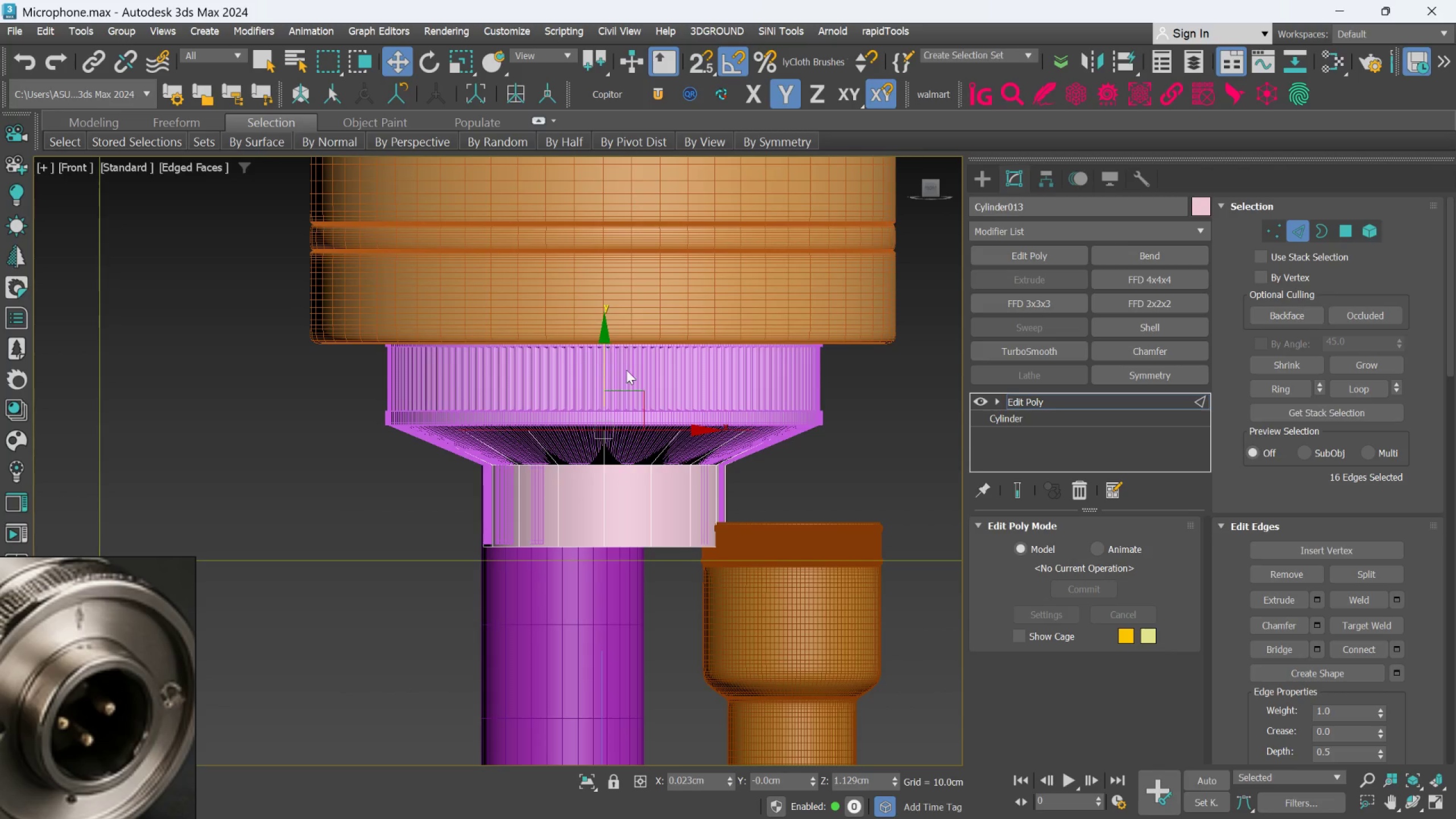 
scroll: coordinate [627, 371], scroll_direction: up, amount: 1.0
 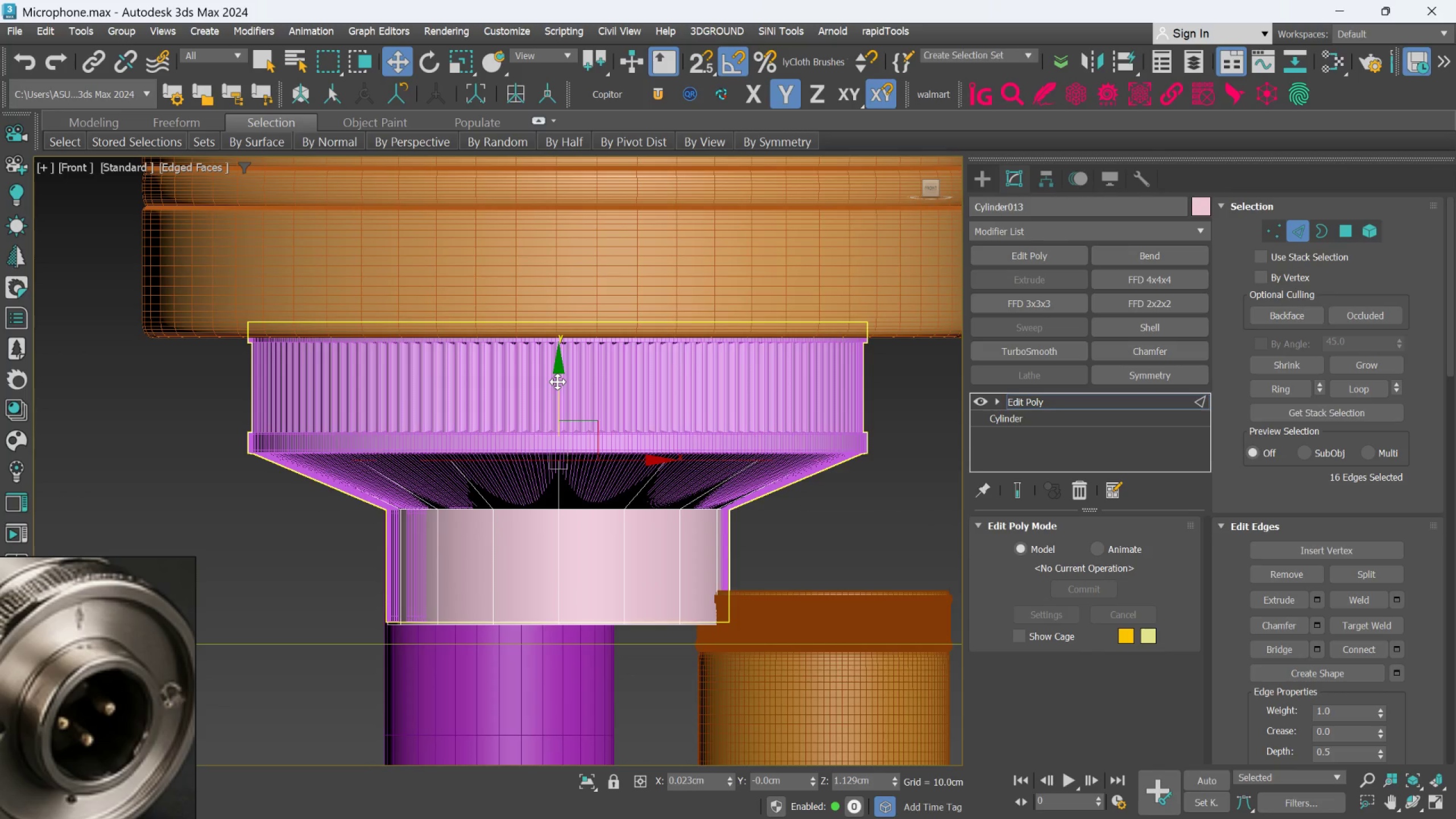 
key(R)
 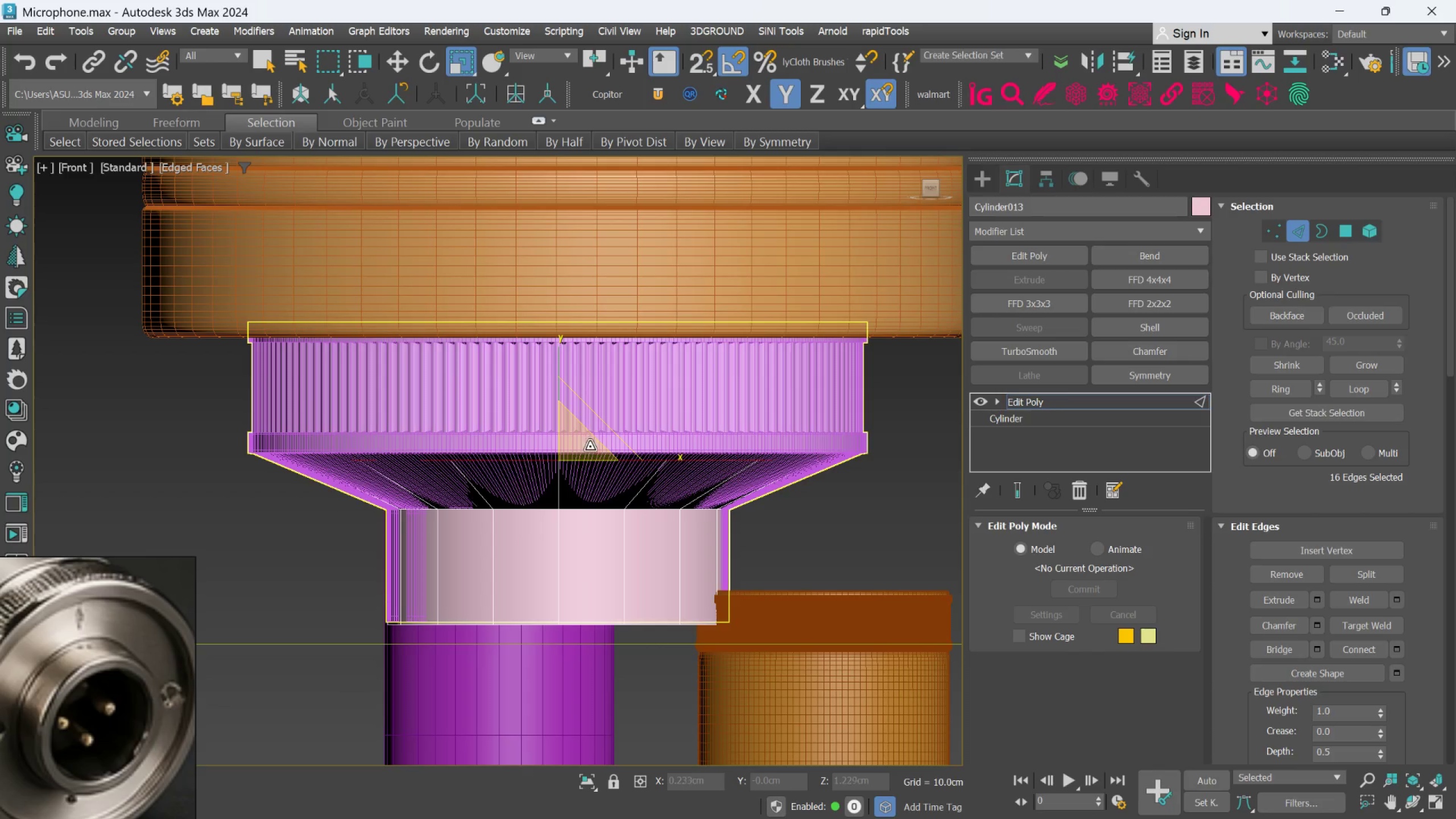 
left_click_drag(start_coordinate=[589, 450], to_coordinate=[586, 446])
 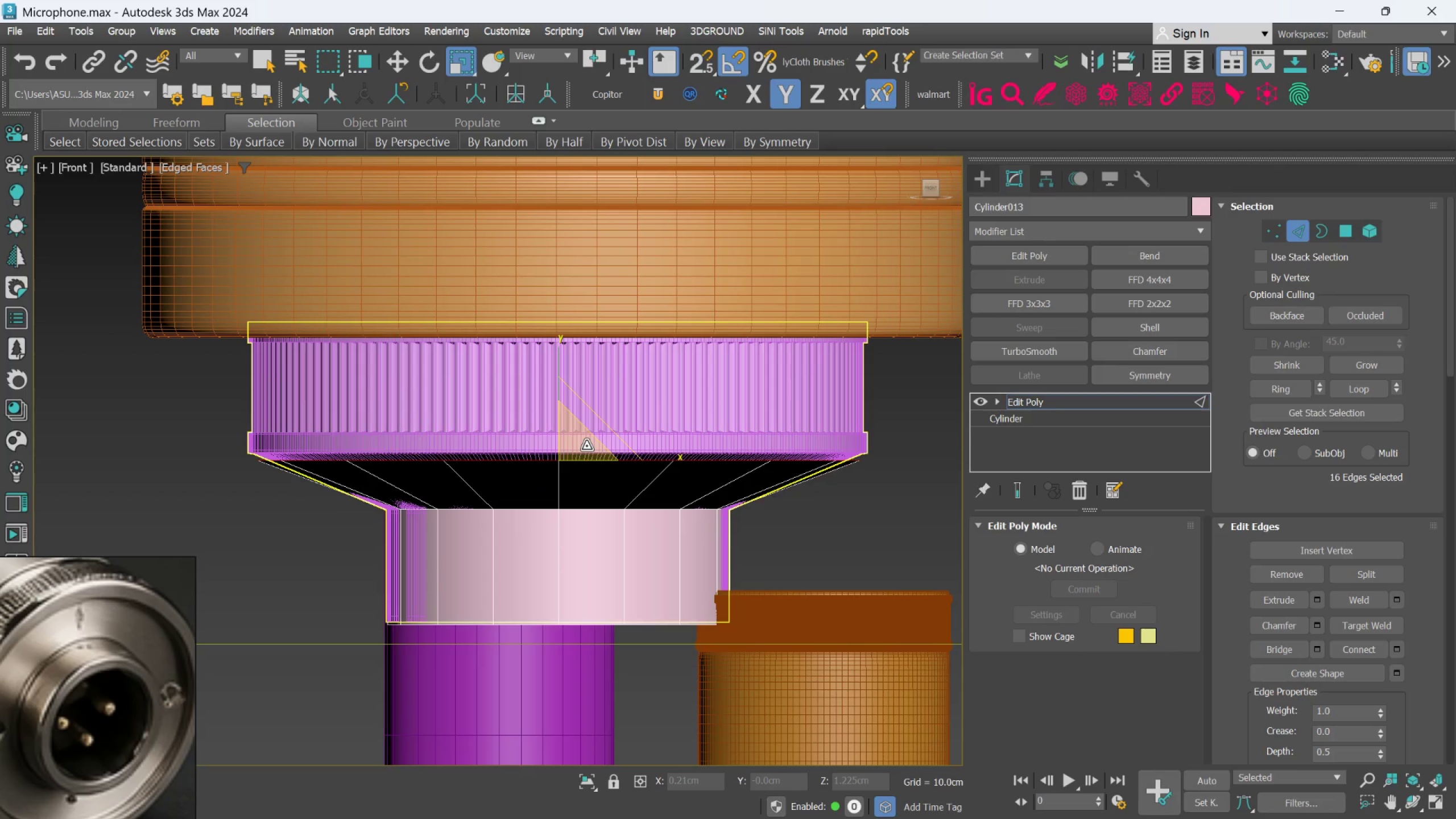 
key(W)
 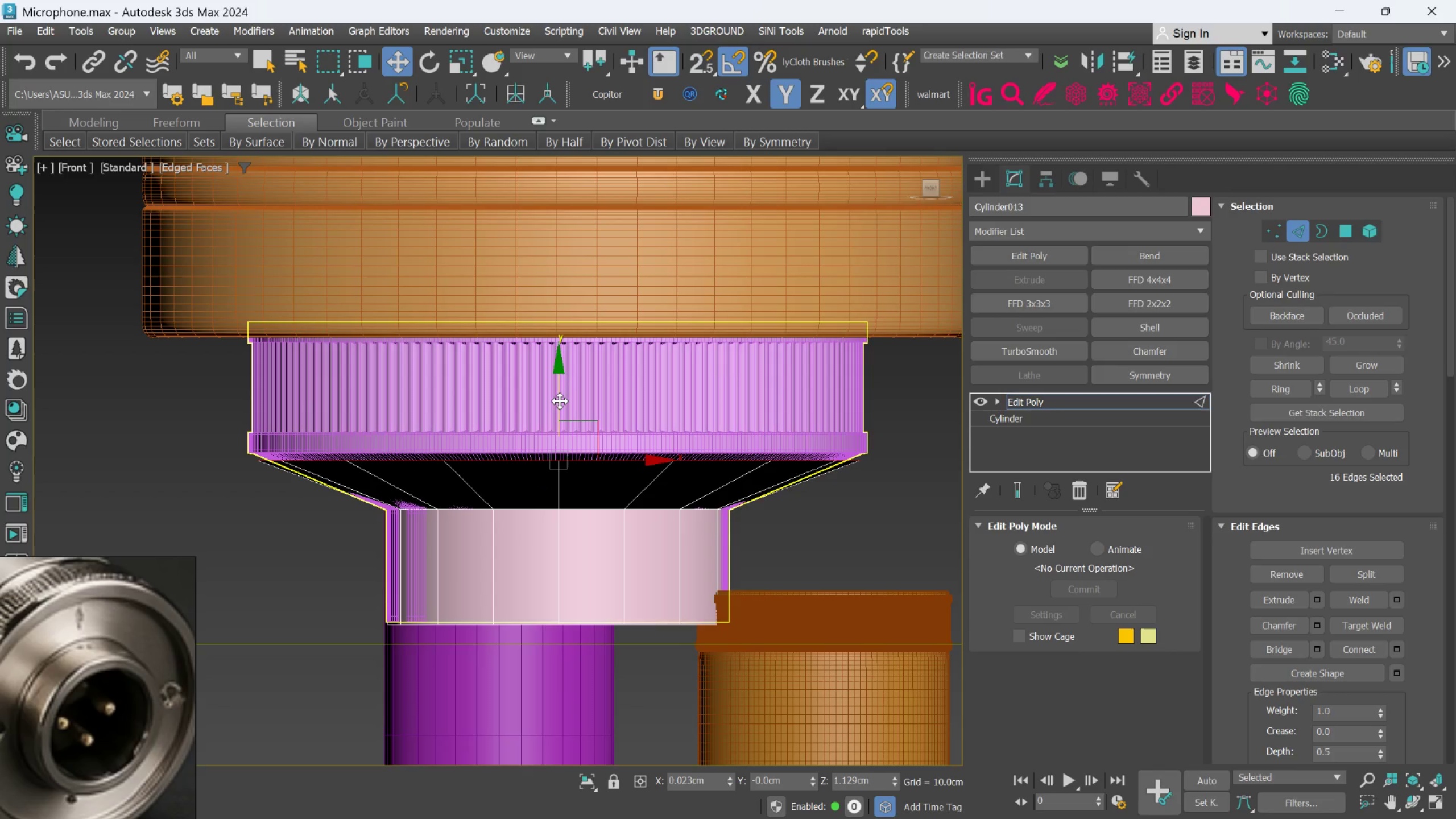 
left_click_drag(start_coordinate=[560, 401], to_coordinate=[557, 394])
 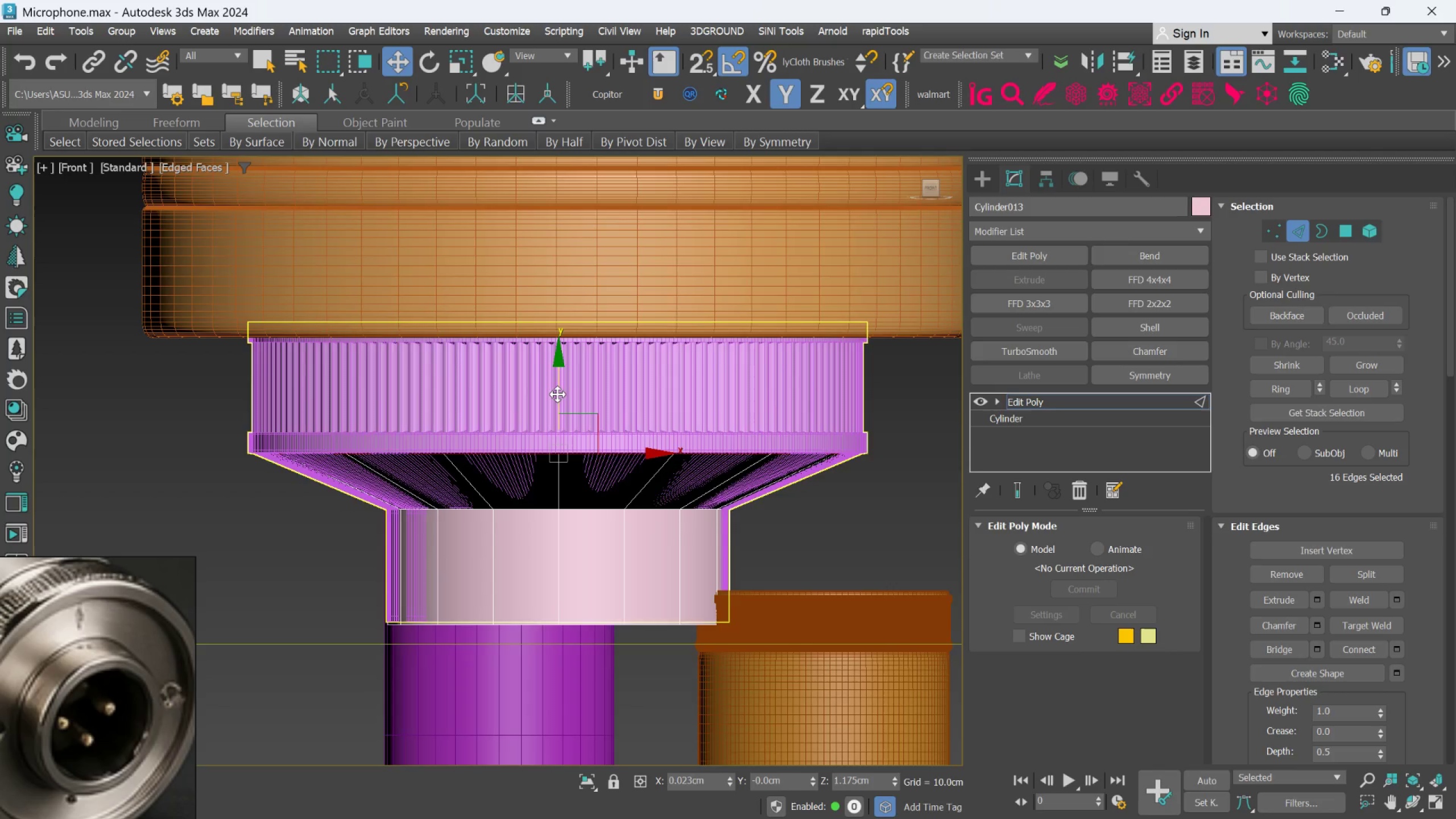 
scroll: coordinate [561, 402], scroll_direction: down, amount: 1.0
 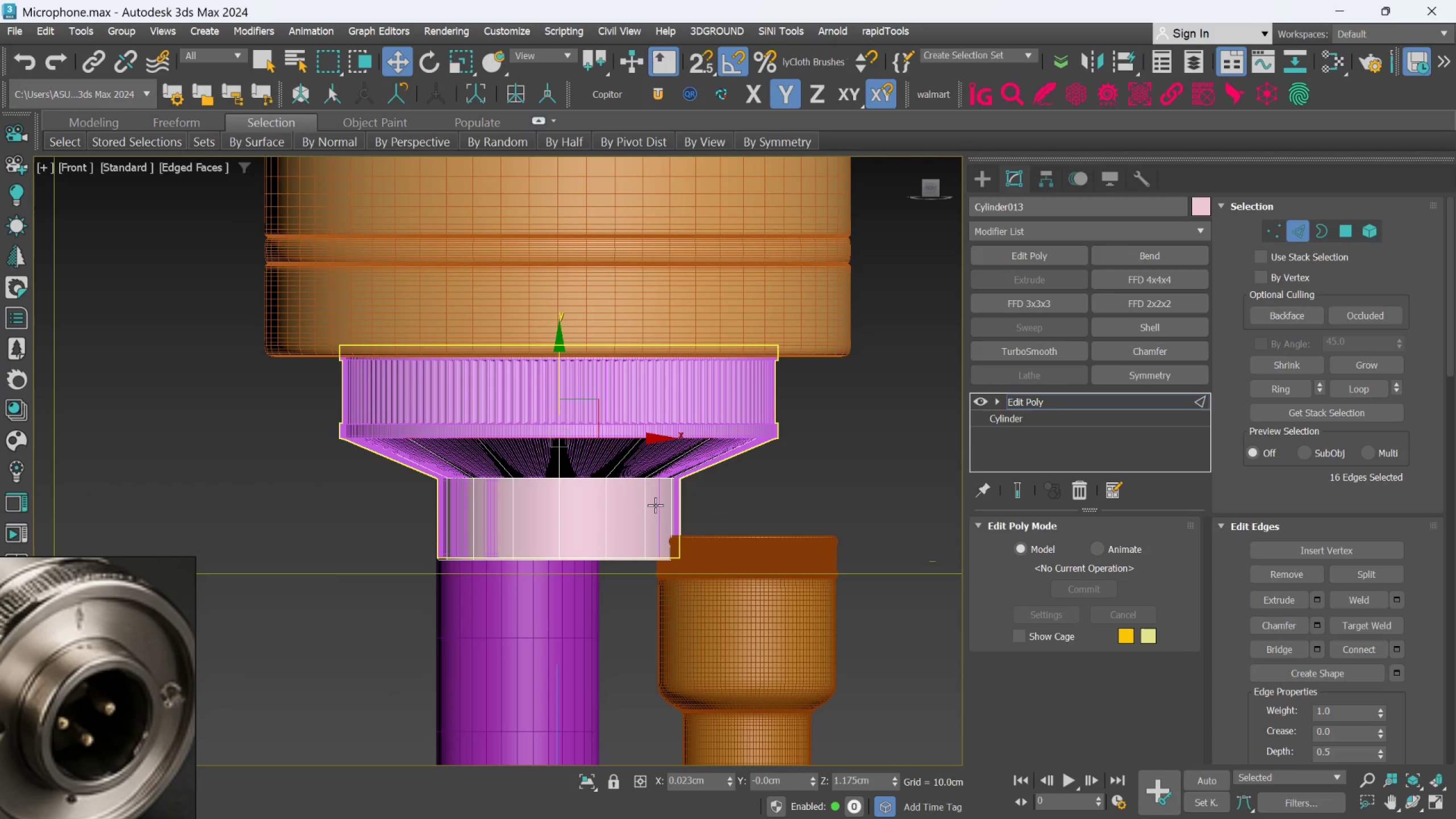 
hold_key(key=AltLeft, duration=1.38)
 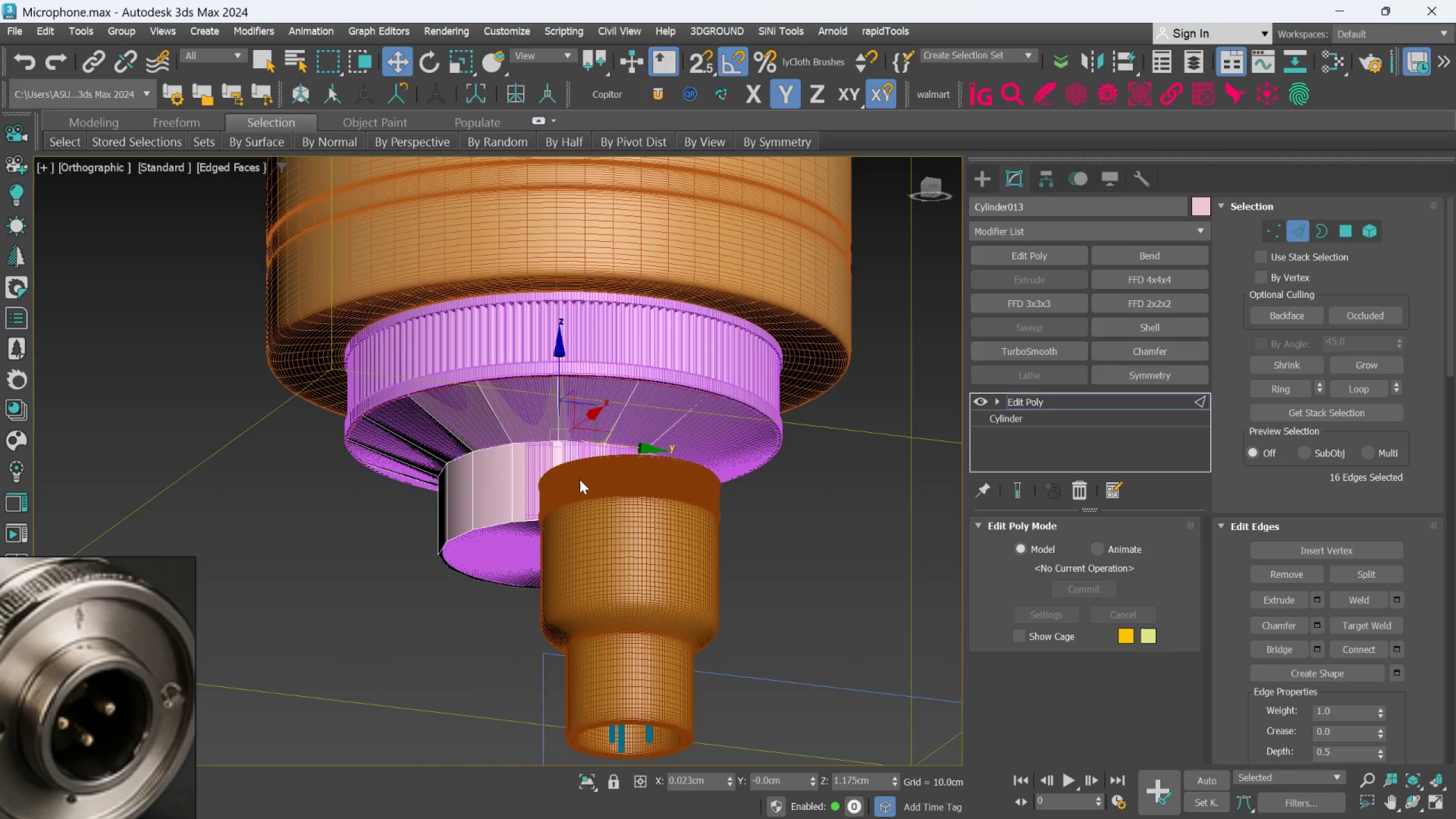 
hold_key(key=AltLeft, duration=1.6)
 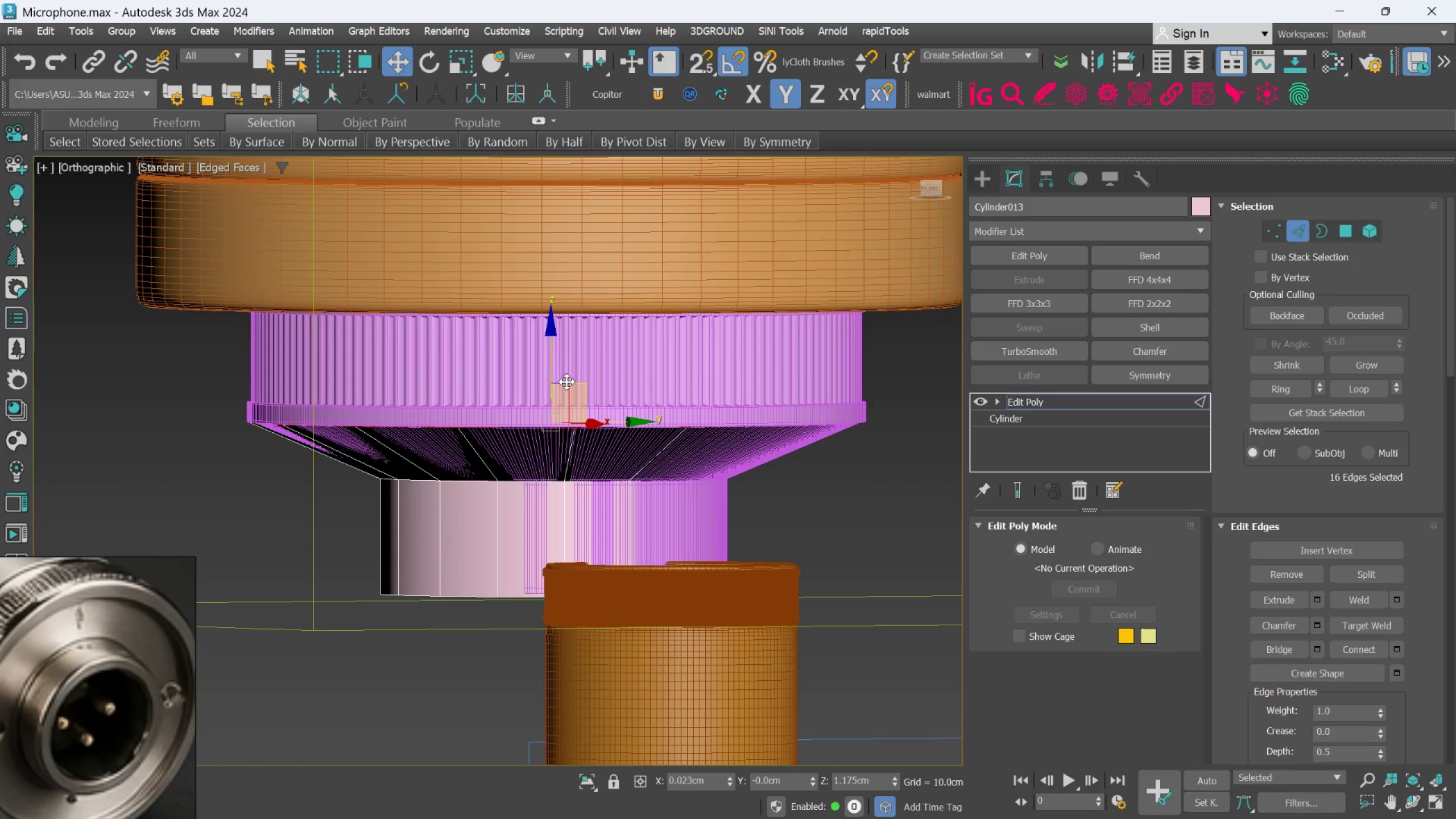 
scroll: coordinate [580, 477], scroll_direction: up, amount: 1.0
 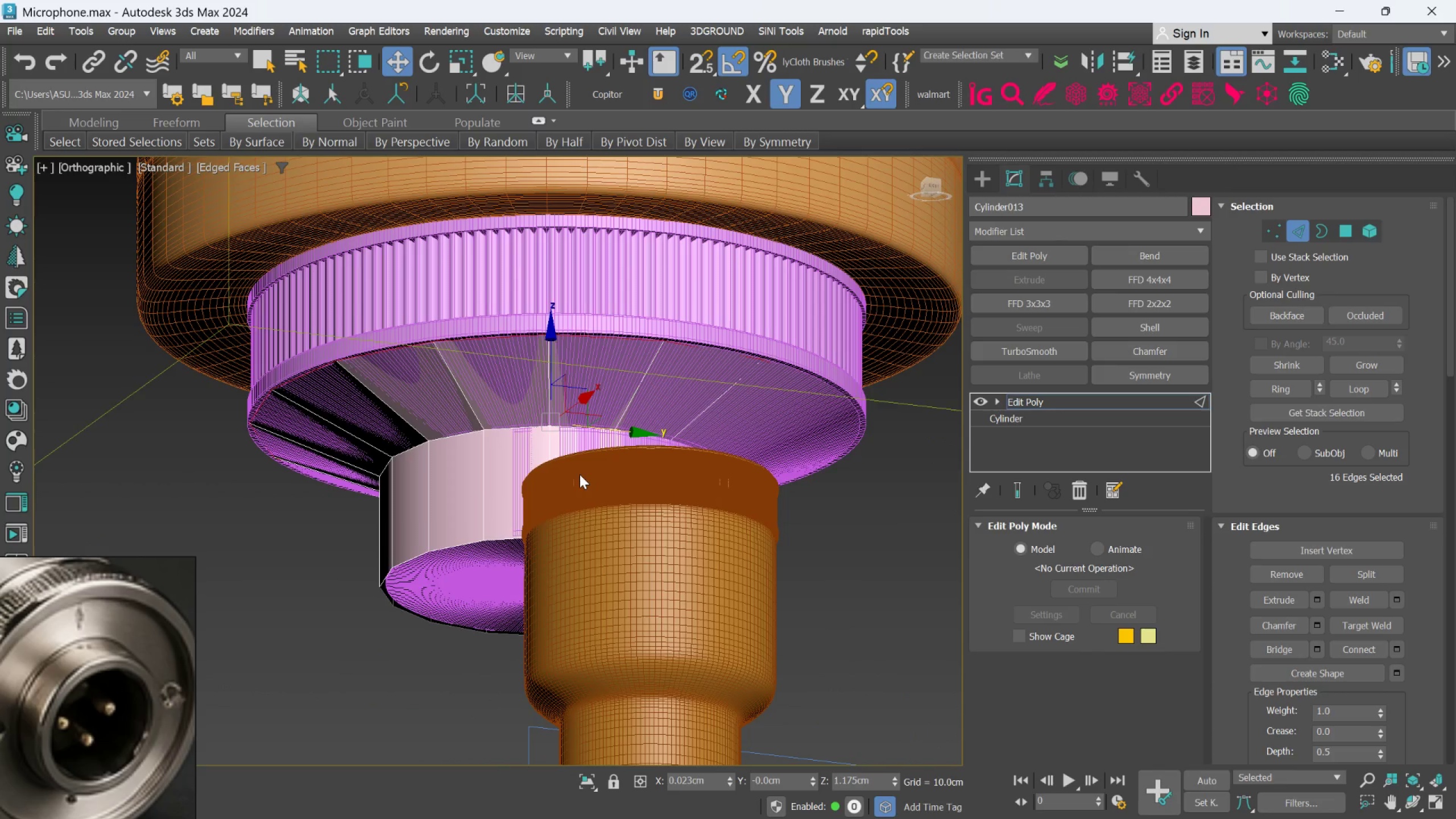 
key(F)
 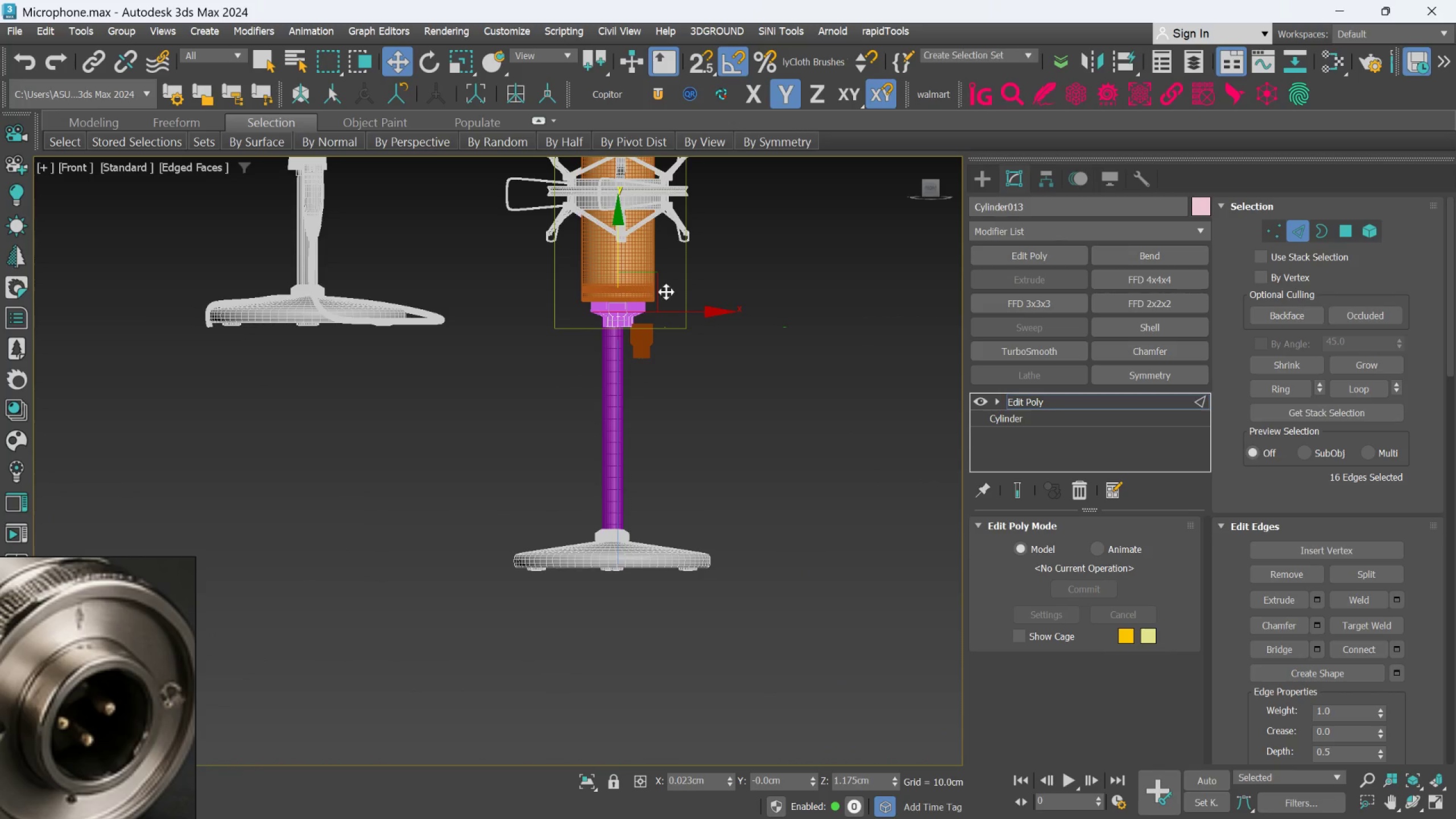 
middle_click([649, 435])
 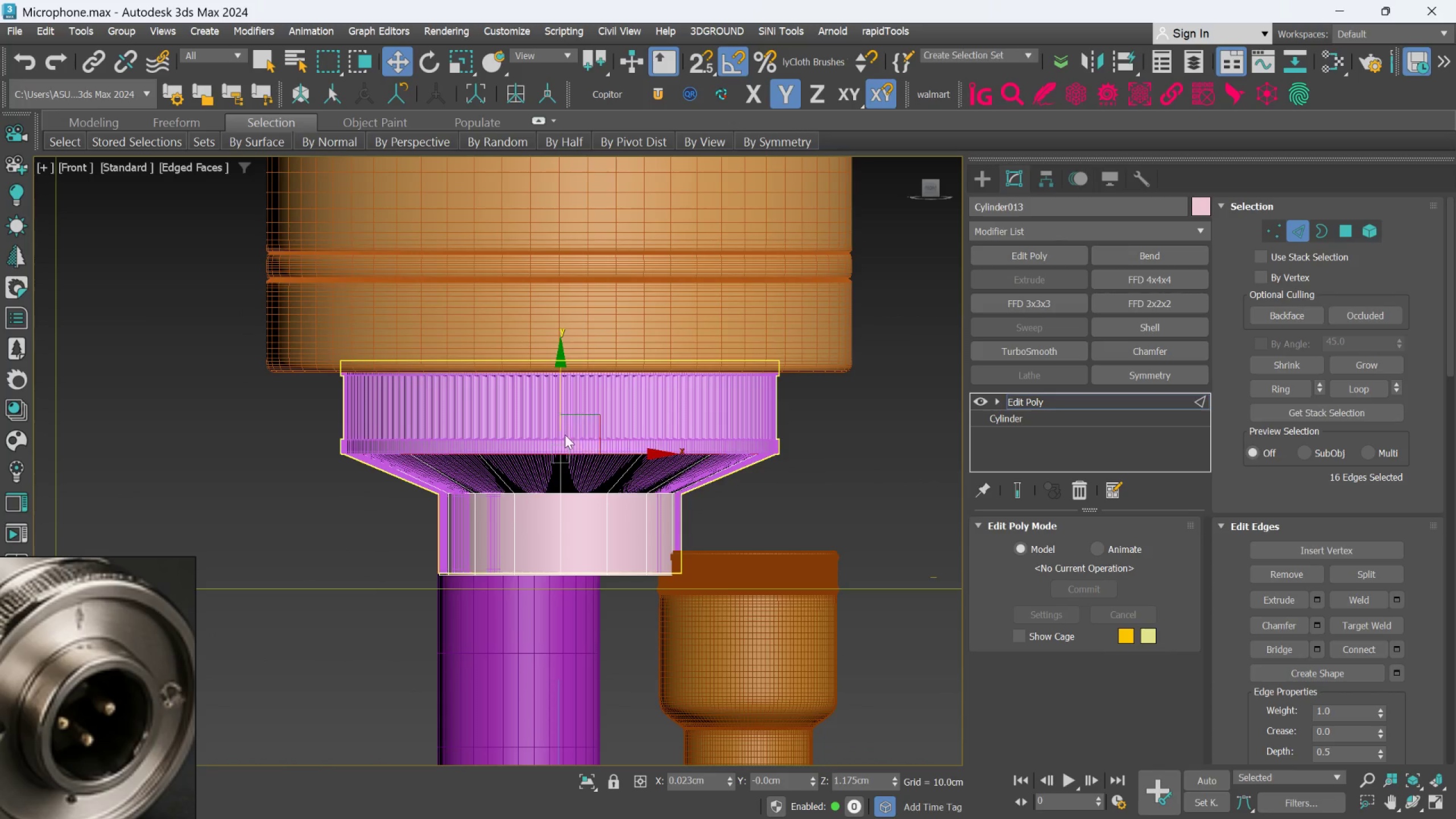 
scroll: coordinate [560, 437], scroll_direction: up, amount: 8.0
 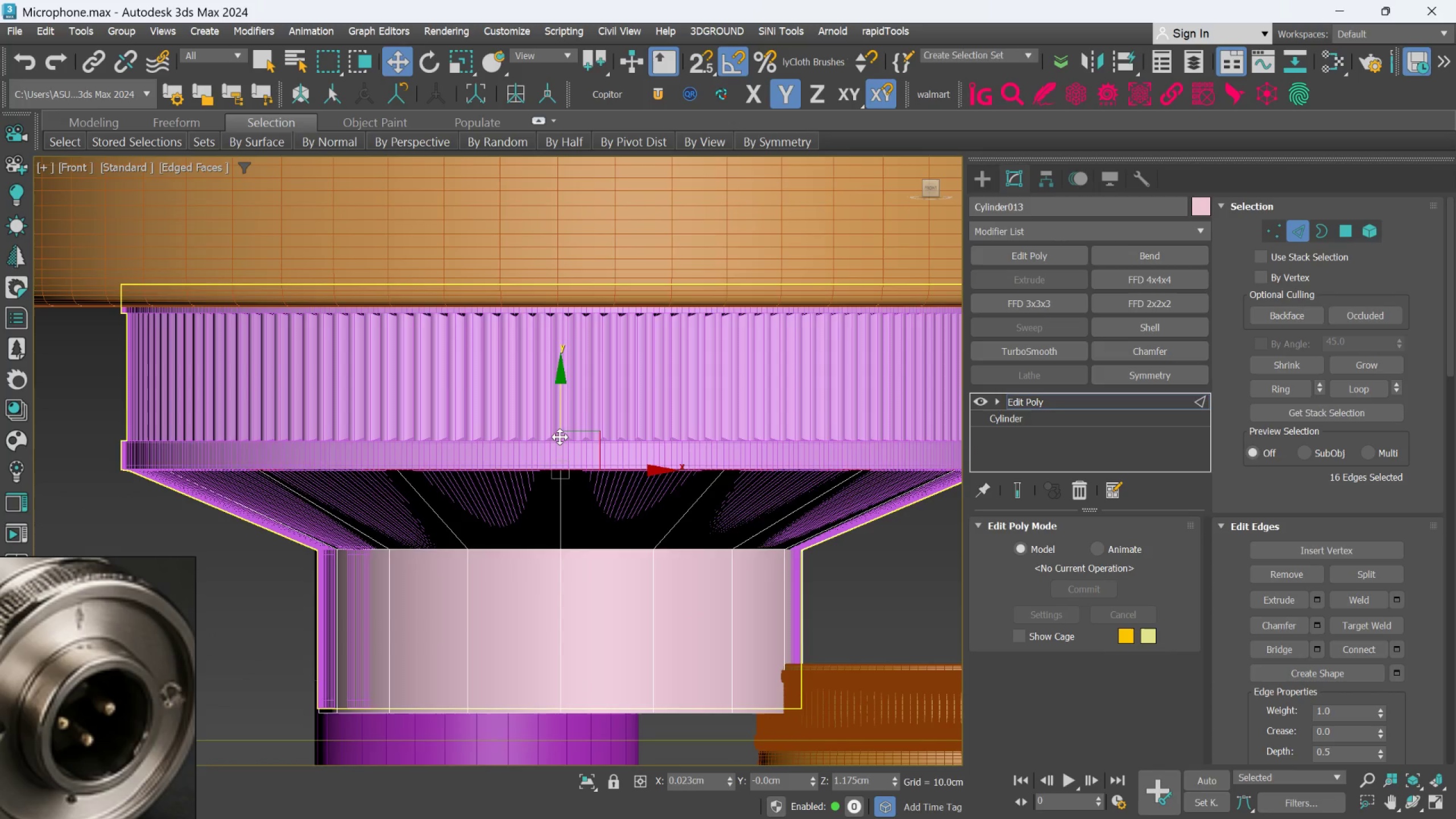 
key(R)
 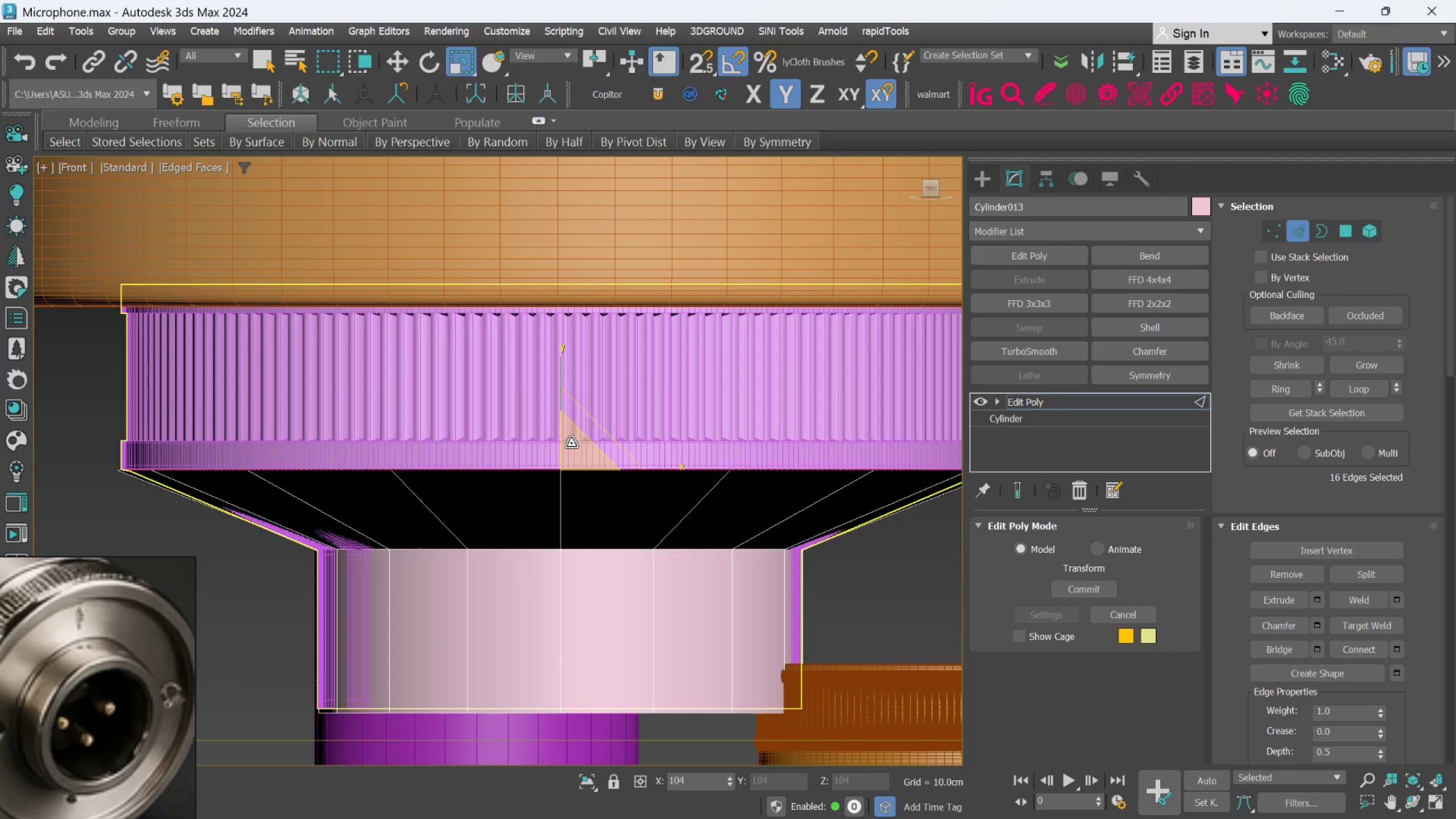 
scroll: coordinate [571, 442], scroll_direction: down, amount: 1.0
 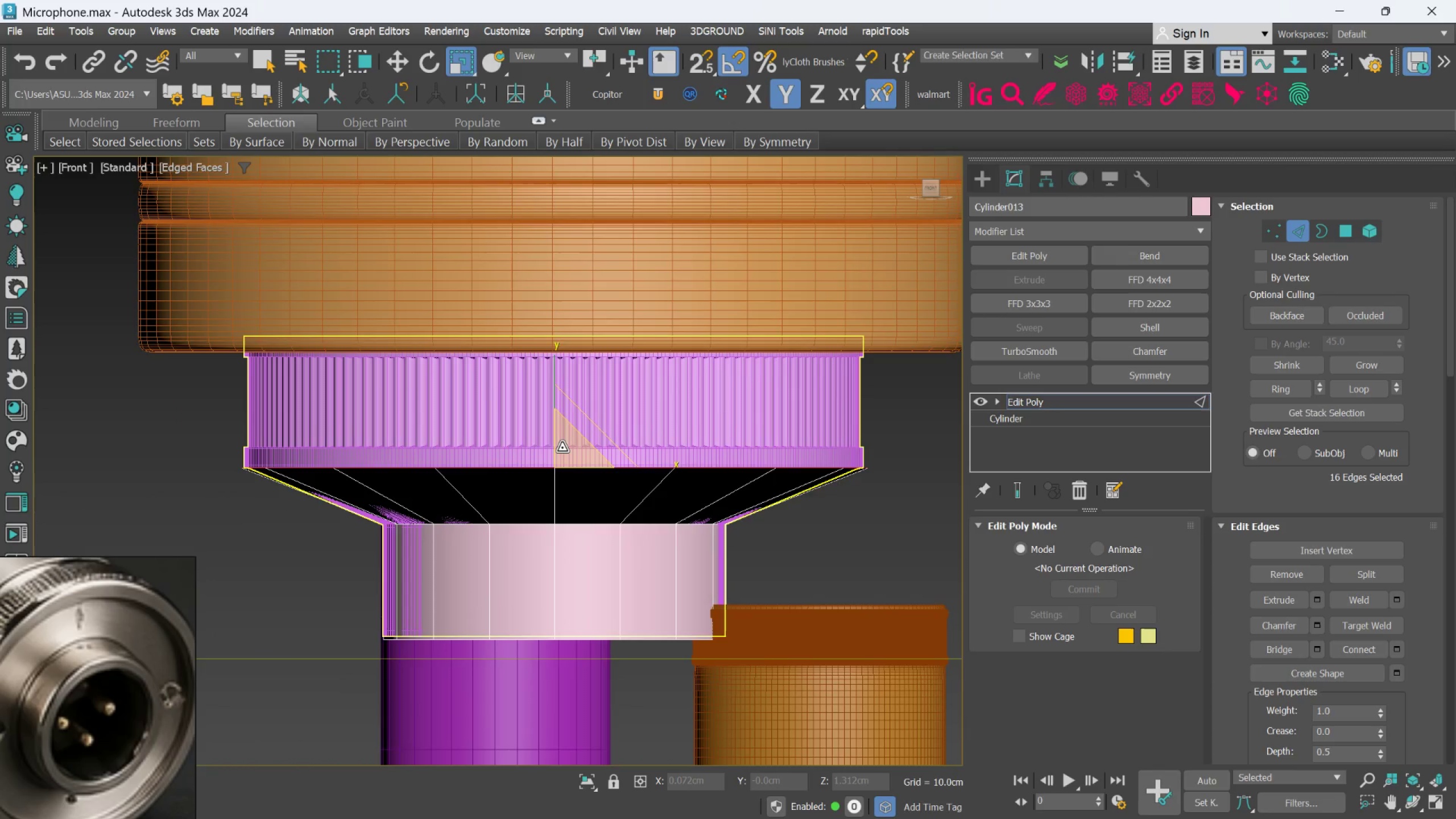 
key(W)
 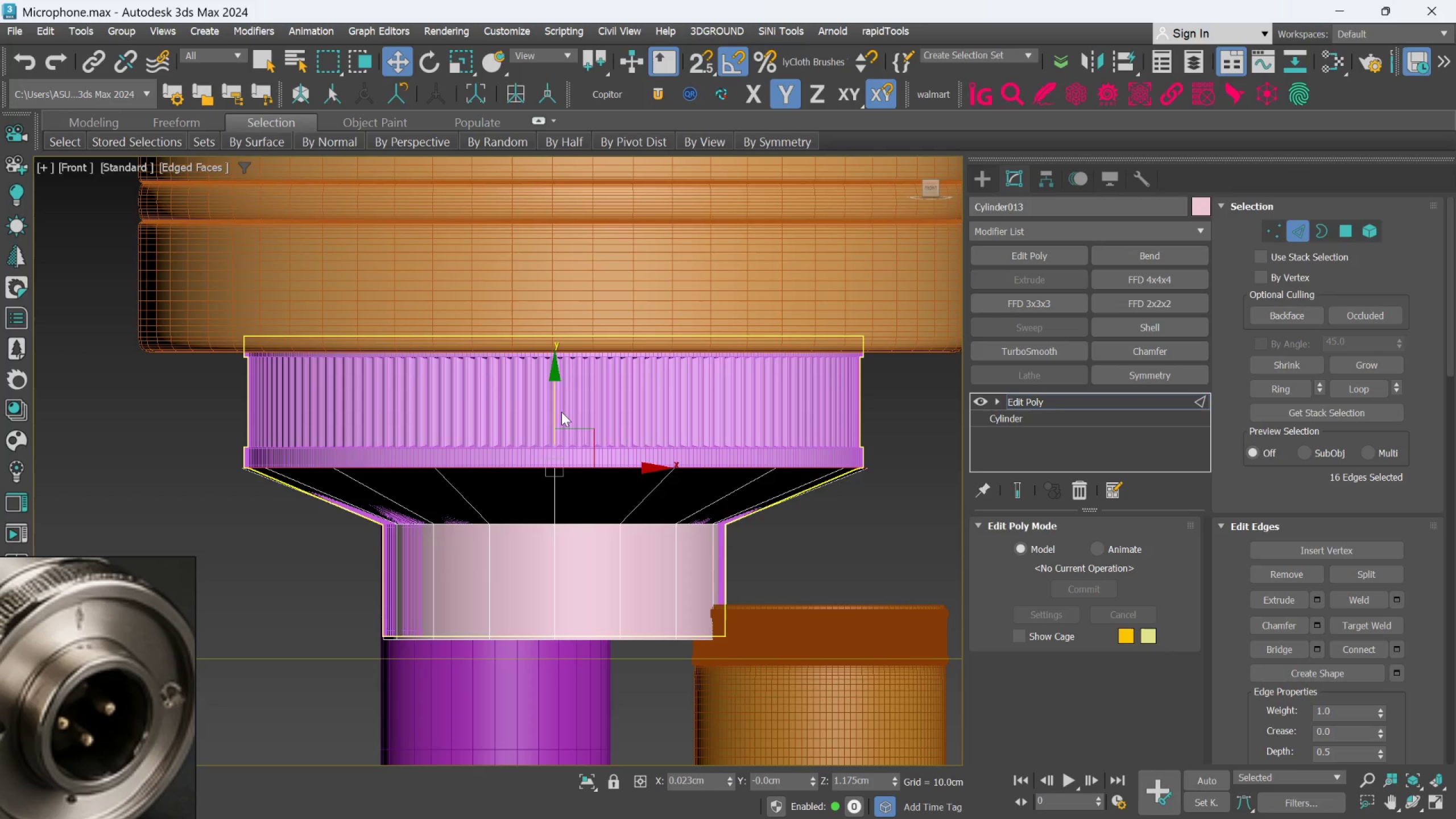 
hold_key(key=ShiftLeft, duration=5.82)
left_click_drag(start_coordinate=[555, 413], to_coordinate=[557, 380])
 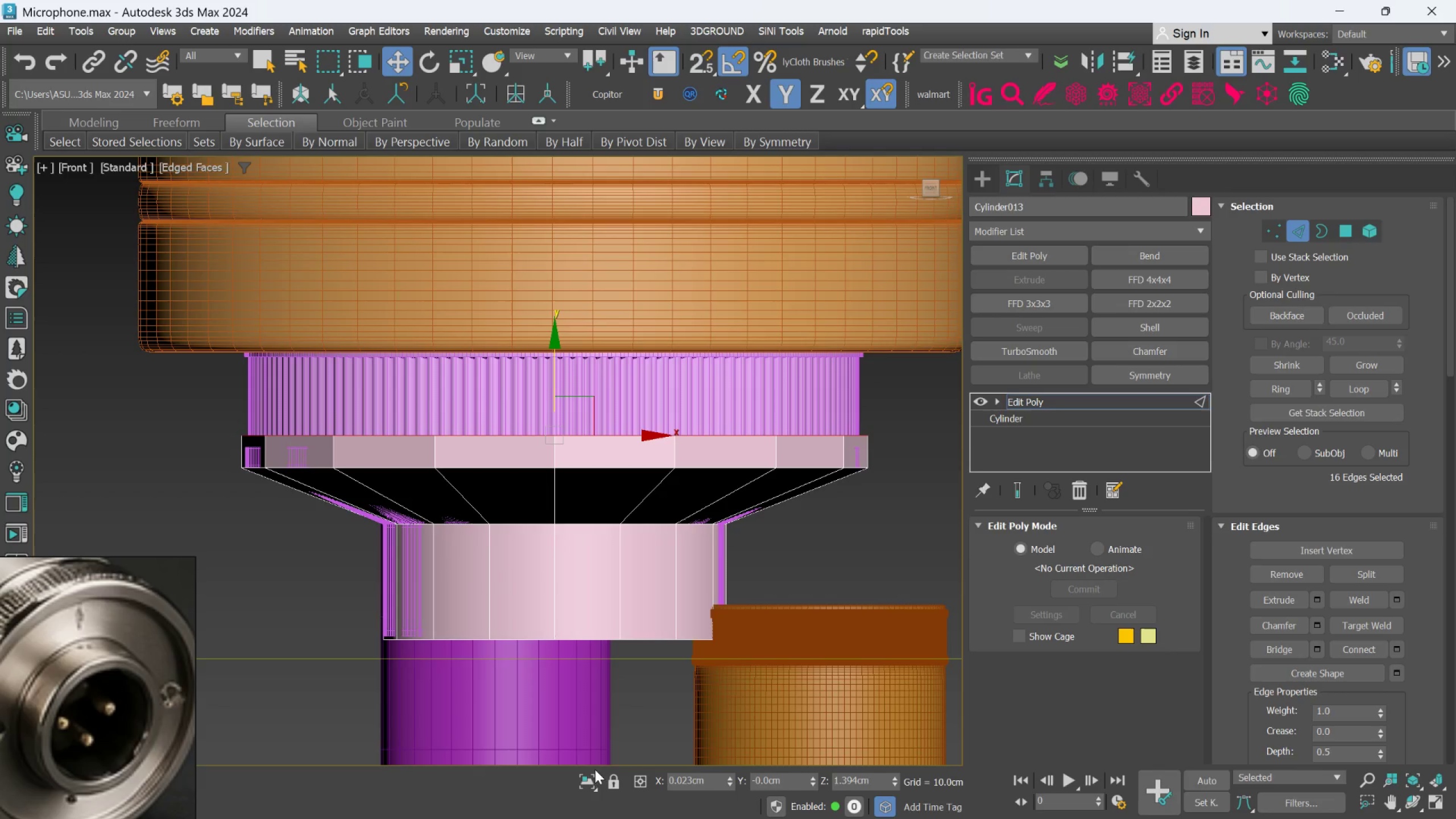 
left_click([592, 775])
 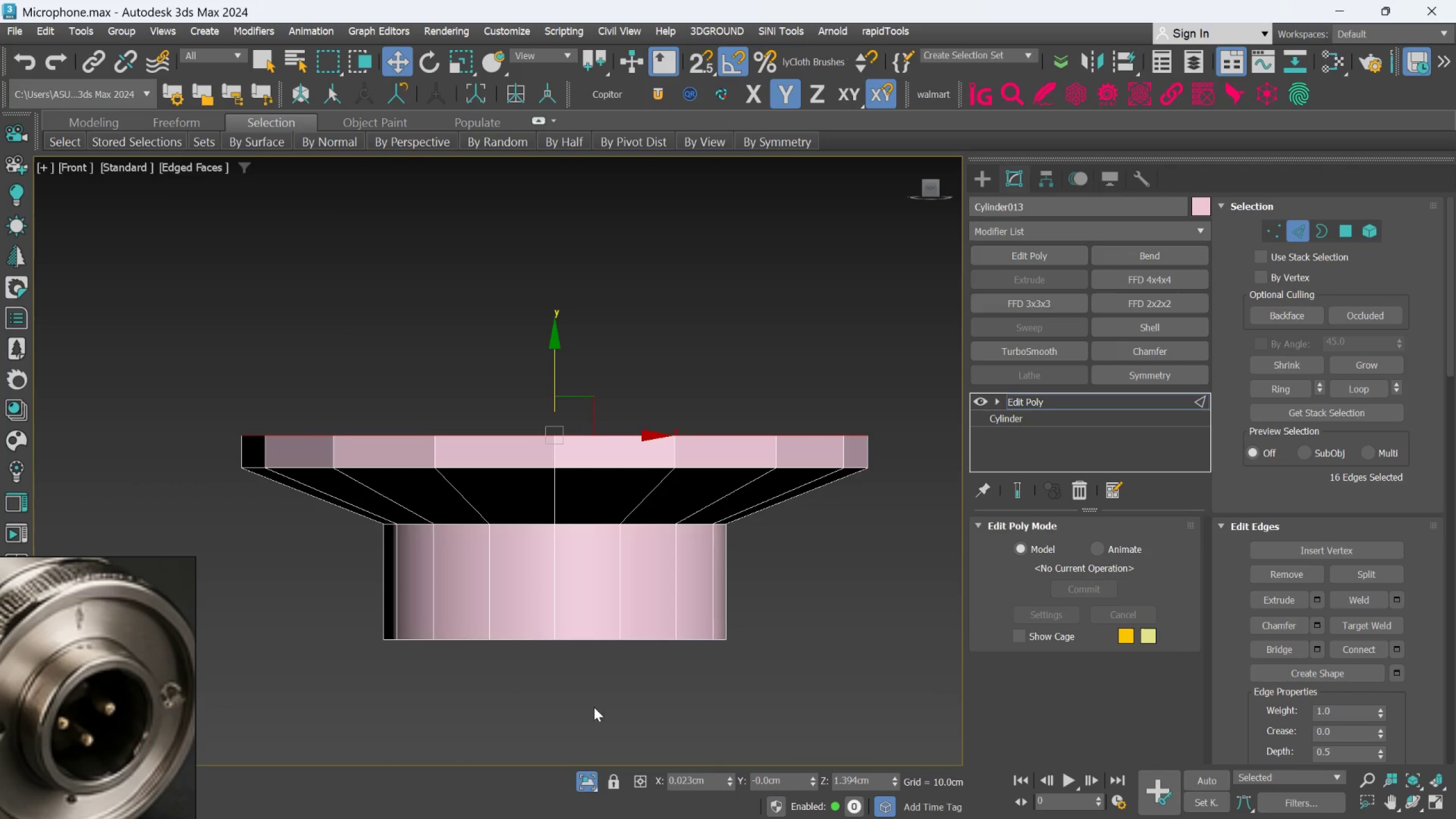 
scroll: coordinate [612, 572], scroll_direction: down, amount: 2.0
 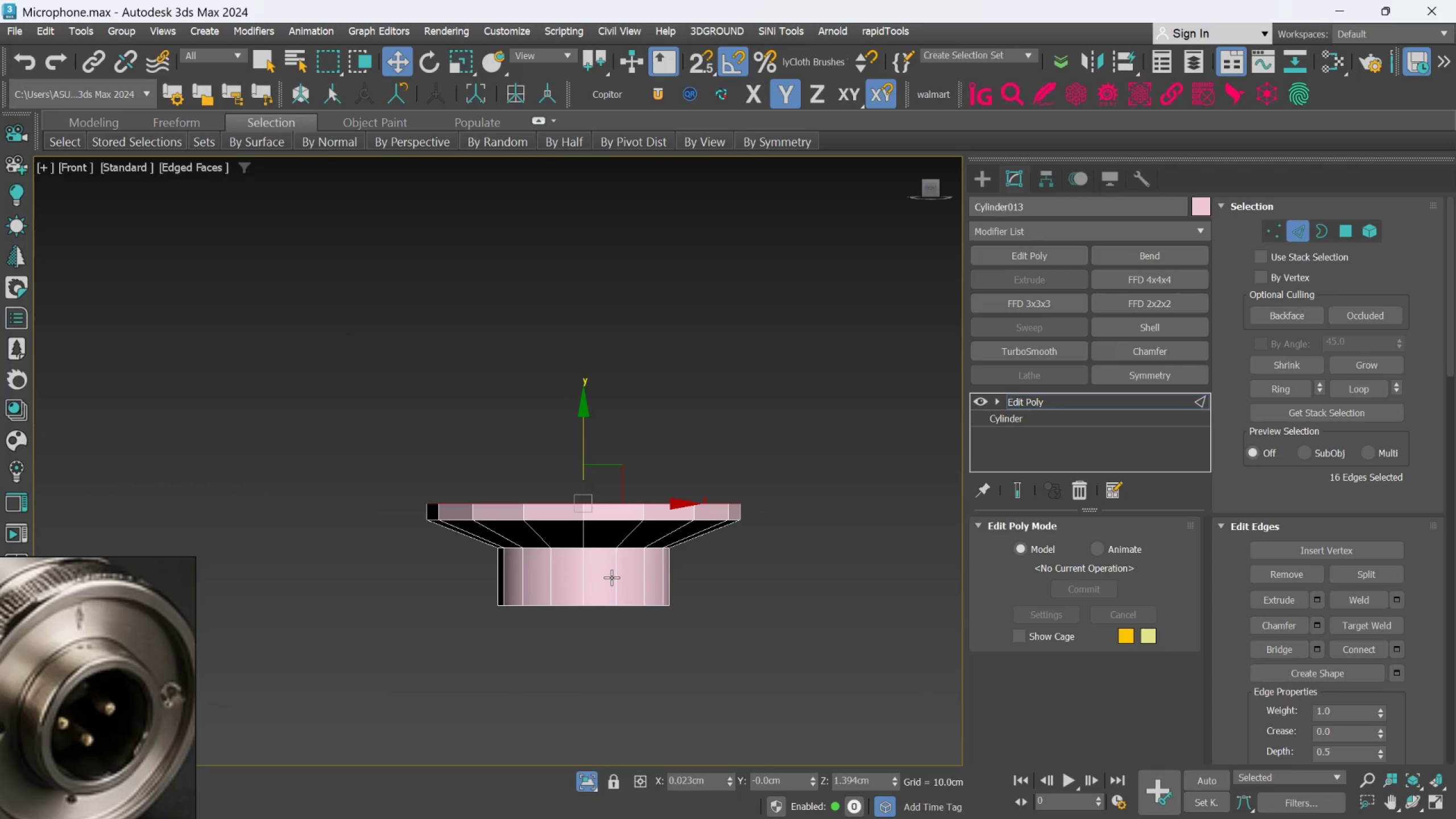 
hold_key(key=AltLeft, duration=1.68)
 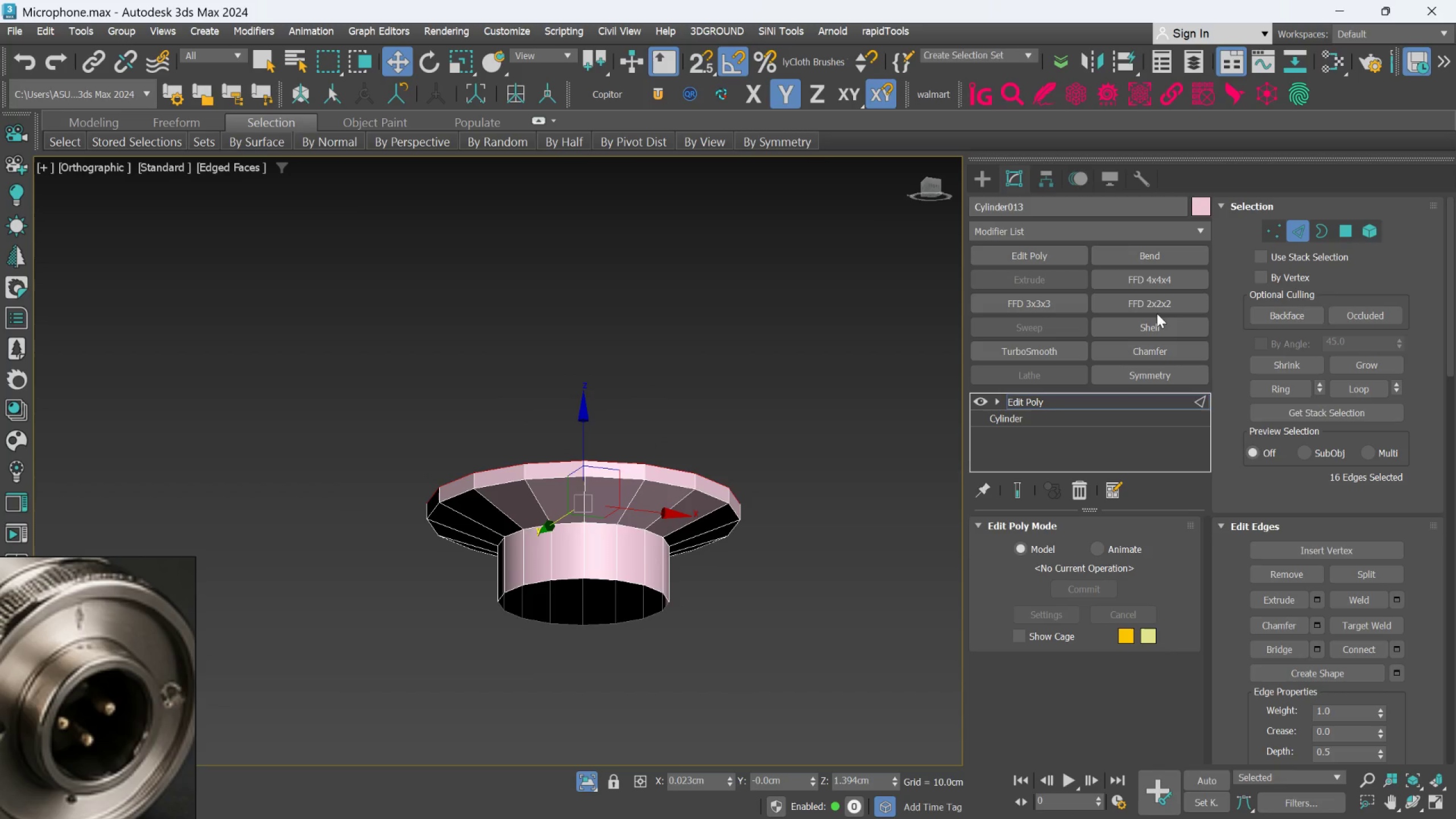 
scroll: coordinate [653, 535], scroll_direction: up, amount: 1.0
 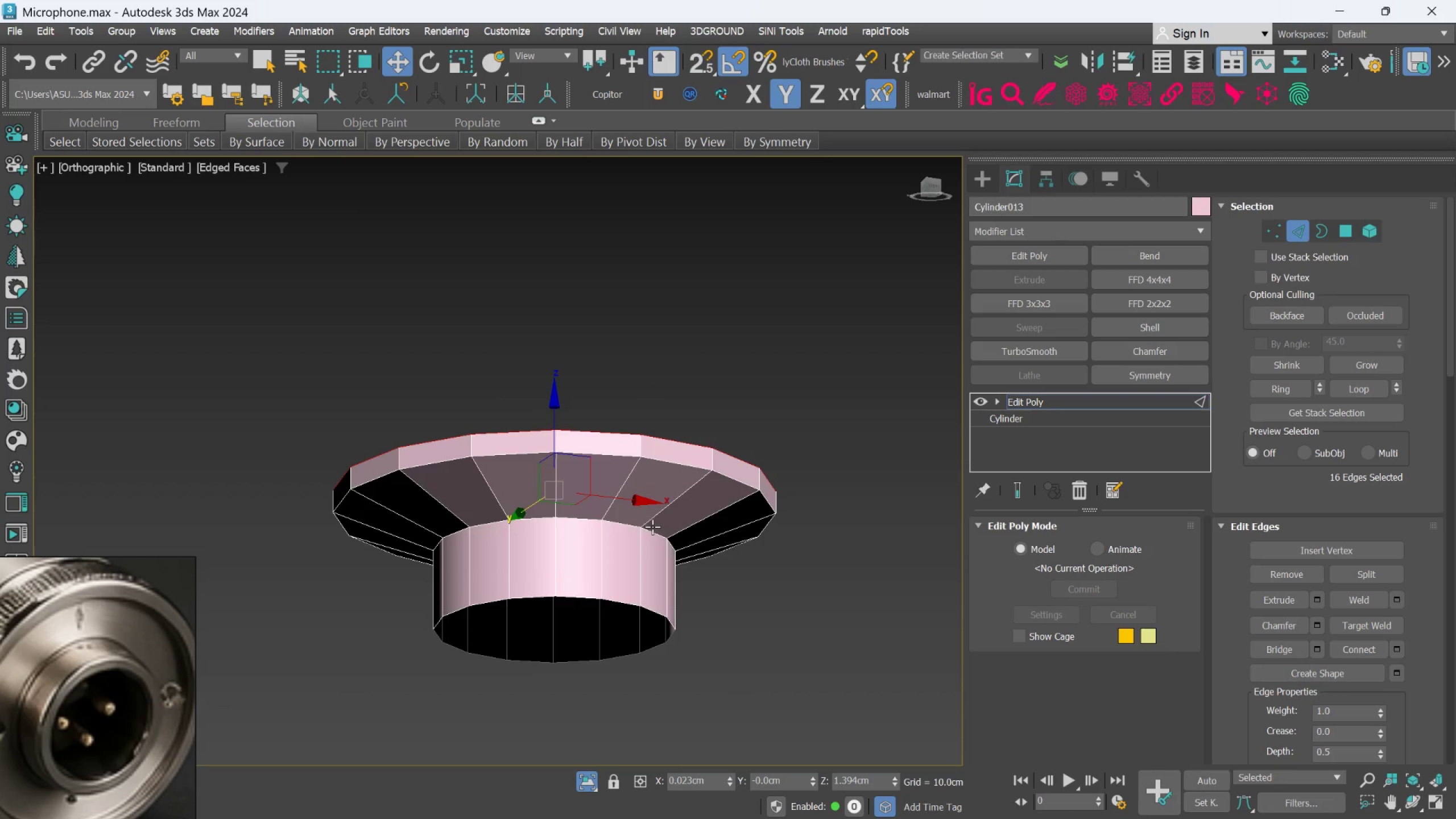 
key(Alt+AltLeft)
 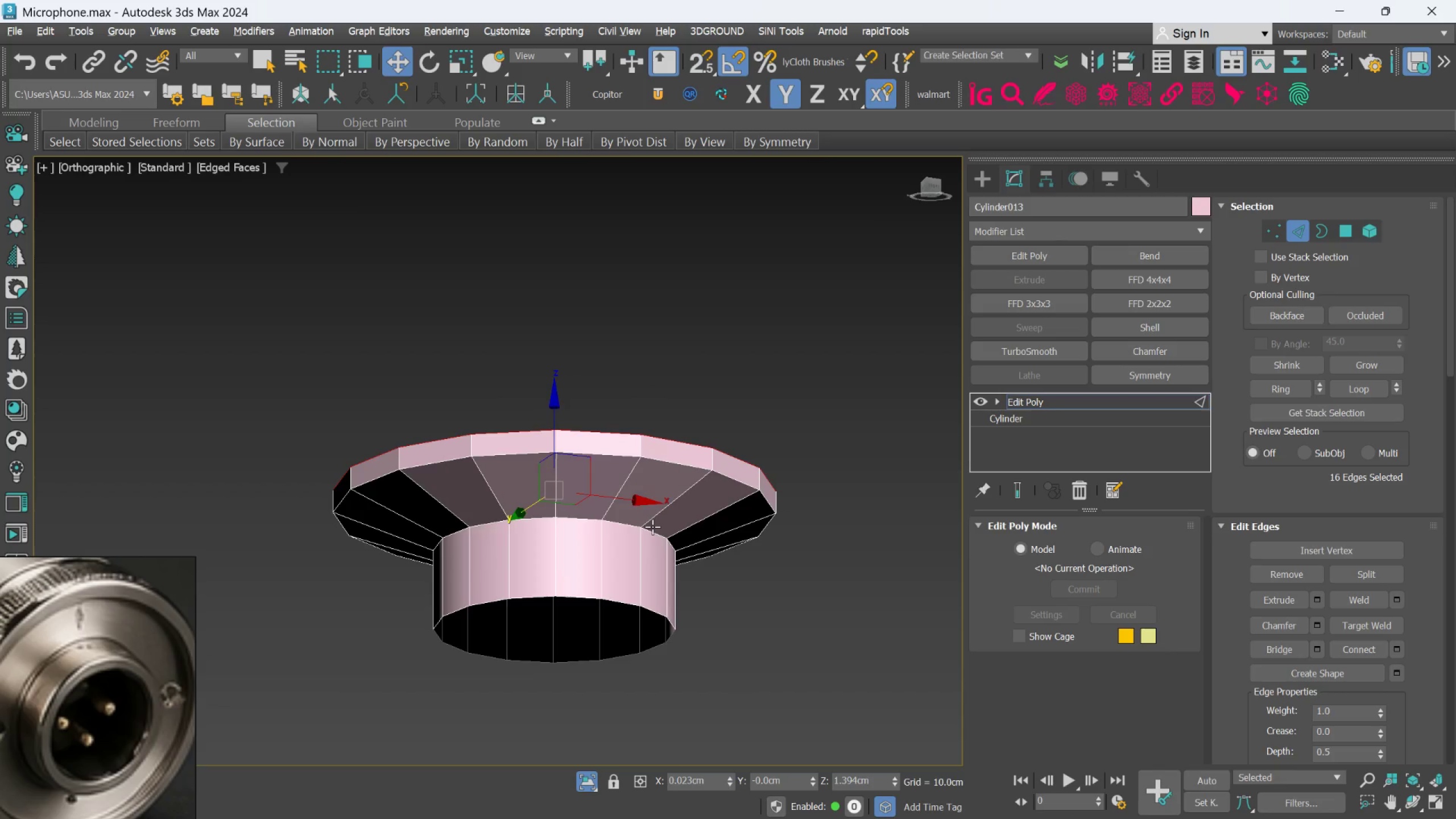 
key(Alt+1)
 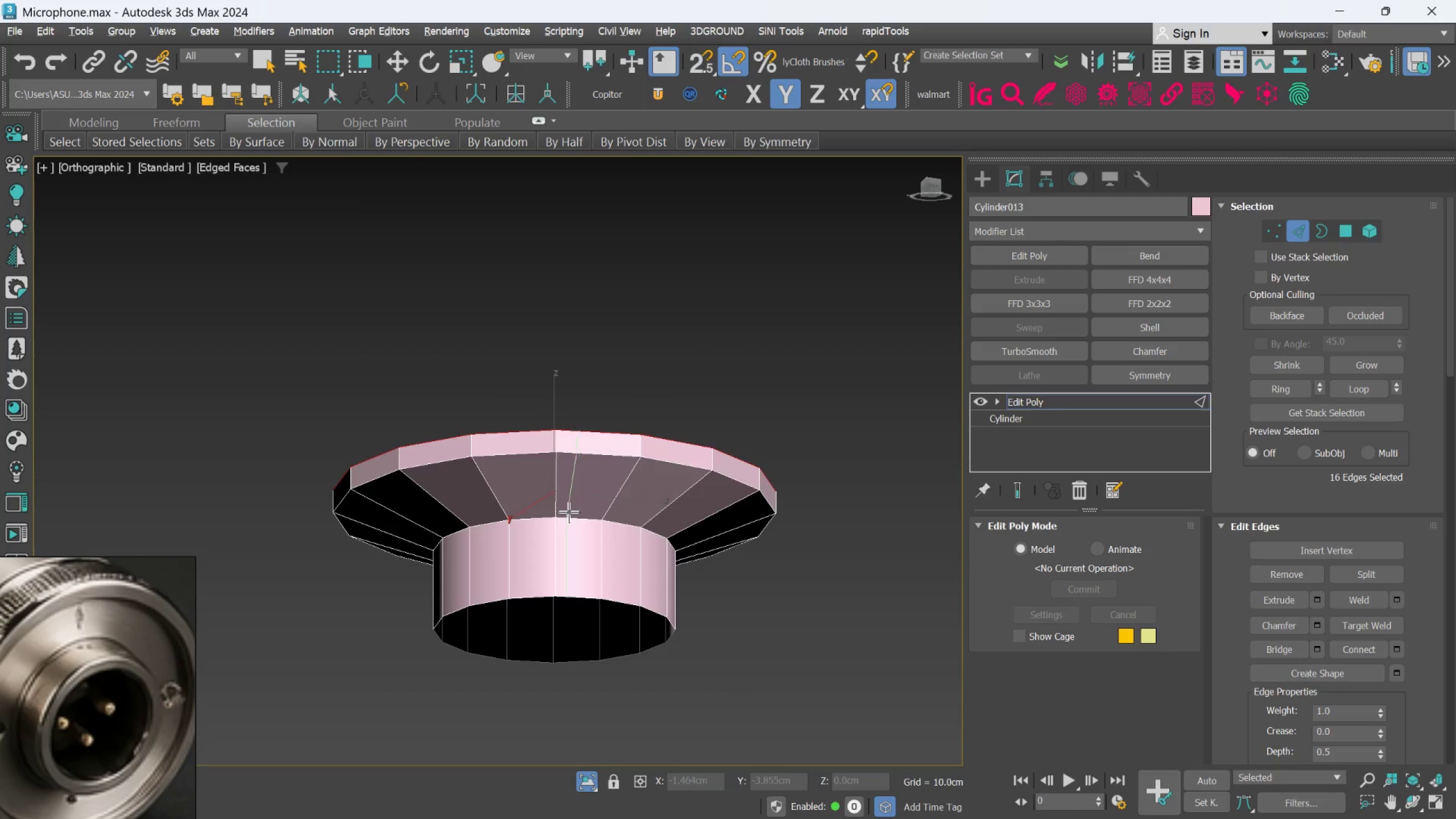 
scroll: coordinate [568, 512], scroll_direction: up, amount: 3.0
 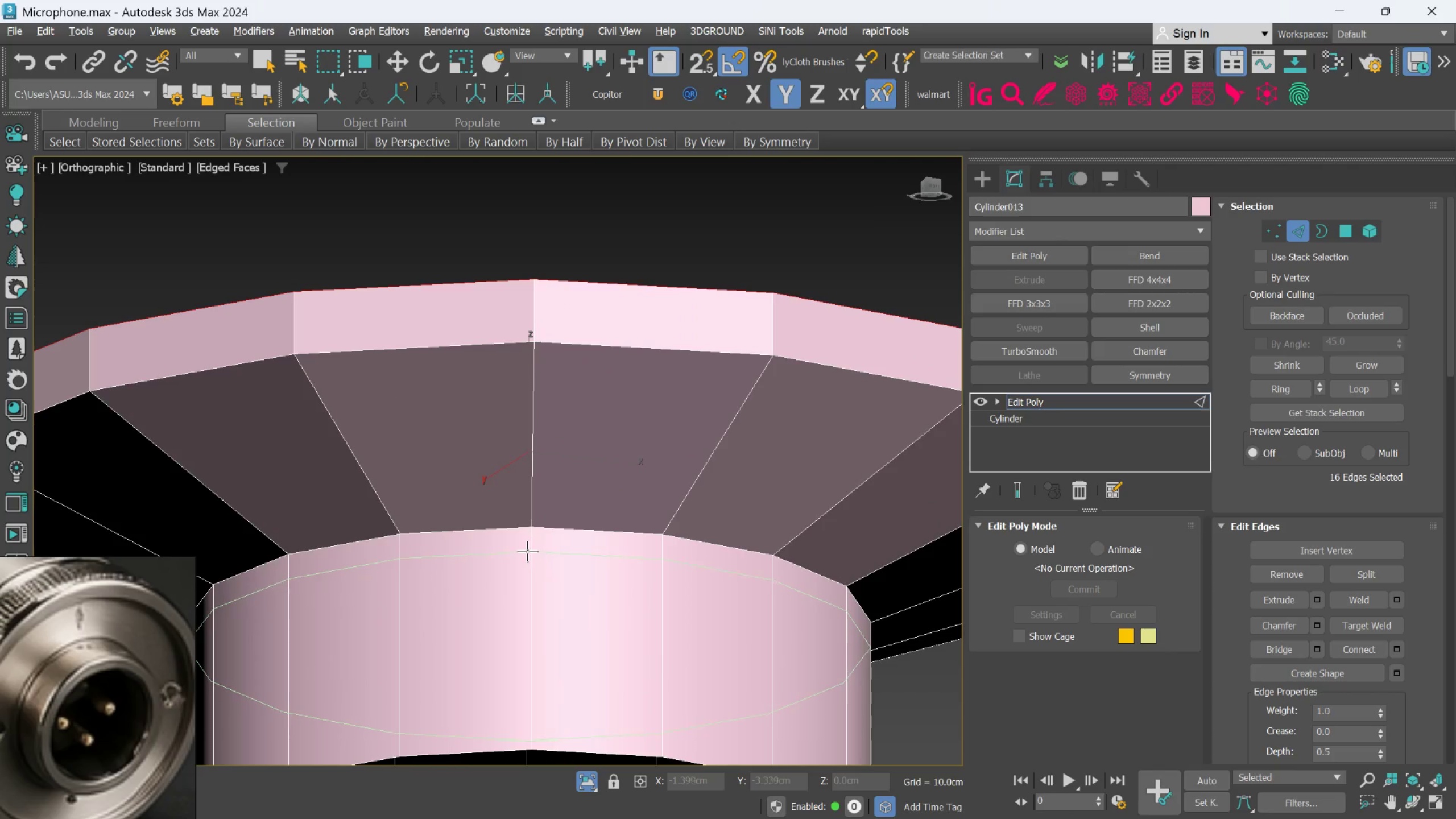 
left_click([527, 549])
 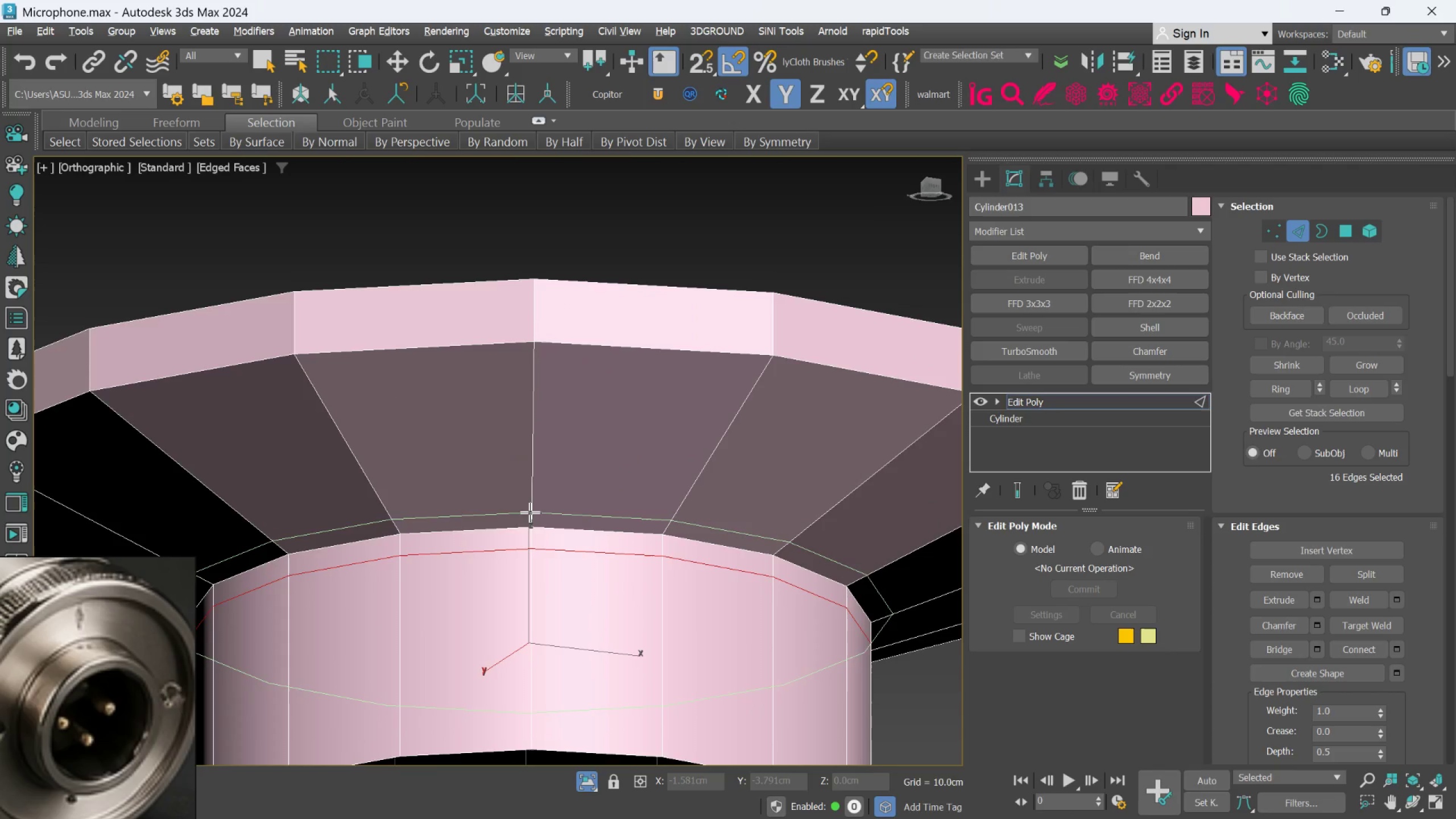 
left_click([531, 507])
 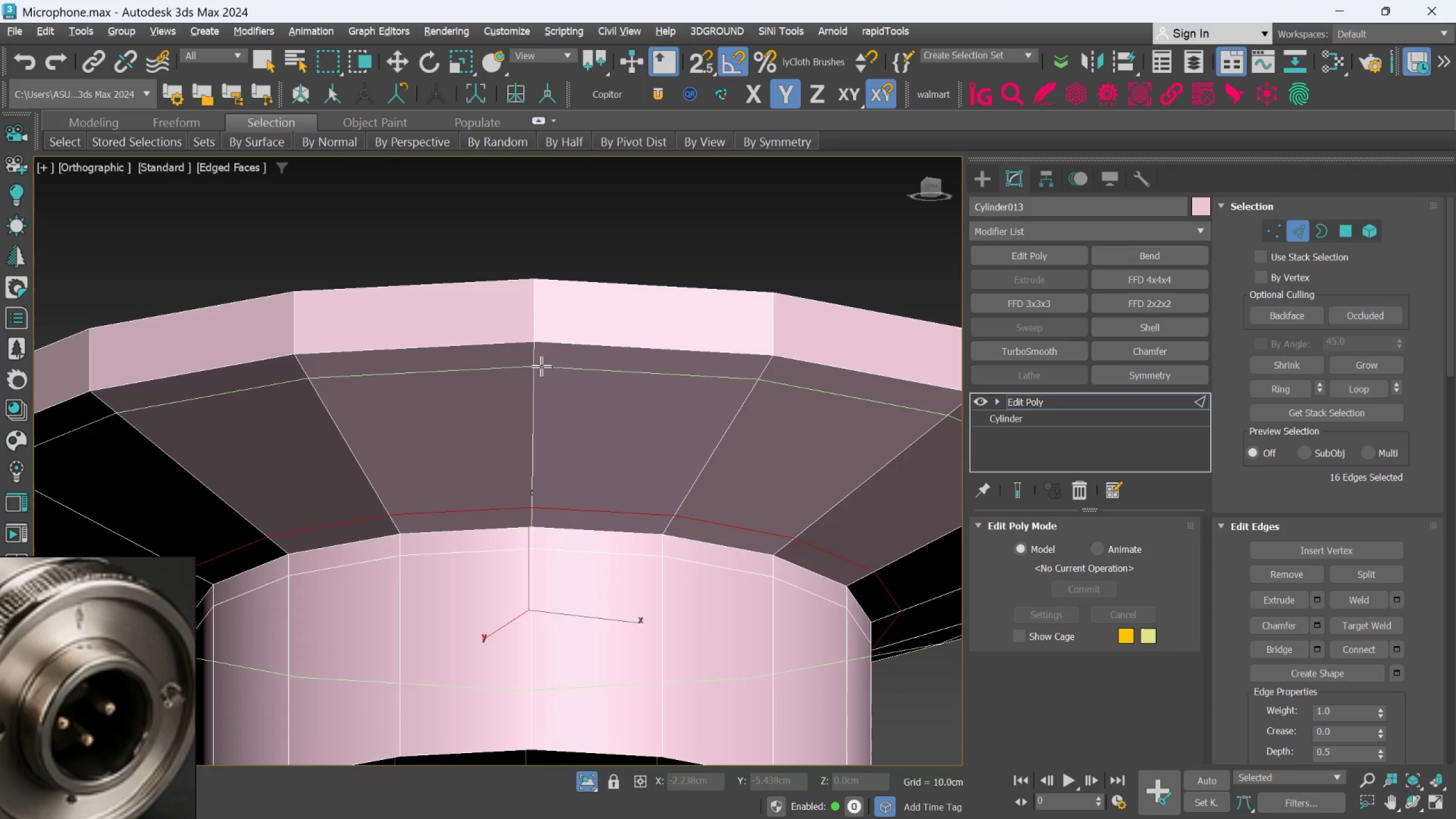 
left_click([543, 359])
 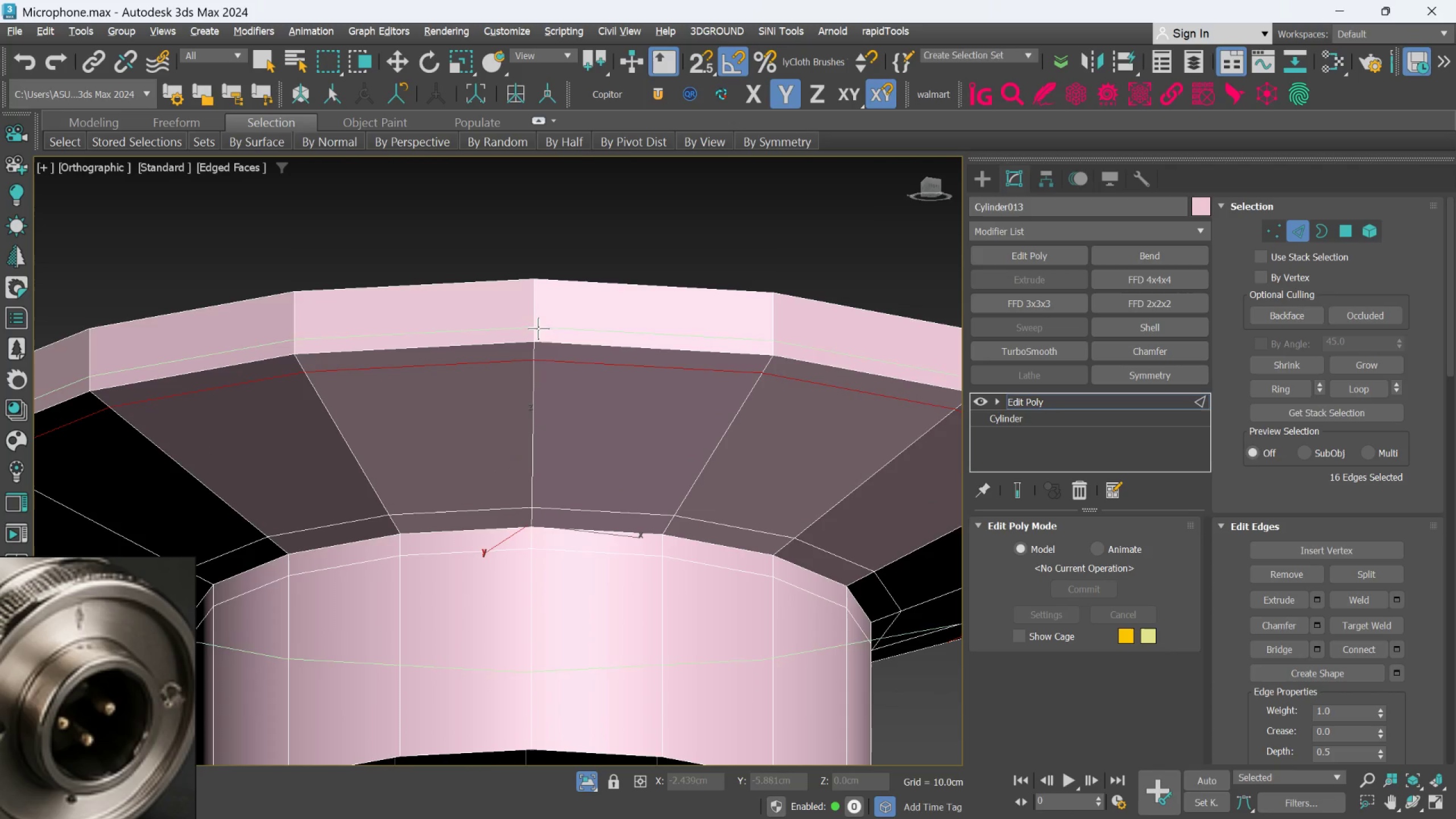 
left_click([537, 332])
 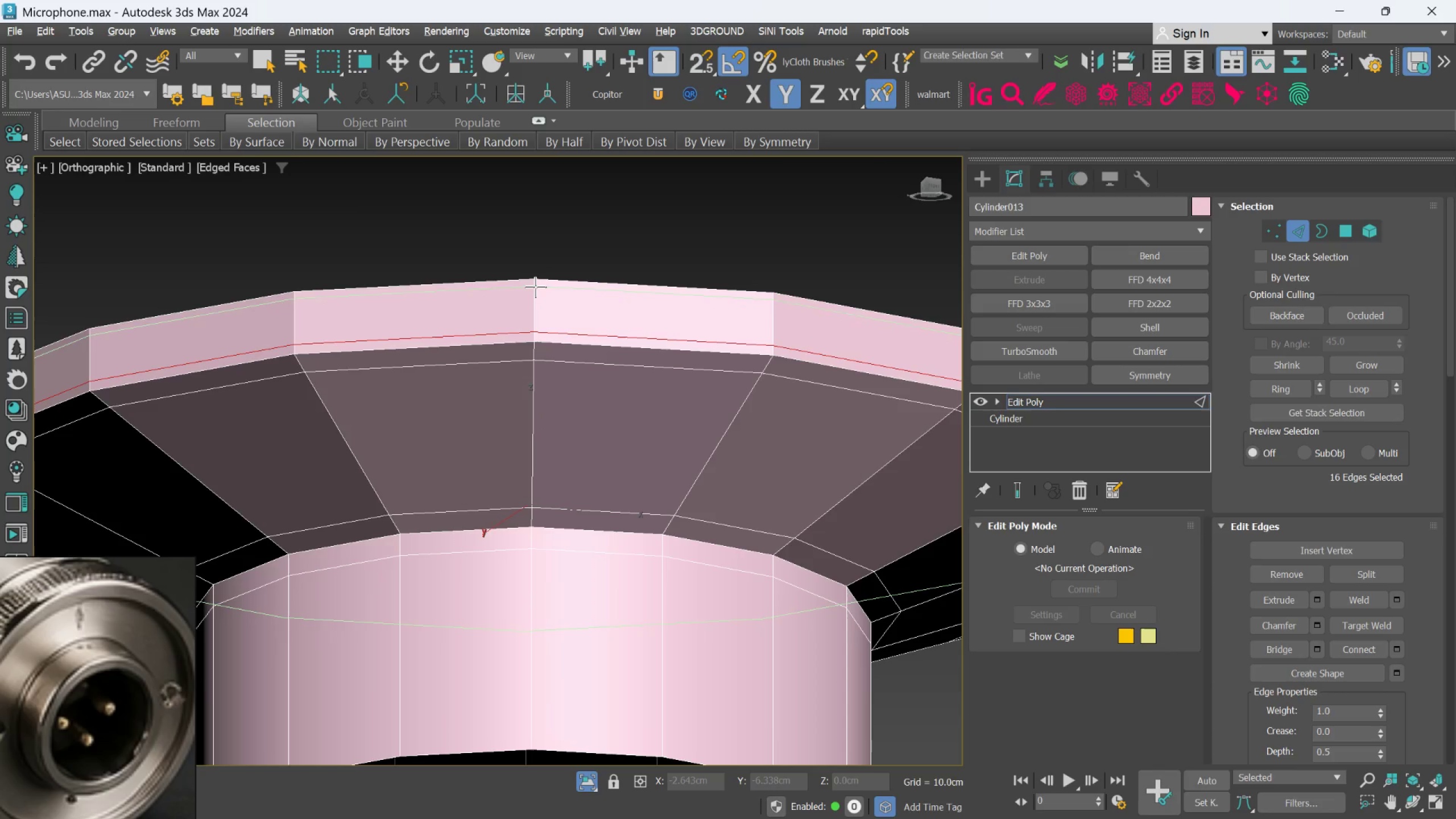 
left_click([535, 287])
 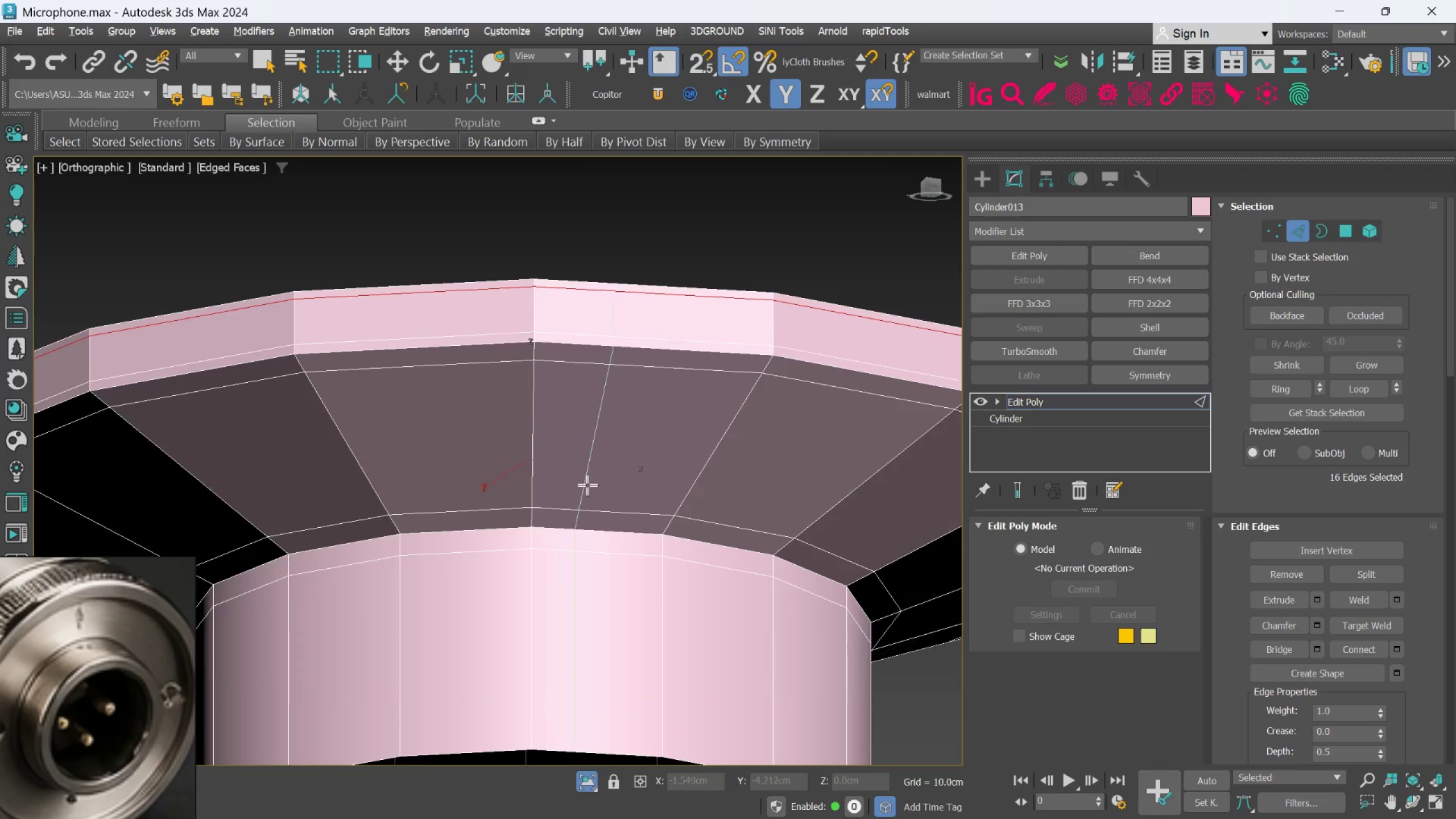 
scroll: coordinate [587, 525], scroll_direction: down, amount: 1.0
 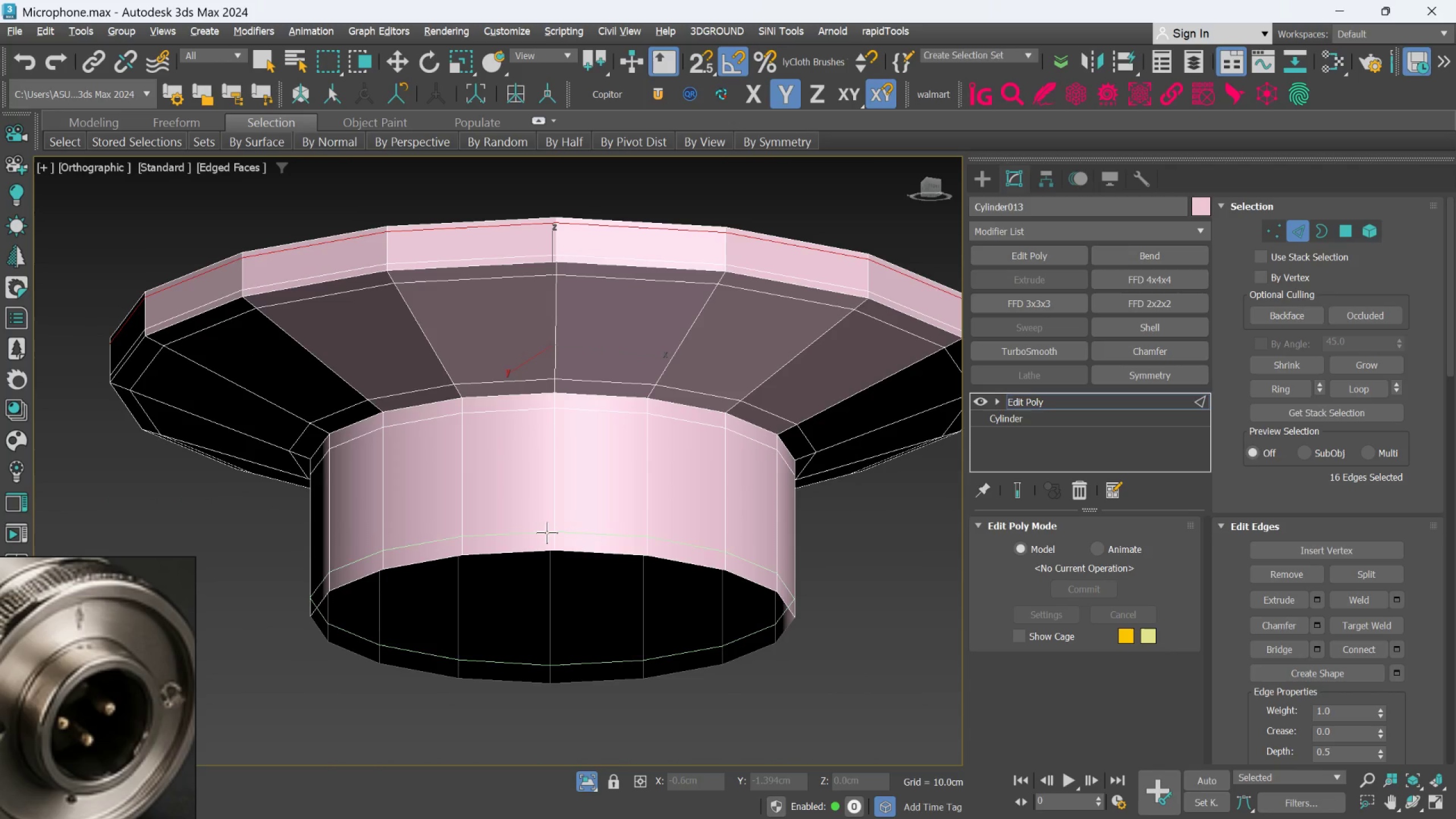 
left_click([545, 536])
 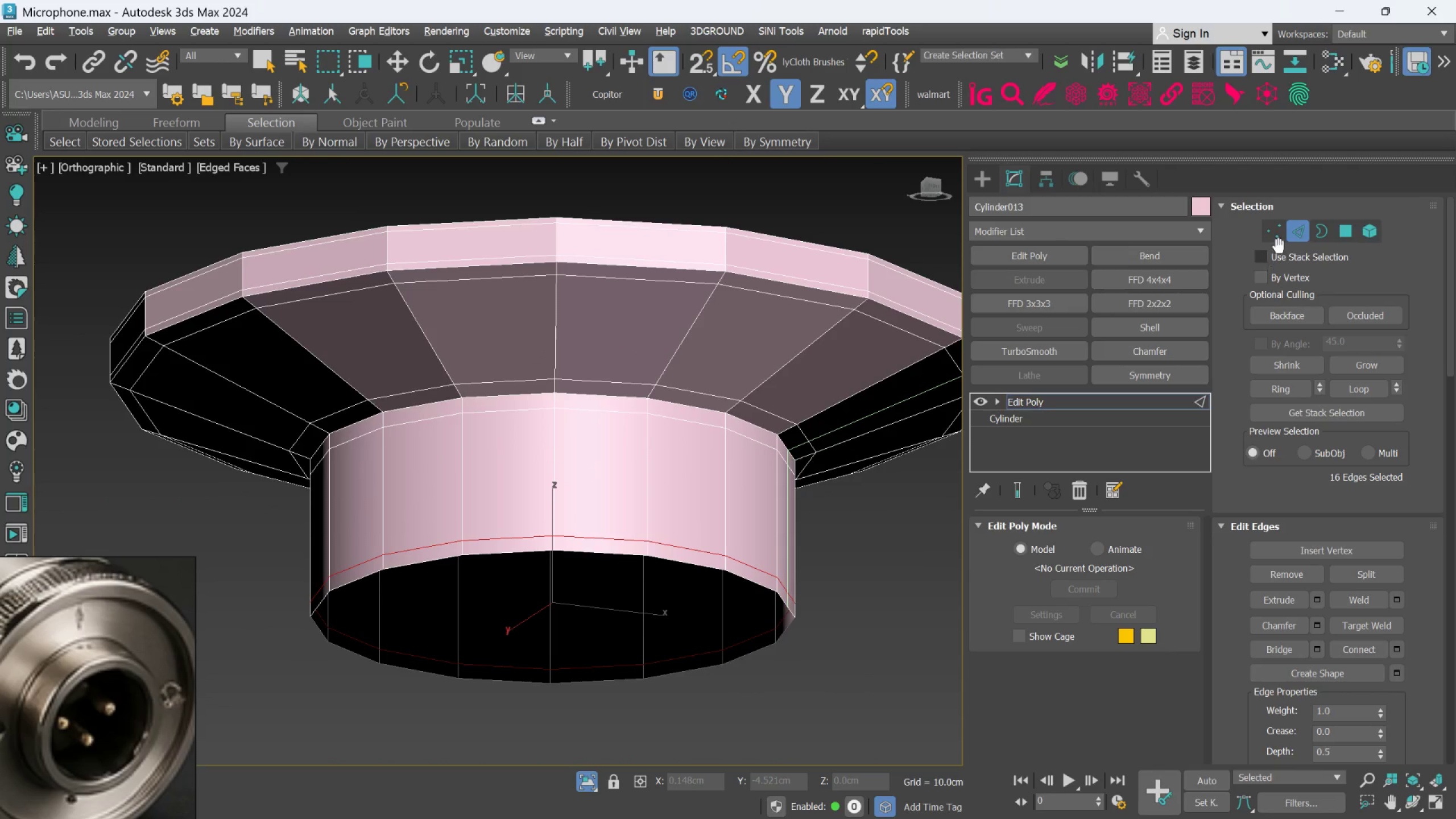 
left_click([1292, 233])
 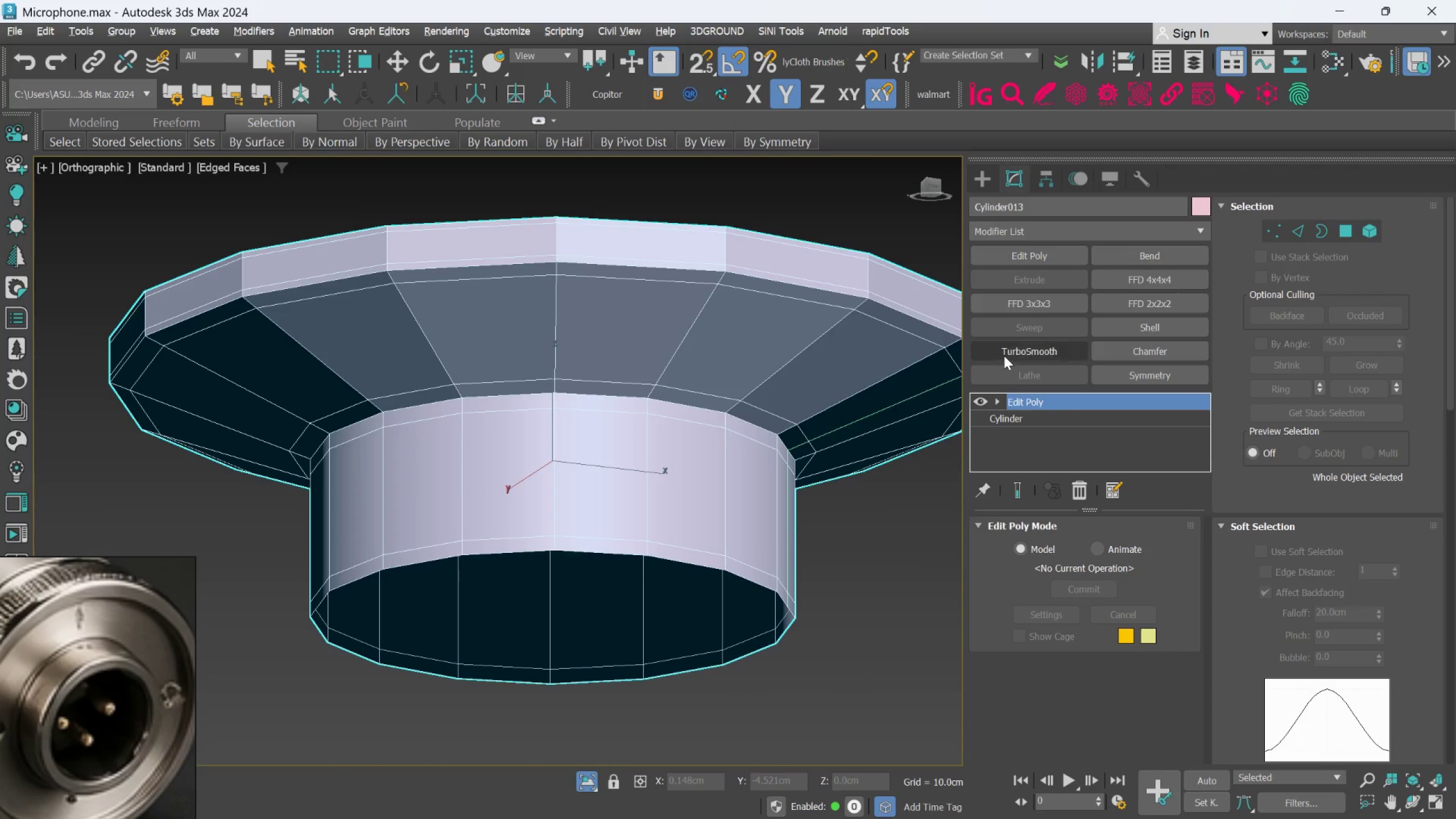 
left_click([1007, 346])
 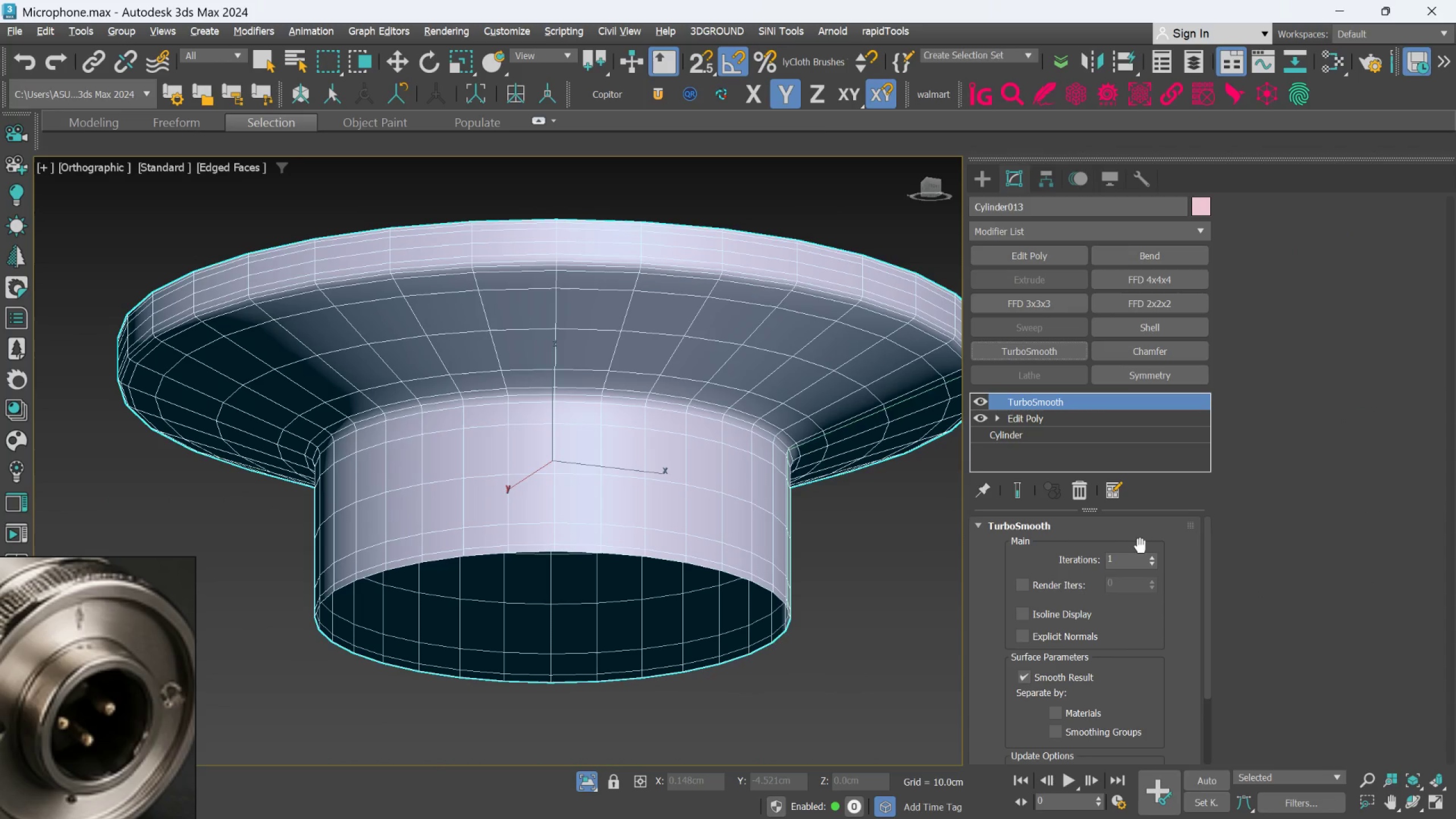 
left_click([1152, 554])
 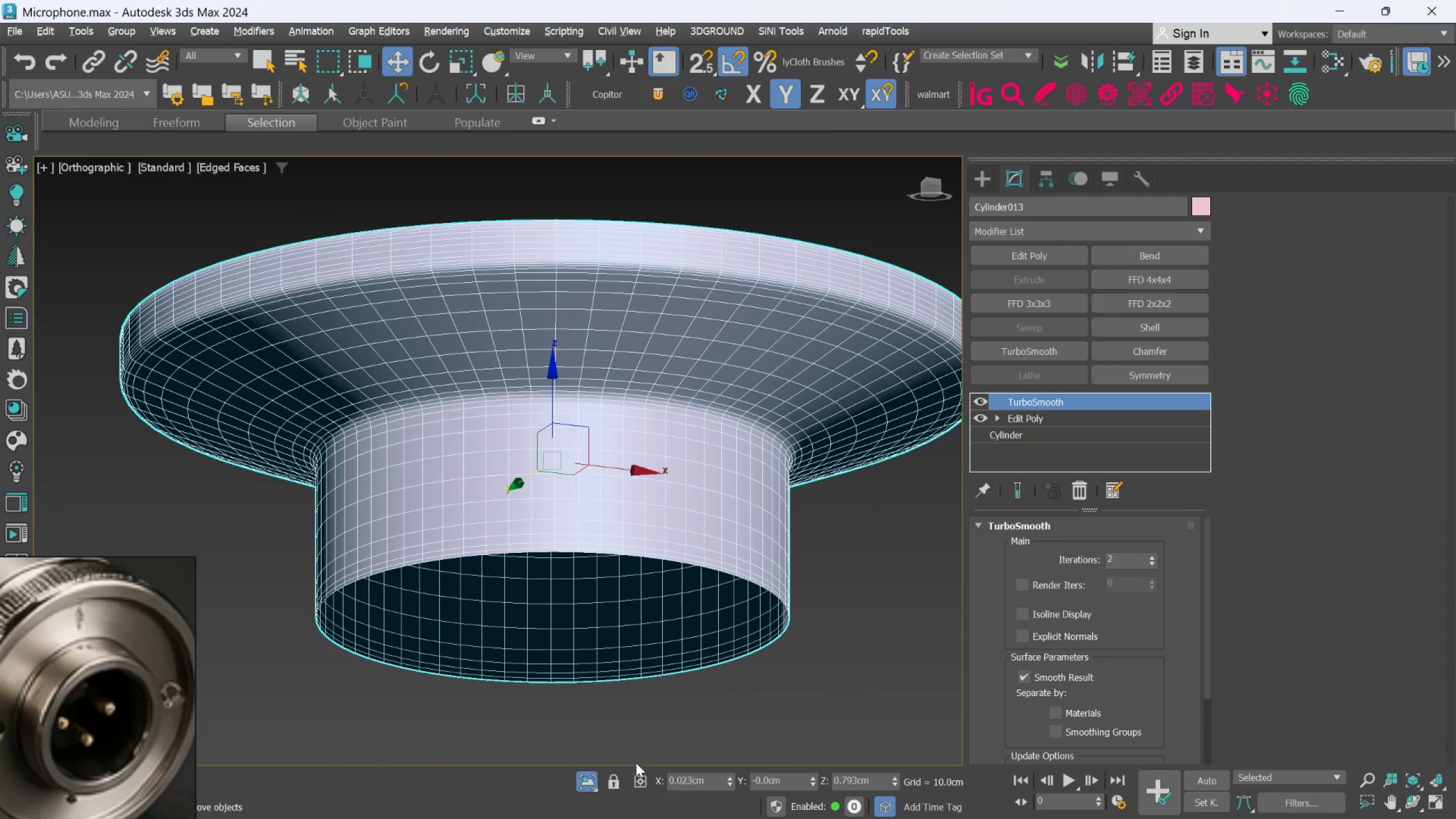 
left_click([582, 775])
 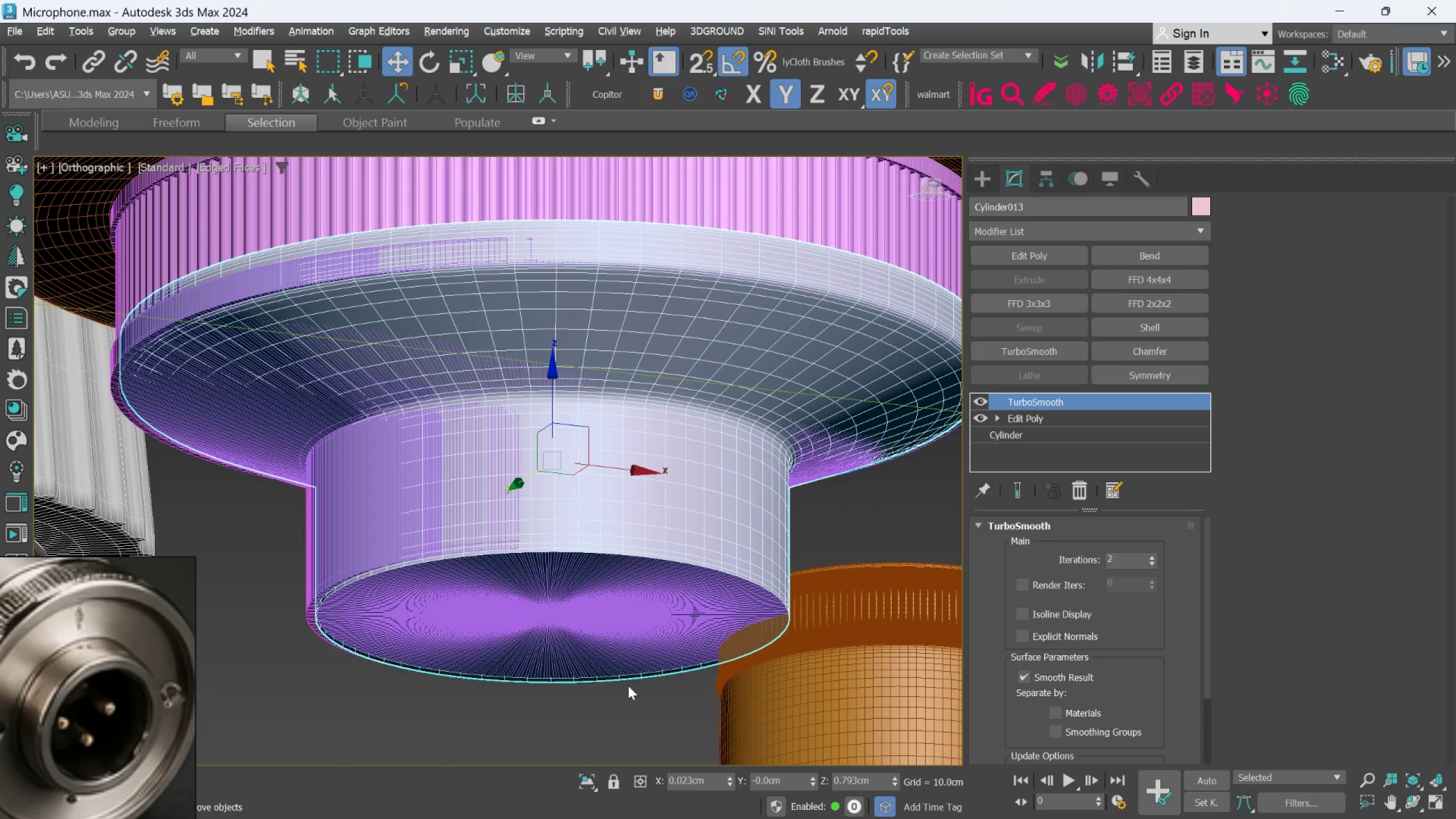 
scroll: coordinate [633, 671], scroll_direction: down, amount: 2.0
 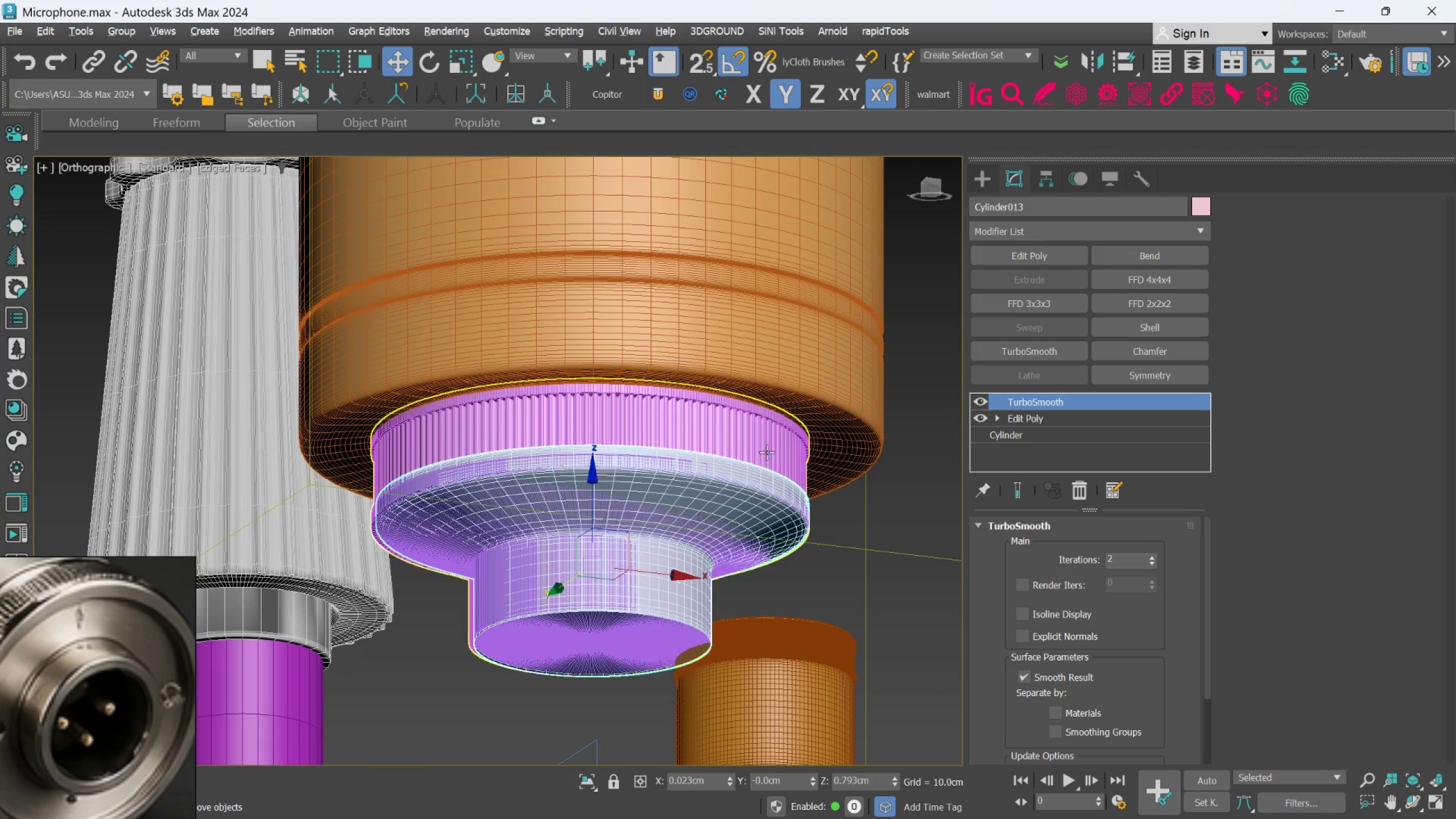 
scroll: coordinate [767, 452], scroll_direction: up, amount: 1.0
 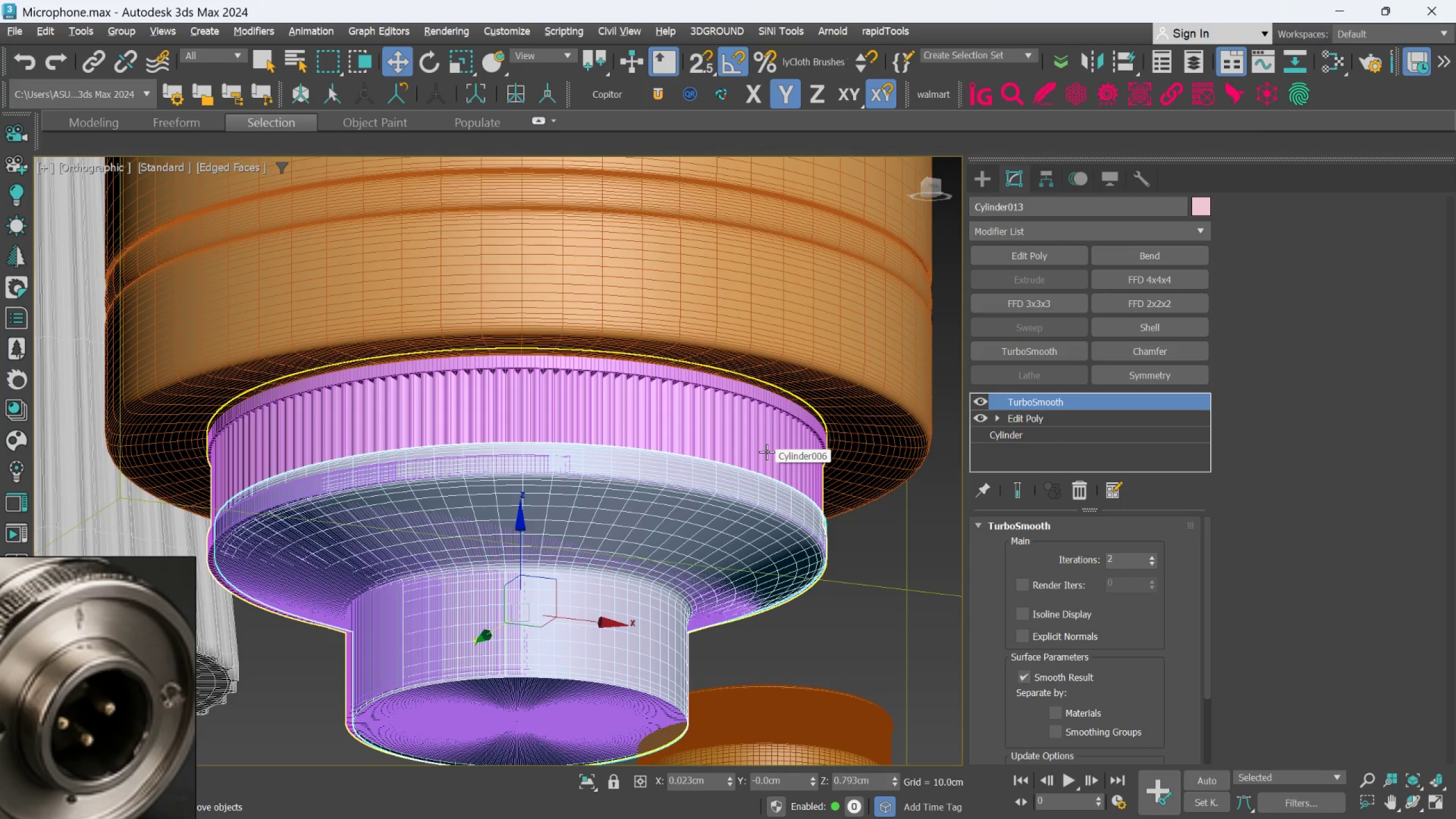 
left_click([767, 452])
 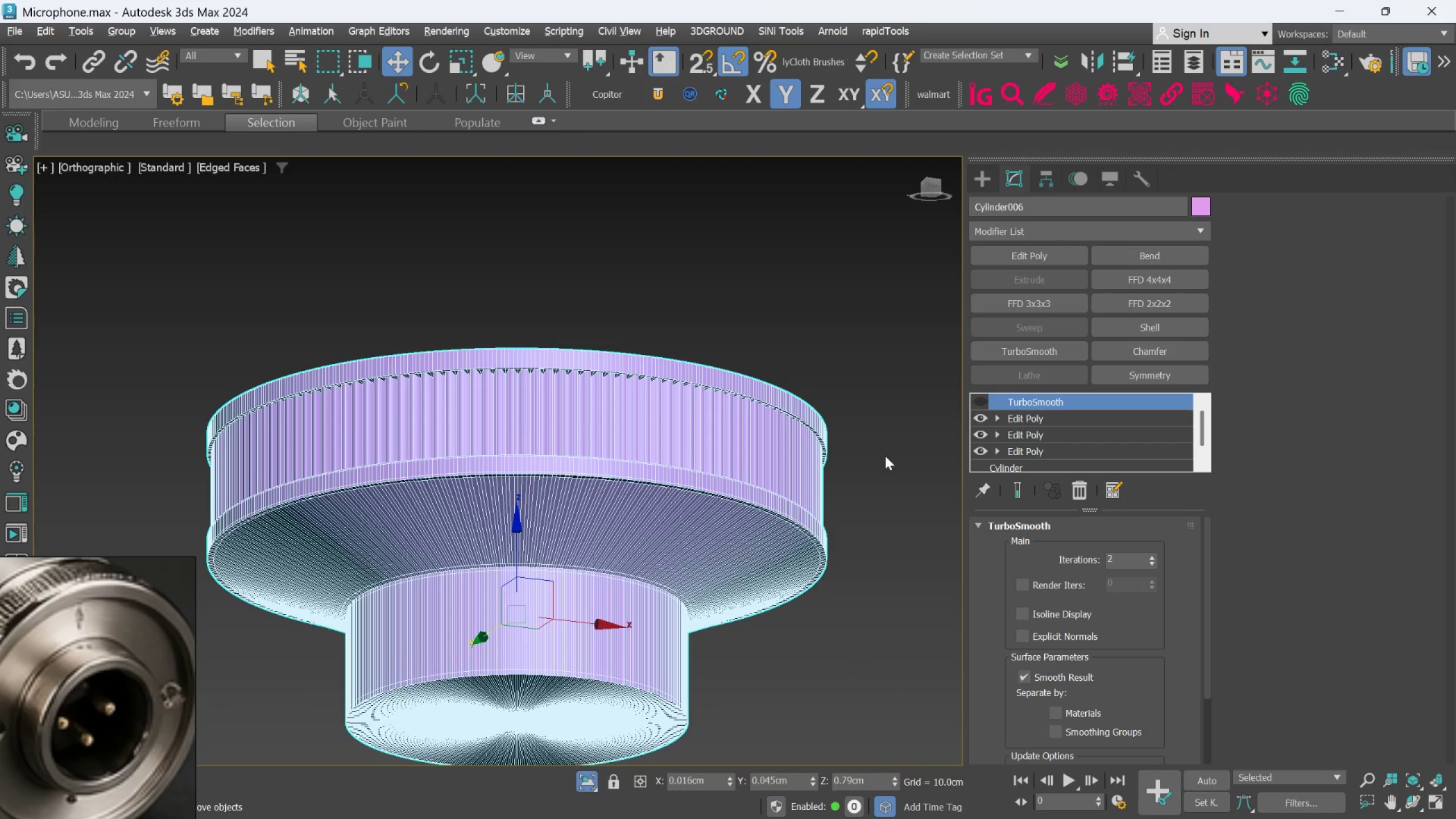 
scroll: coordinate [671, 517], scroll_direction: up, amount: 2.0
 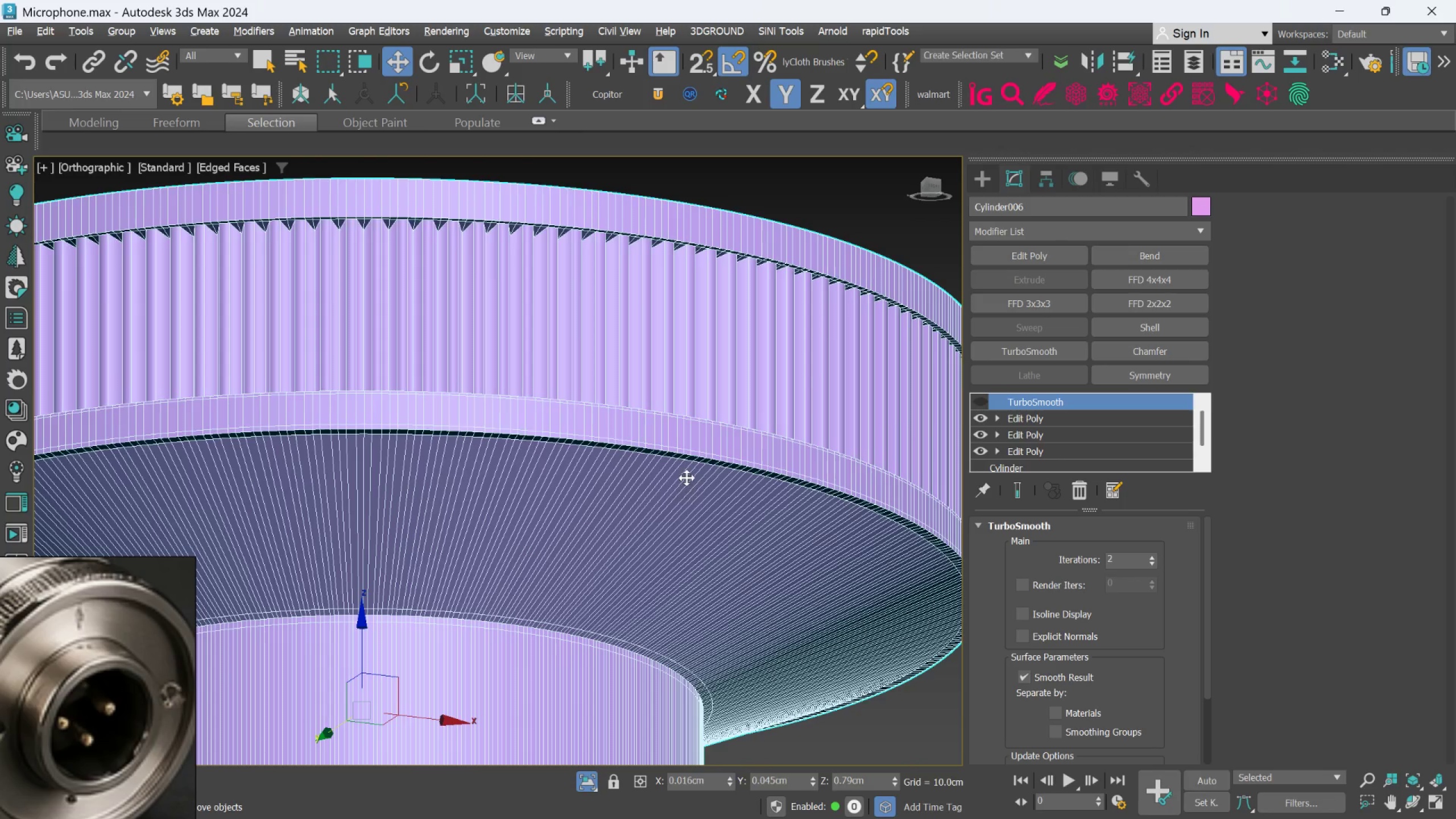 
scroll: coordinate [687, 474], scroll_direction: down, amount: 1.0
 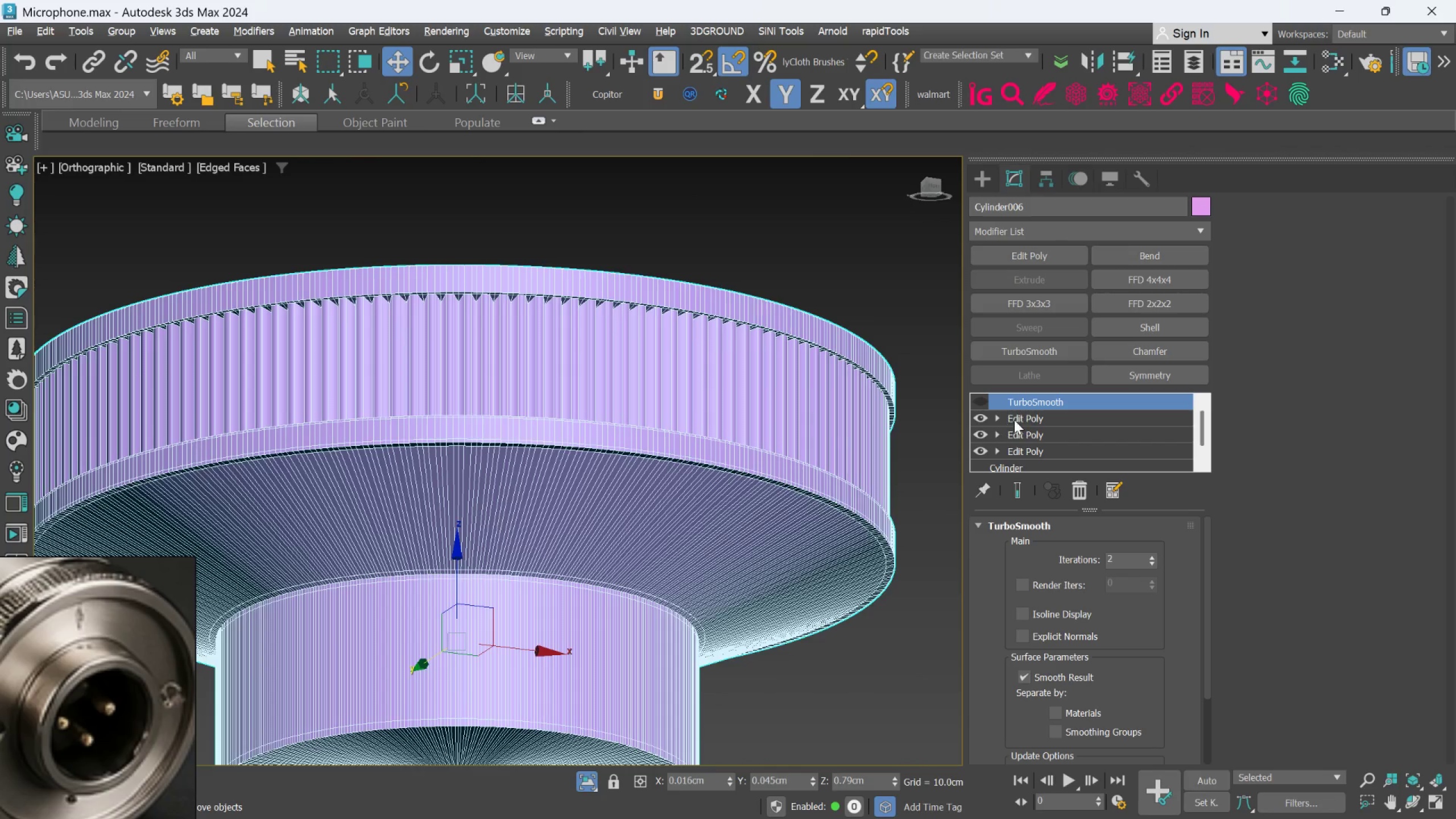 
left_click([1016, 417])
 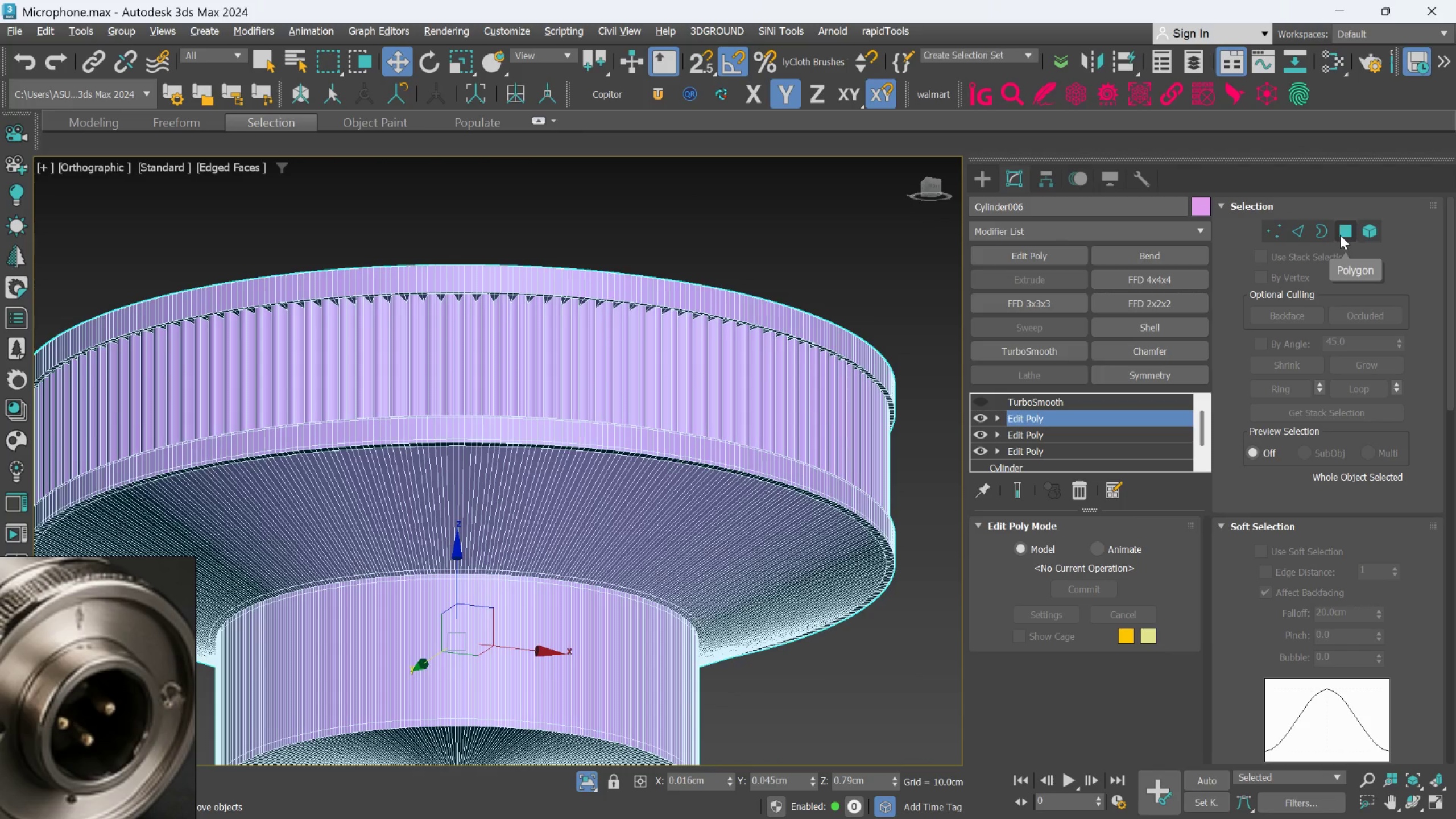 
left_click([1340, 235])
 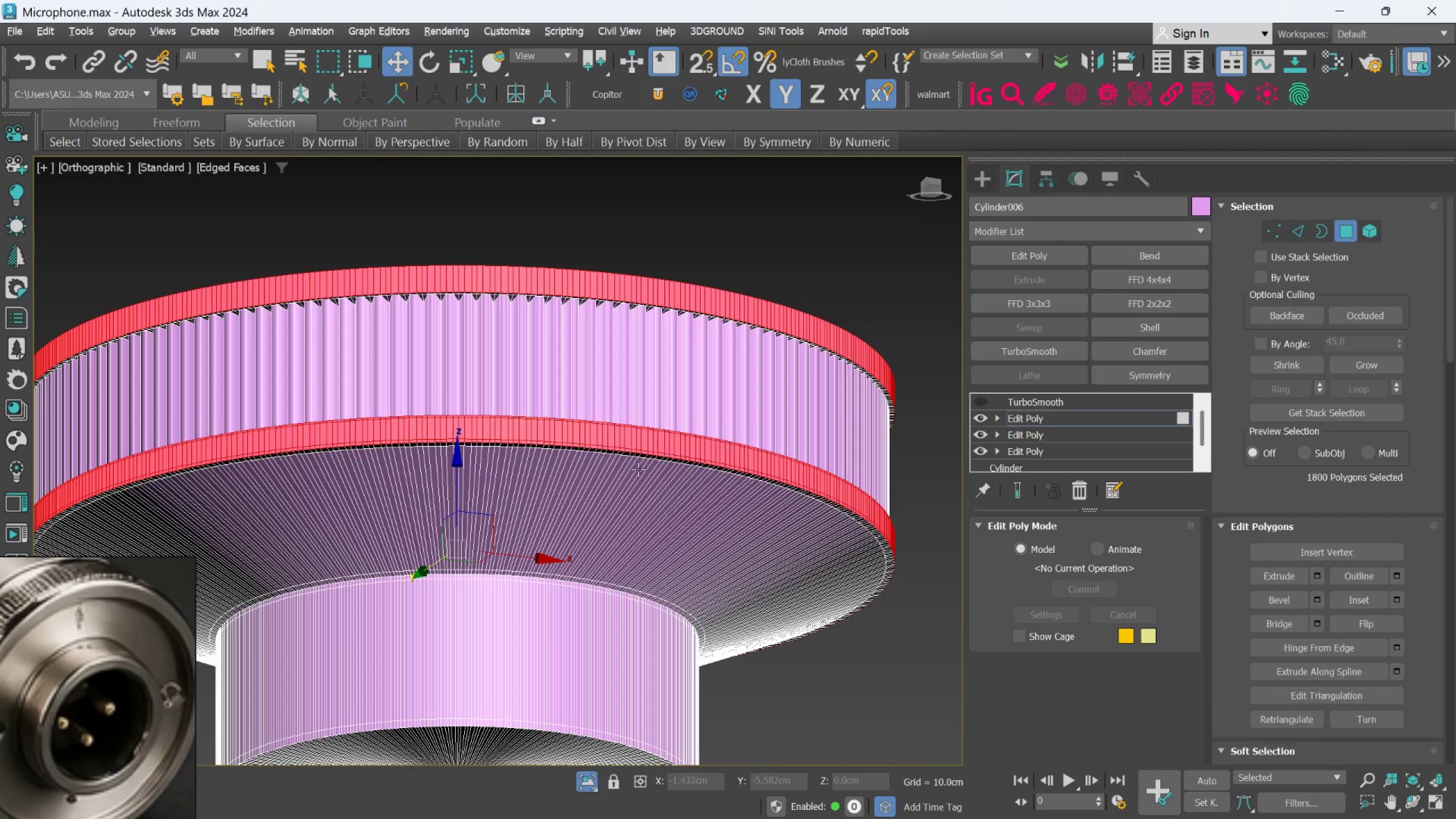 
scroll: coordinate [668, 431], scroll_direction: up, amount: 5.0
 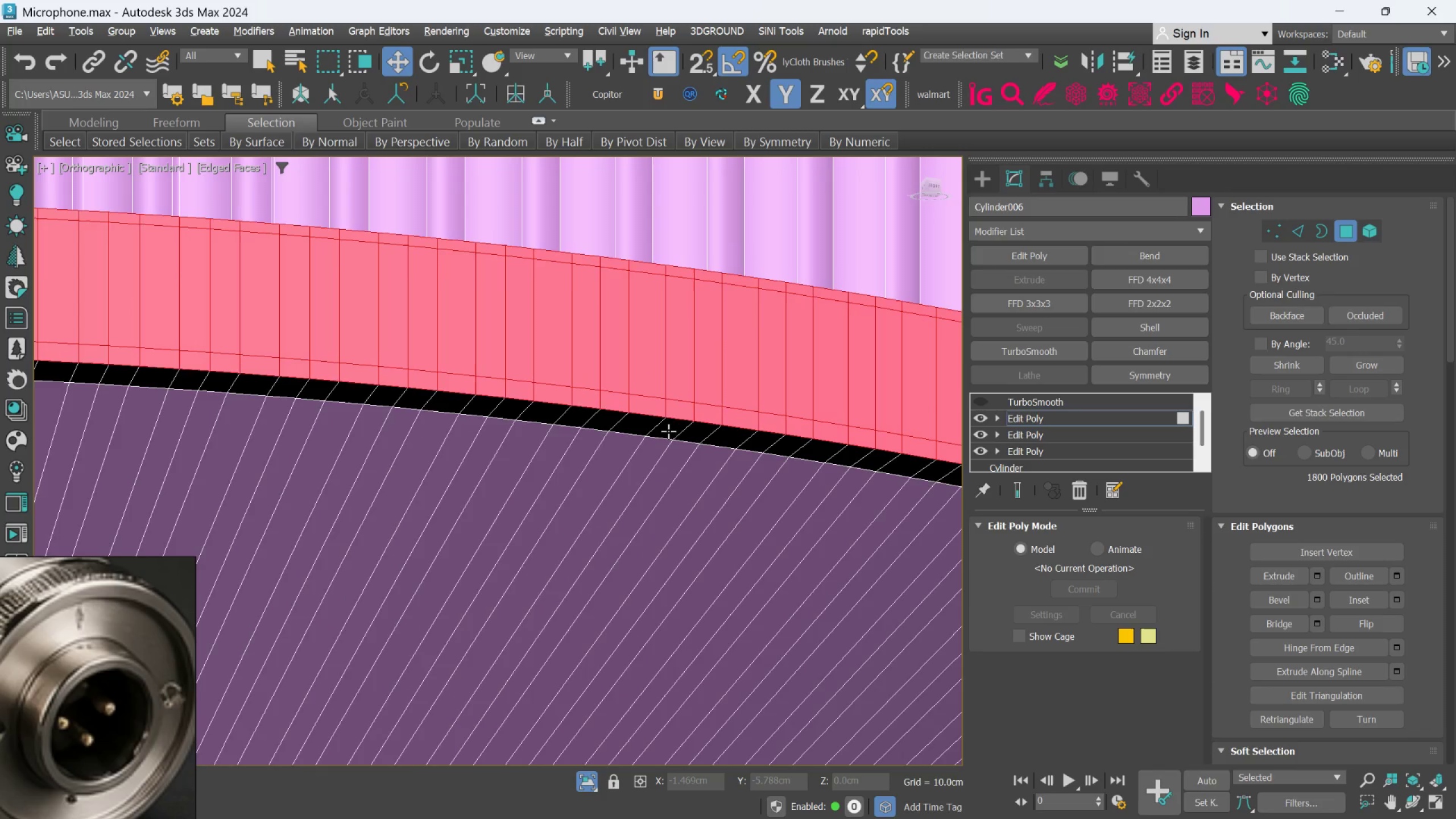 
hold_key(key=AltLeft, duration=0.64)
 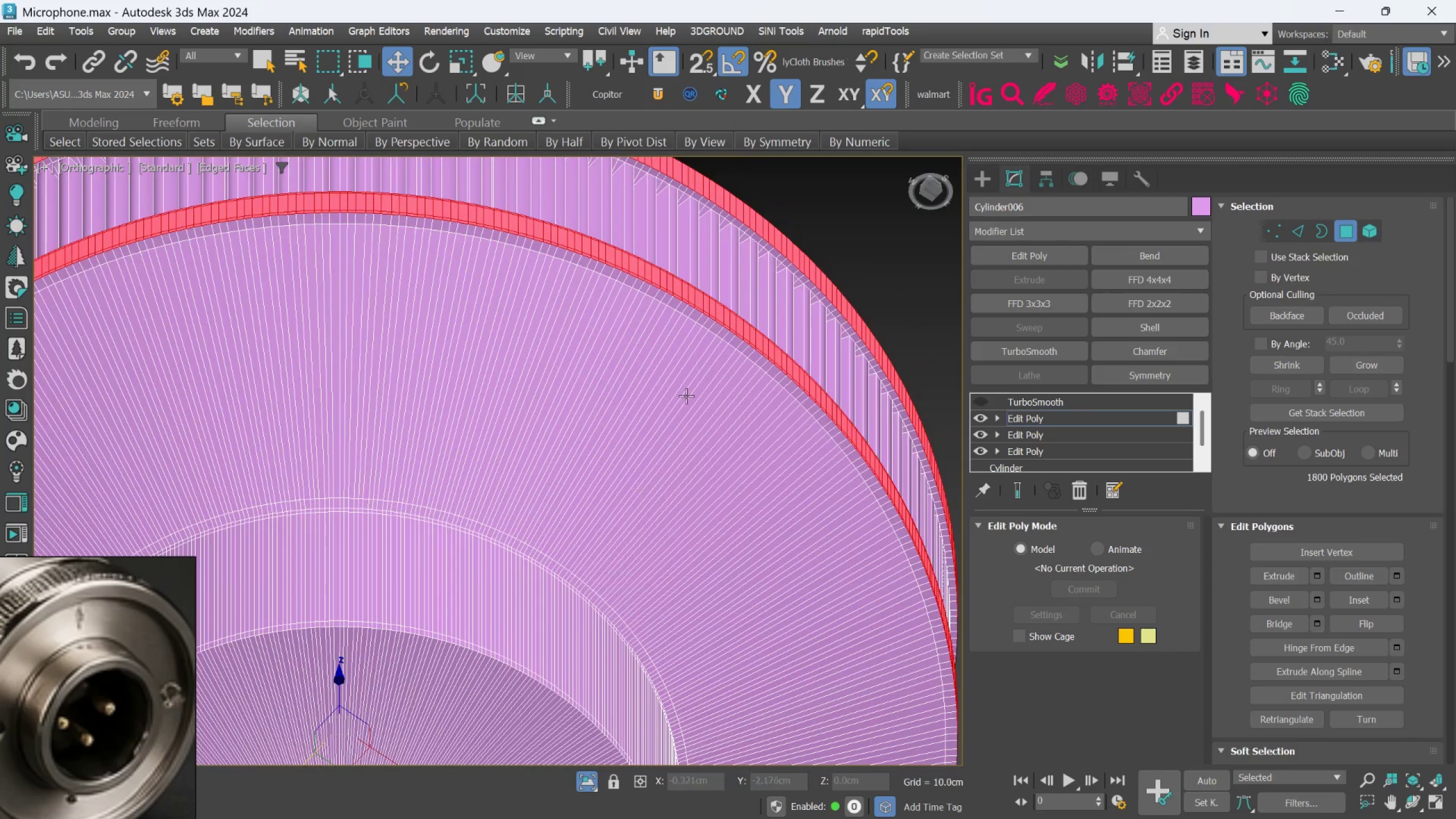 
scroll: coordinate [667, 433], scroll_direction: down, amount: 4.0
 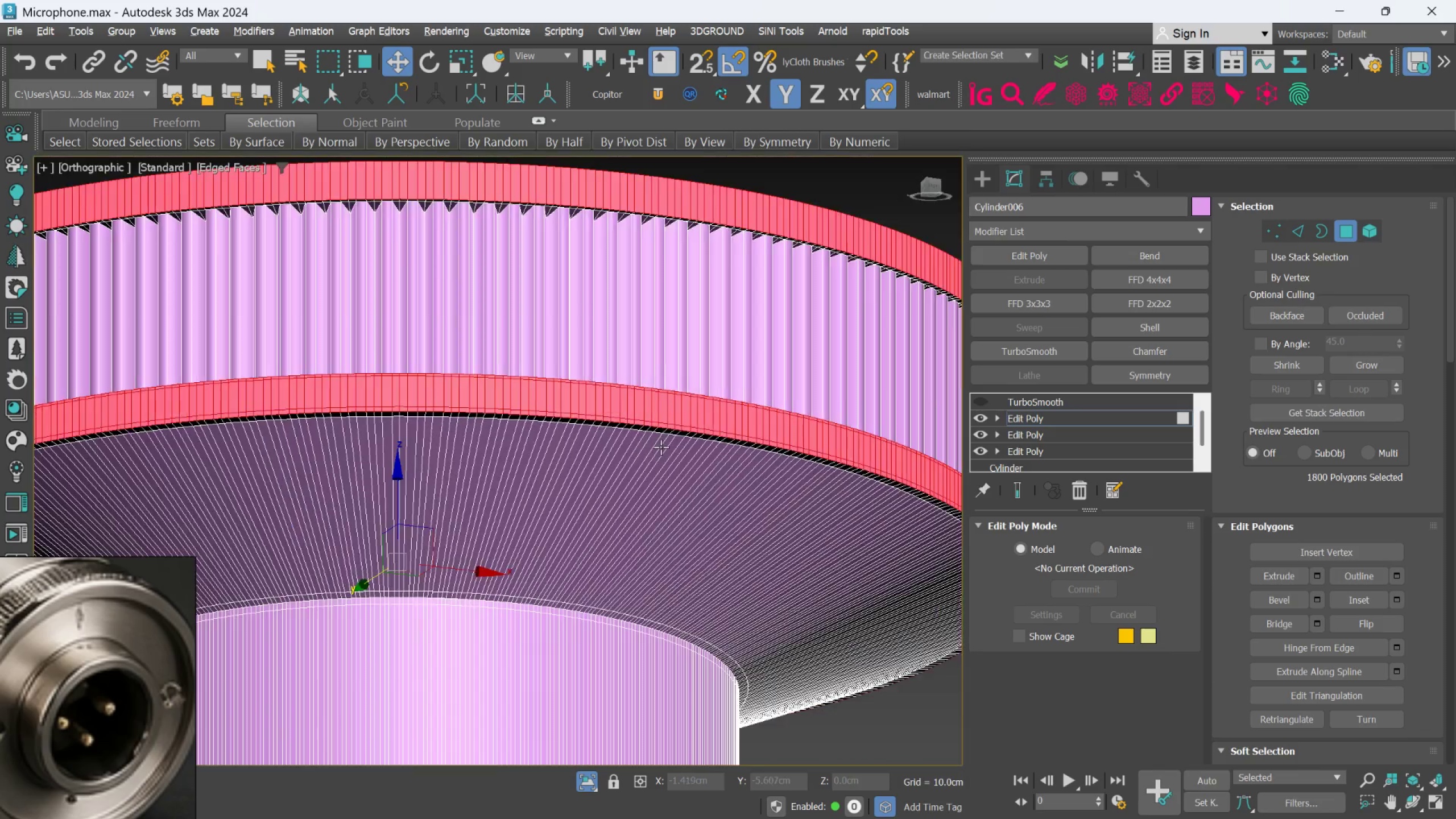 
scroll: coordinate [661, 431], scroll_direction: up, amount: 3.0
 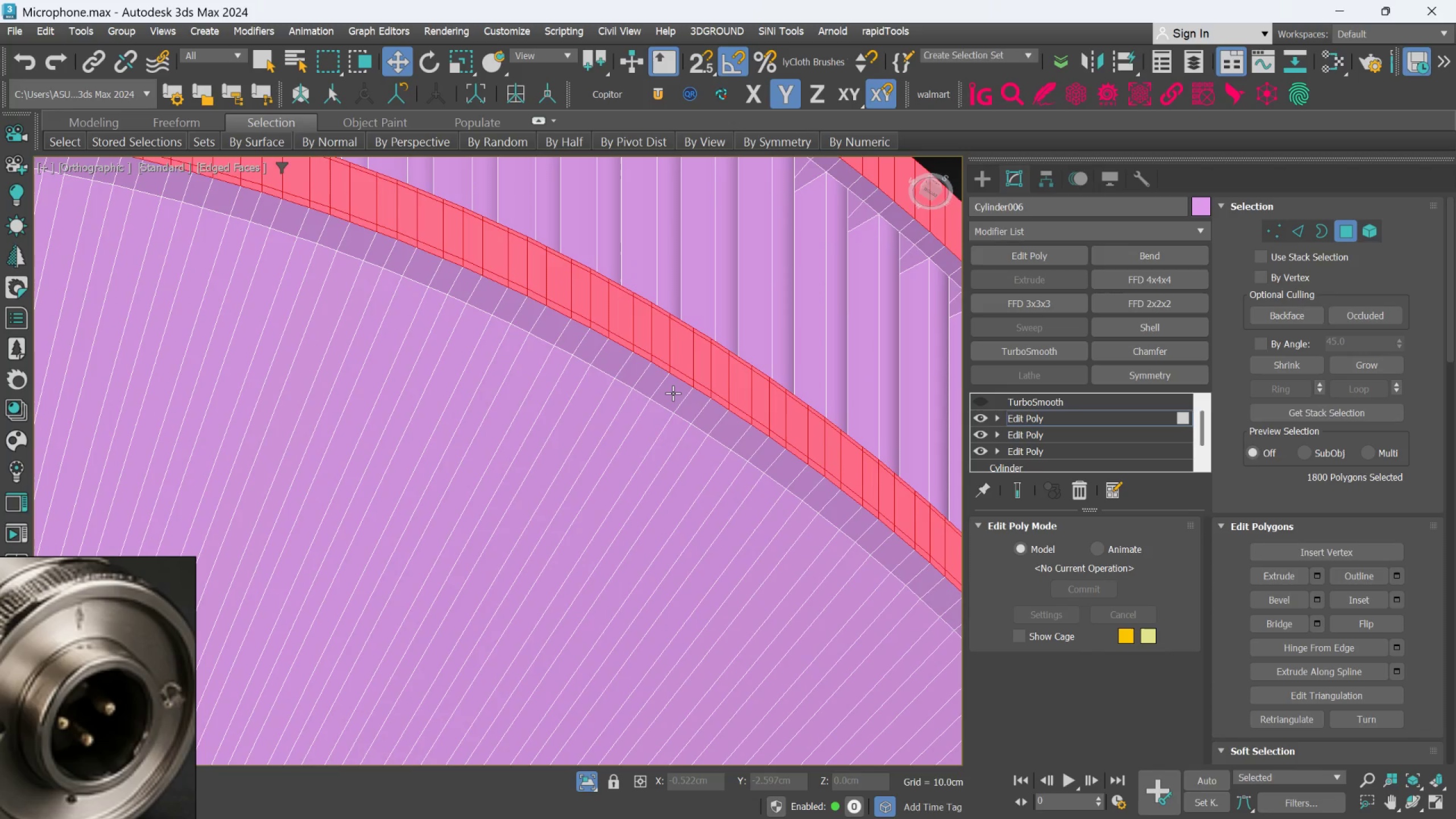 
left_click([673, 392])
 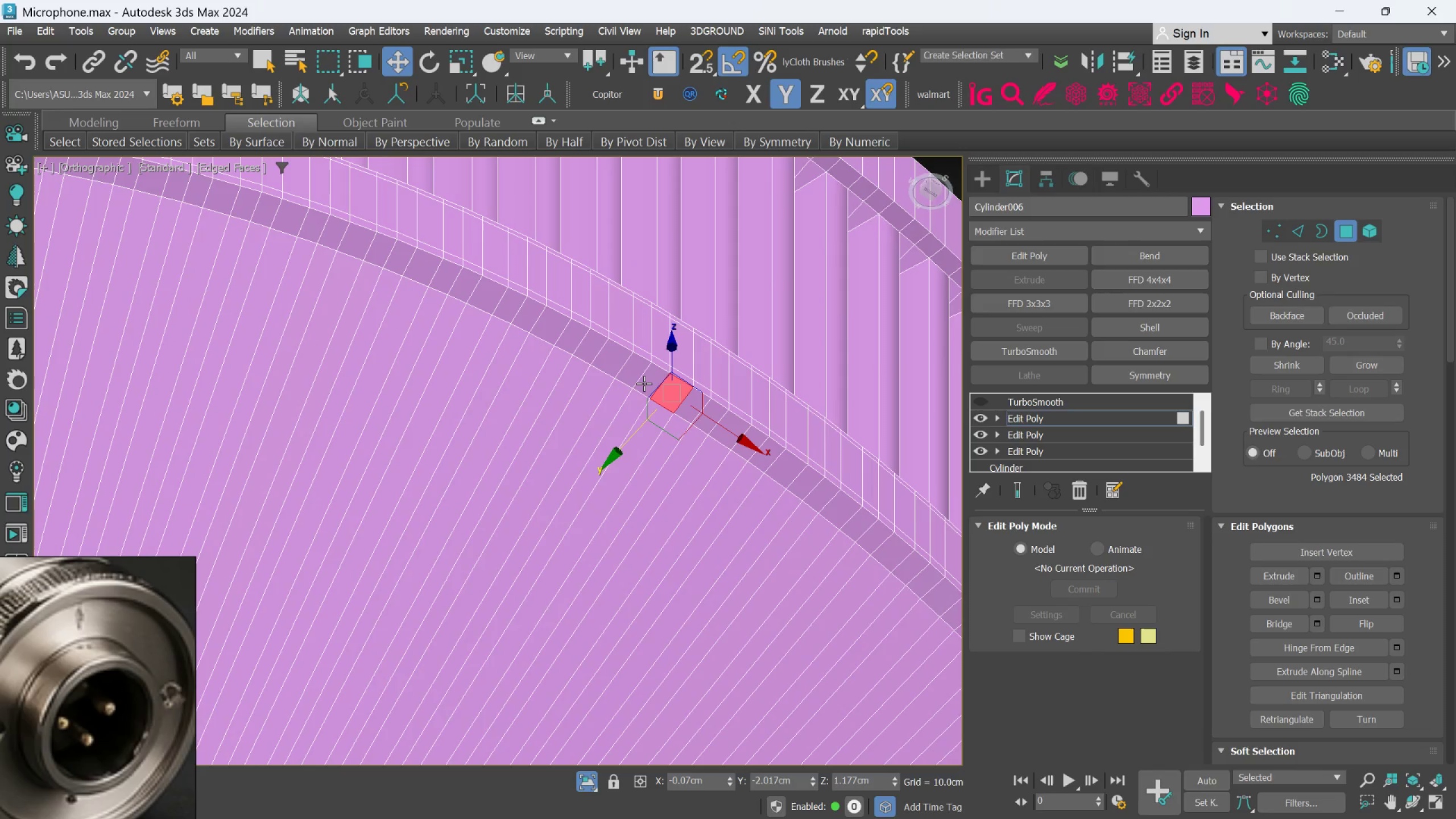 
hold_key(key=ControlLeft, duration=0.86)
double_click([644, 382])
 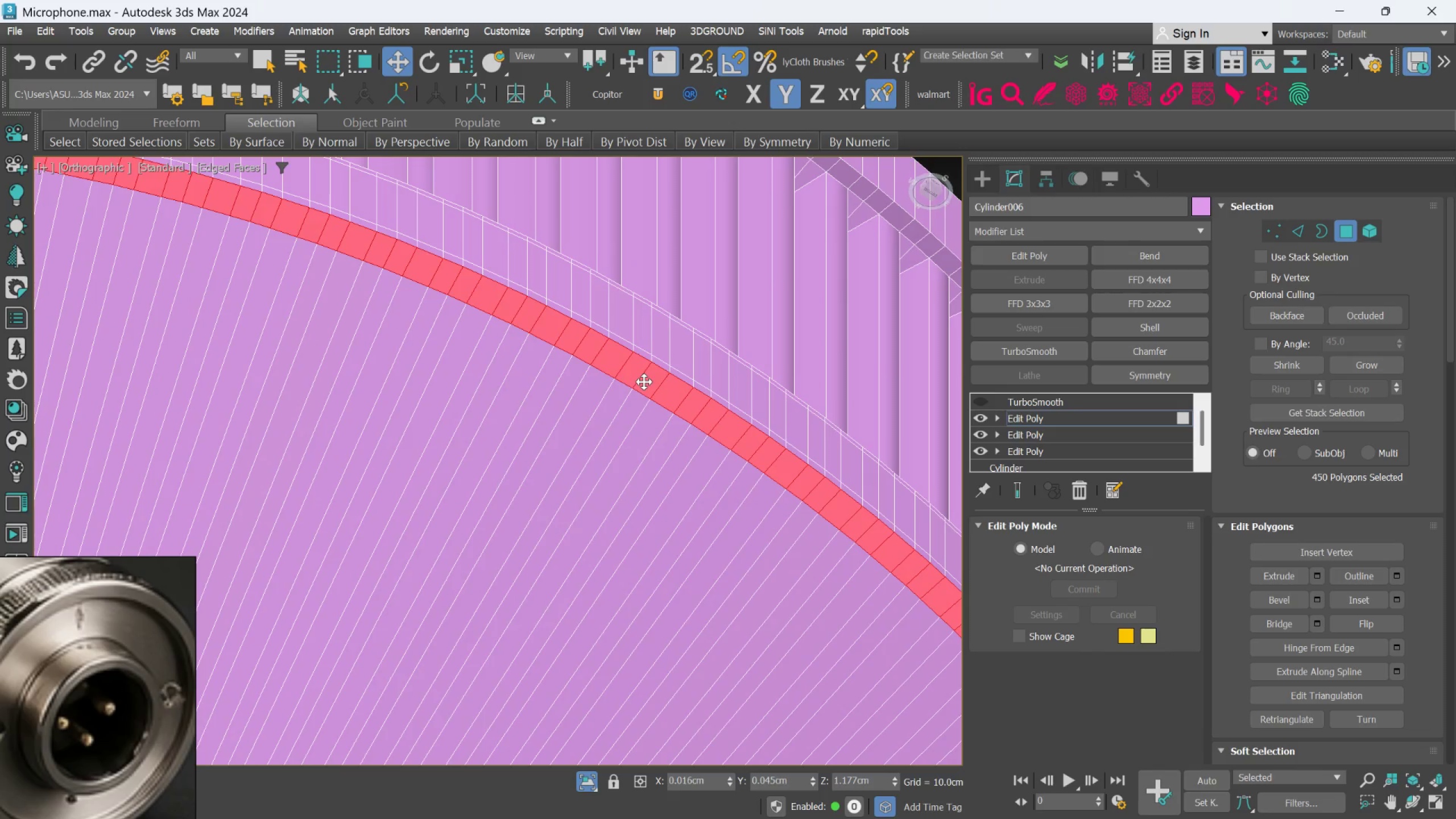 
key(Delete)
 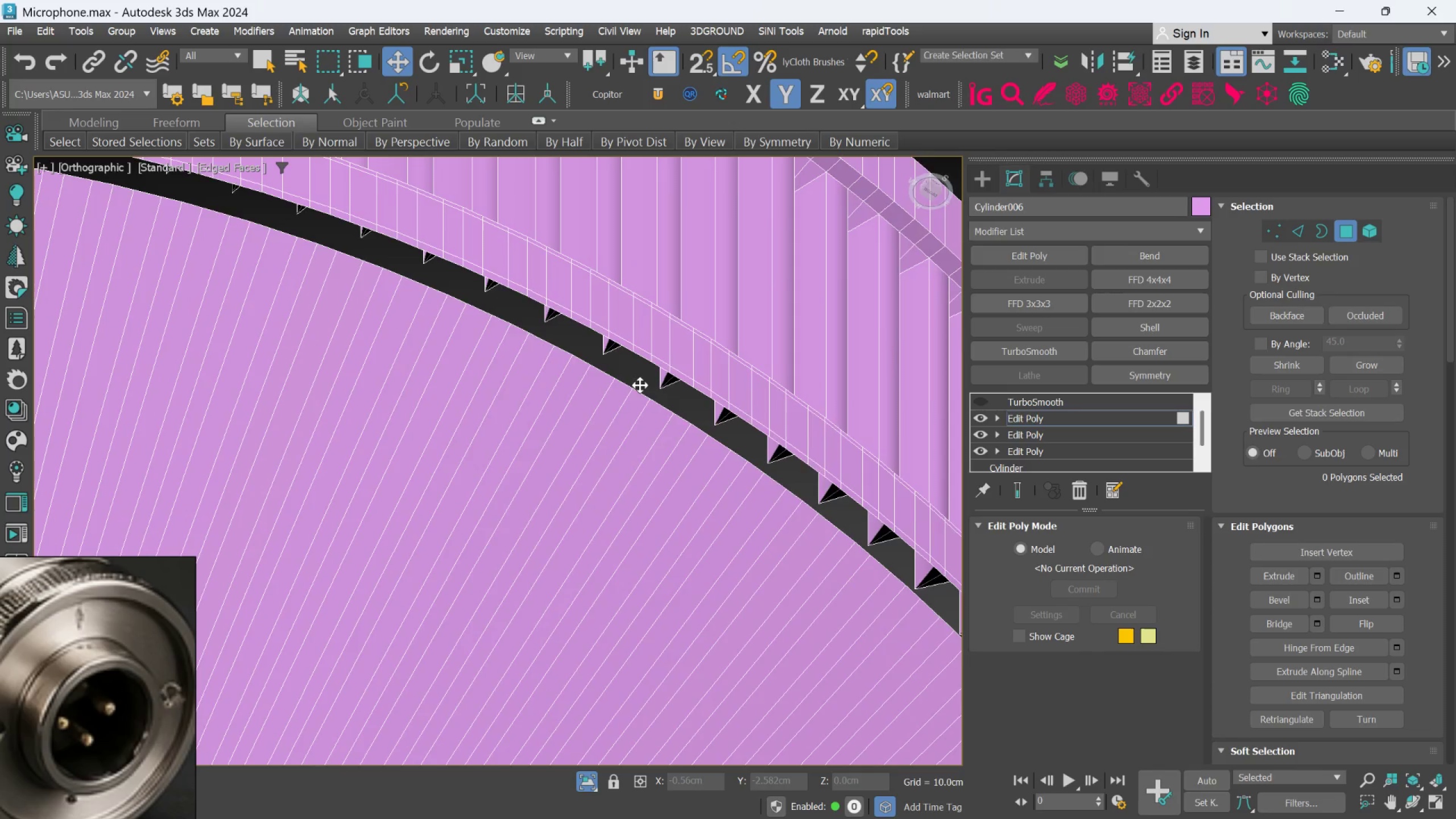 
scroll: coordinate [640, 385], scroll_direction: down, amount: 5.0
 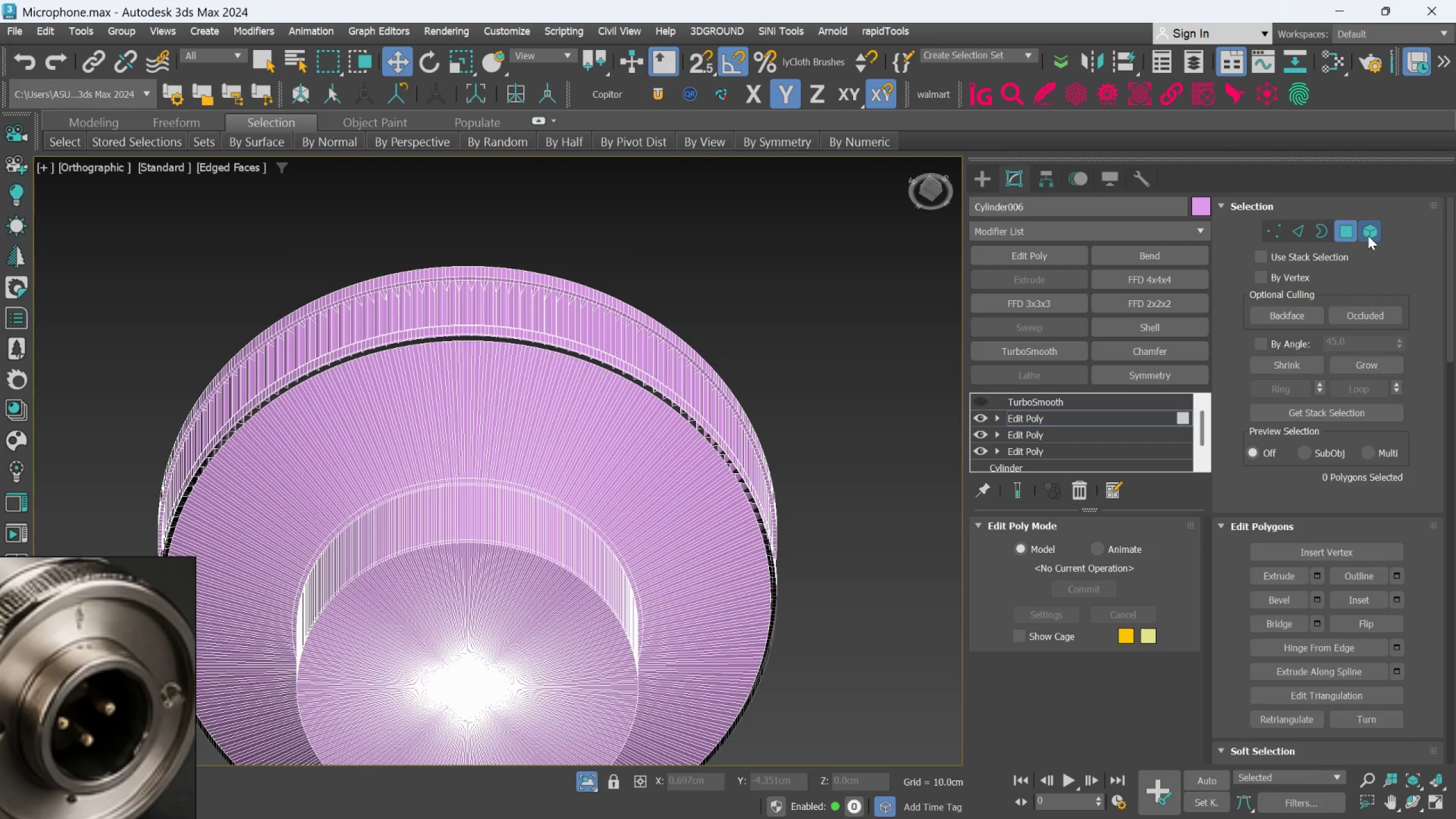 
double_click([611, 605])
 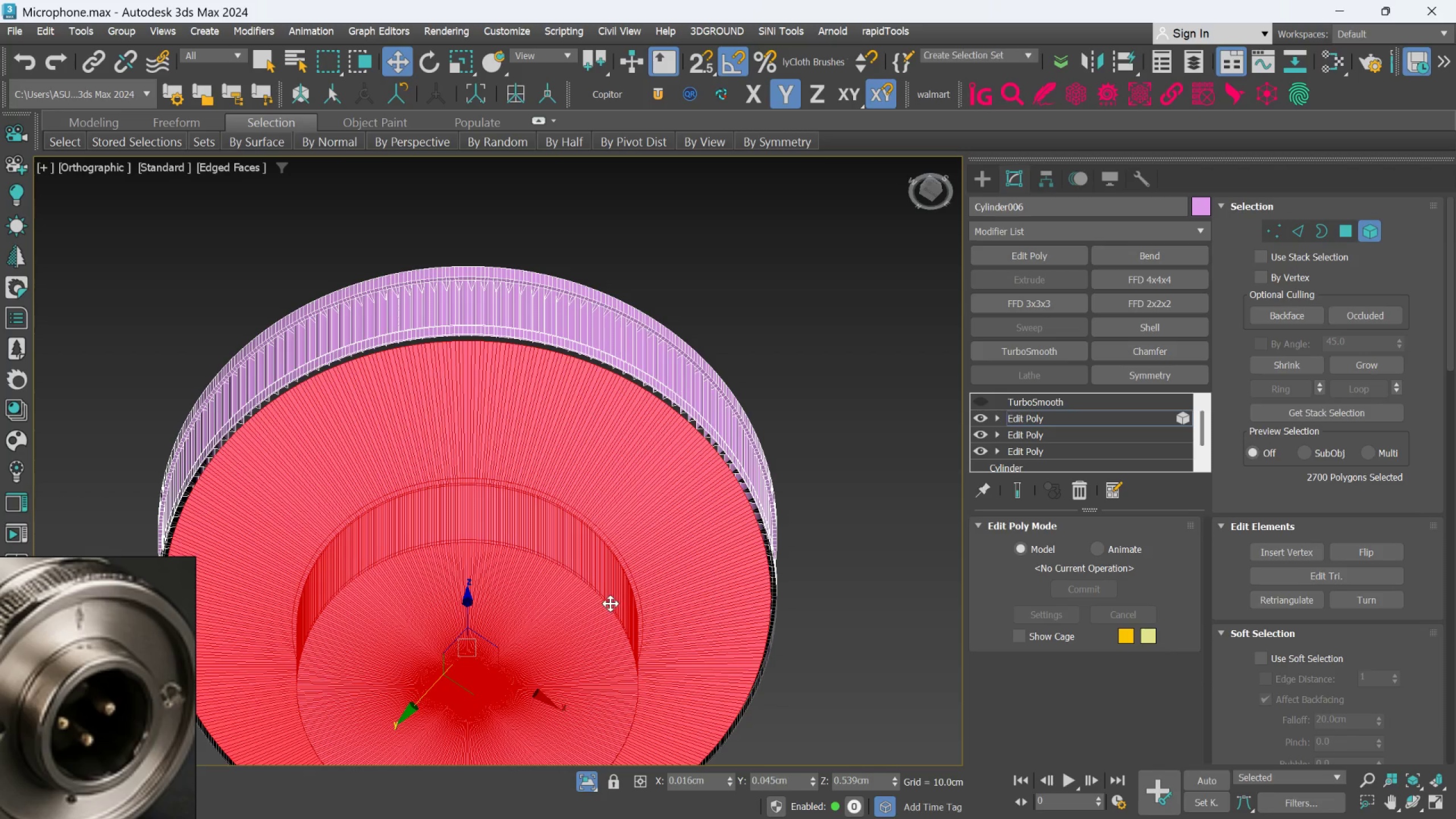 
key(Delete)
 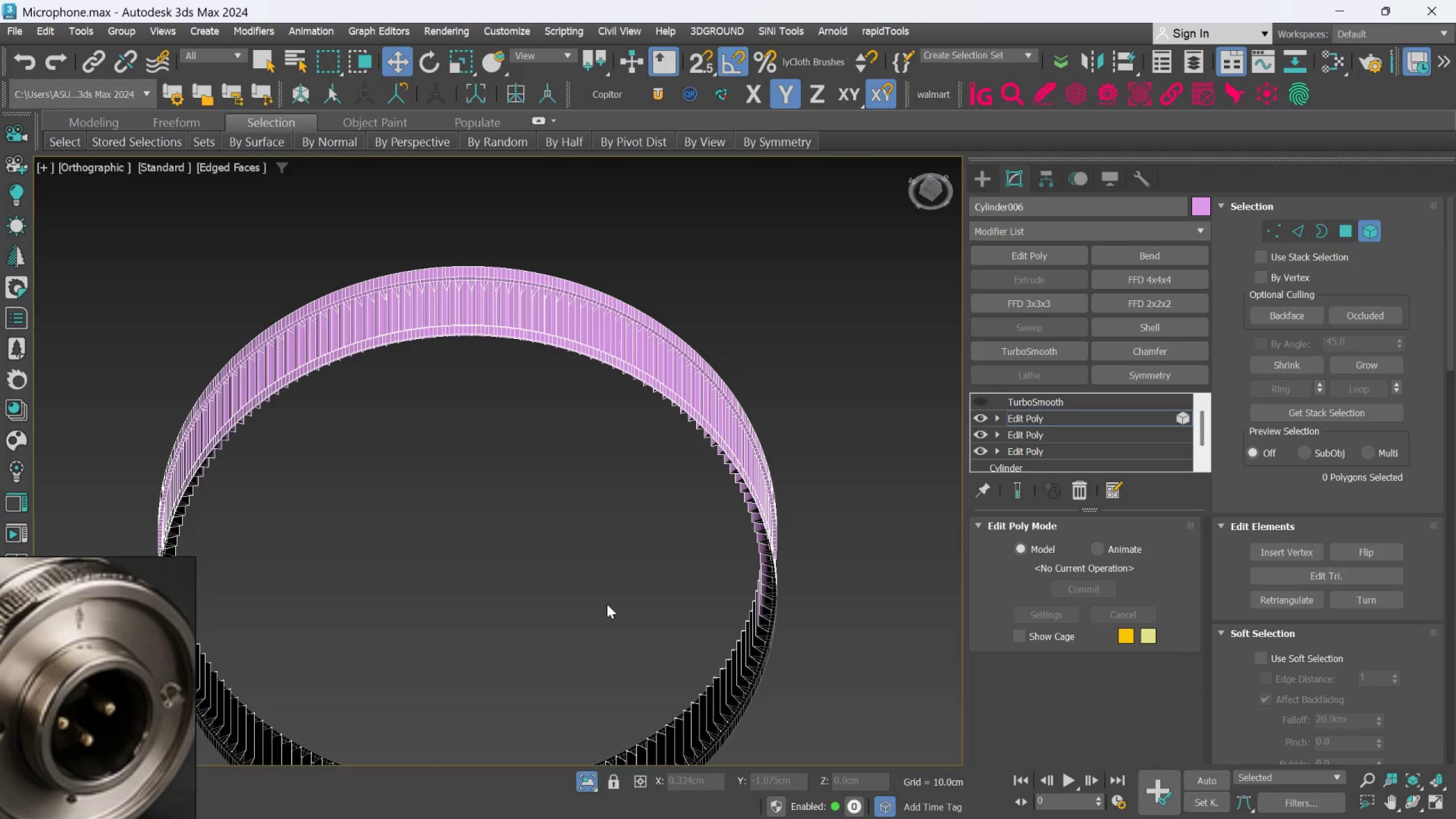 
scroll: coordinate [606, 605], scroll_direction: down, amount: 3.0
 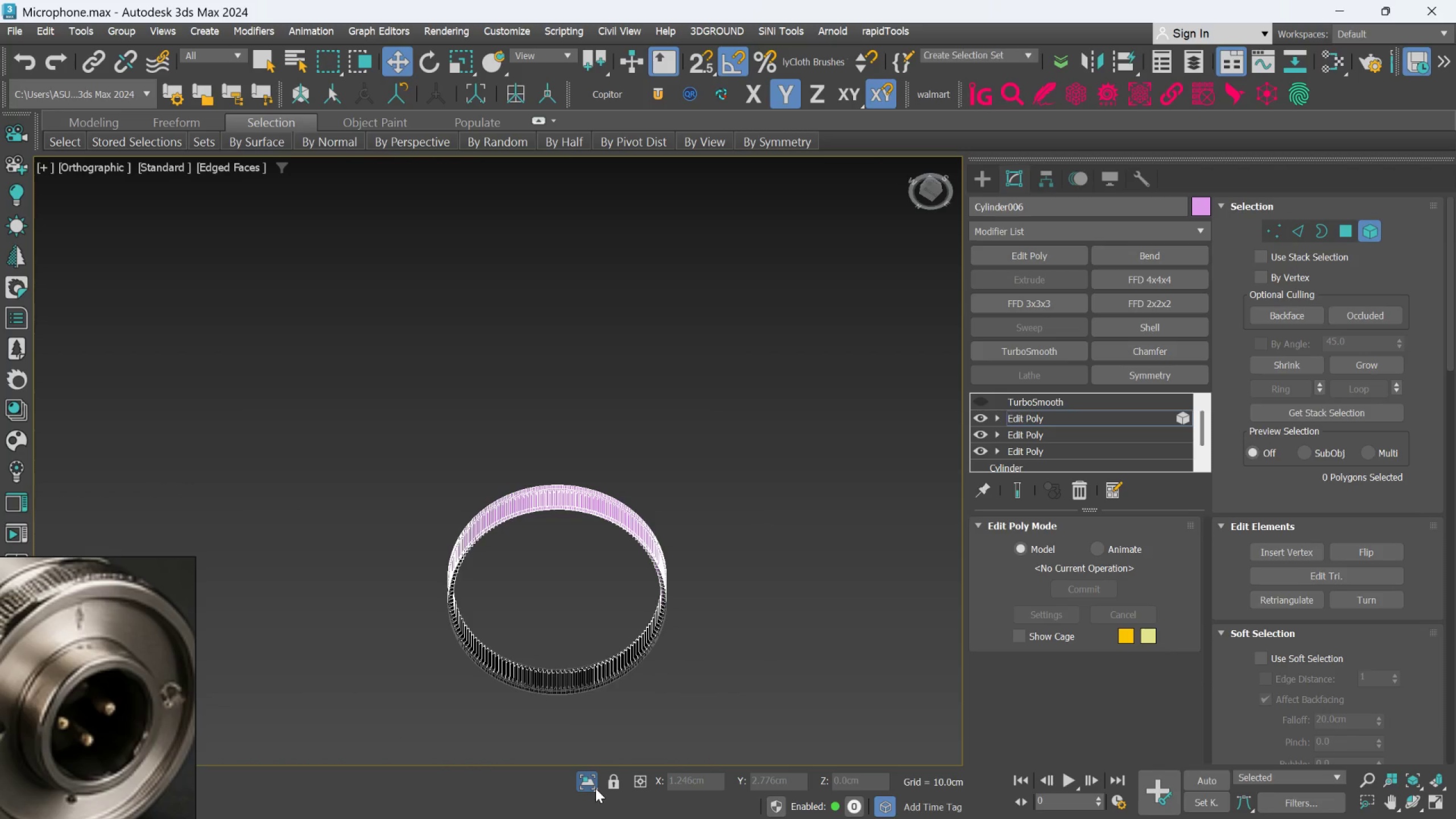 
left_click([584, 787])
 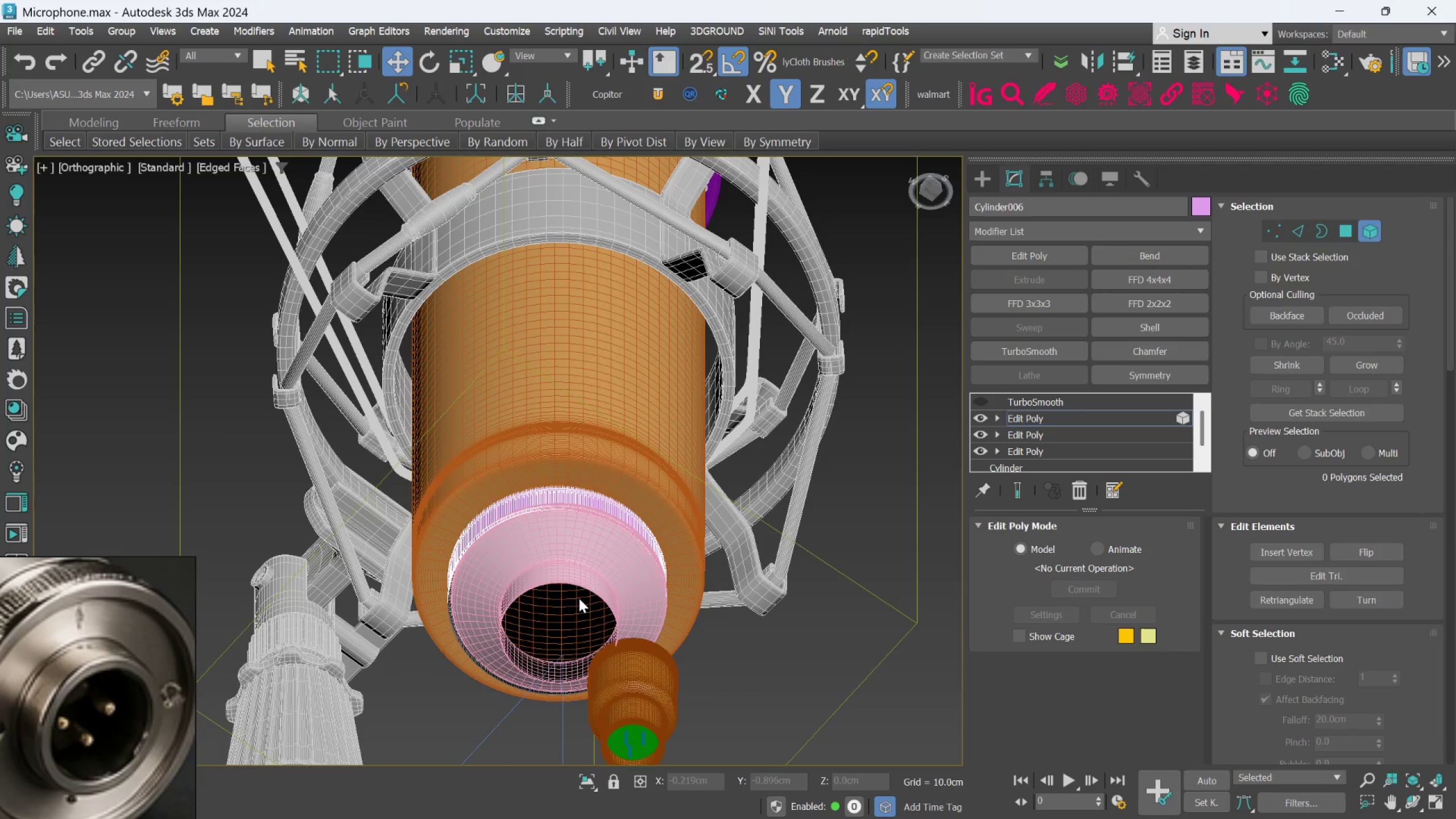 
key(Alt+AltLeft)
 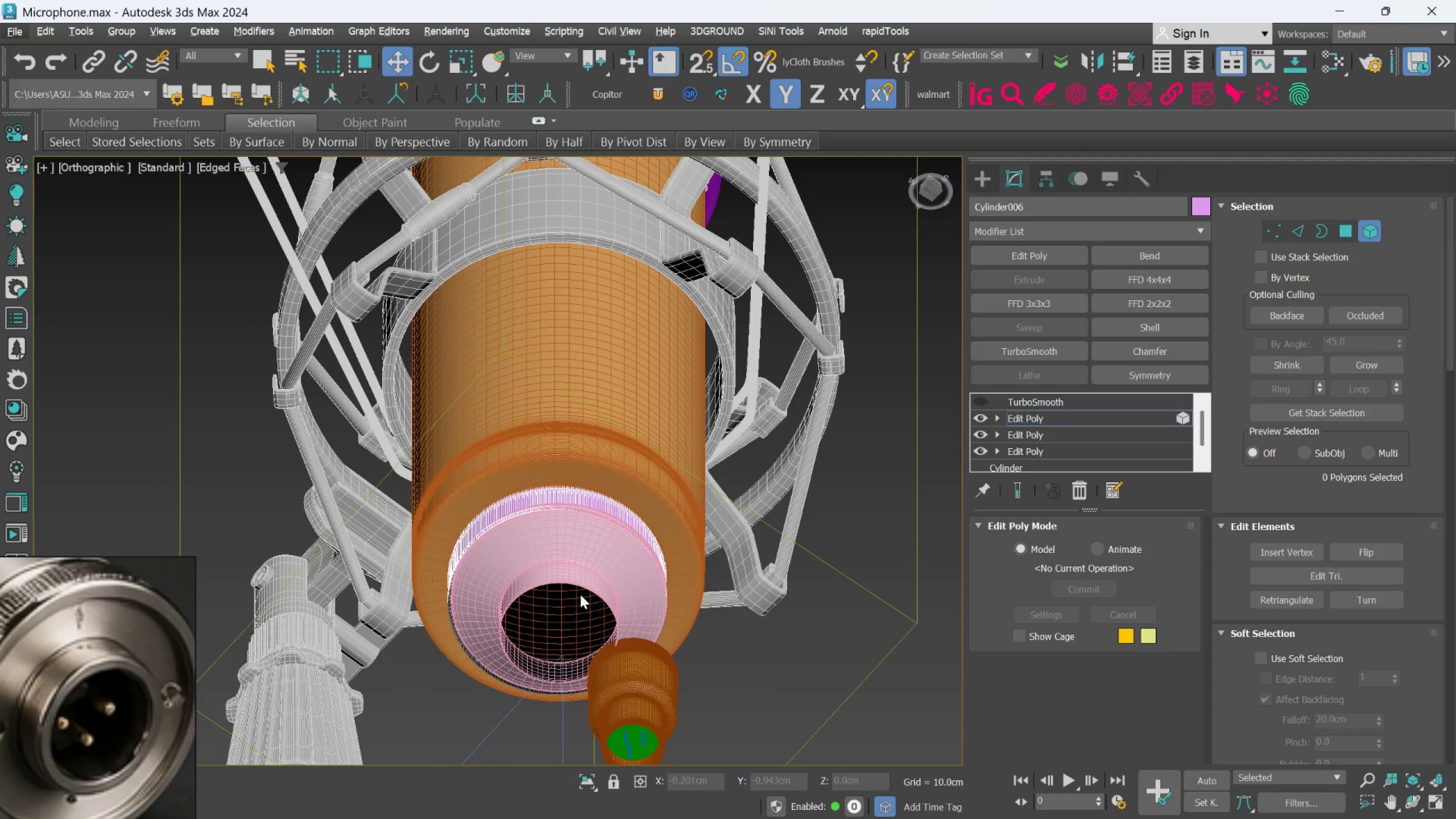 
hold_key(key=AltLeft, duration=0.67)
 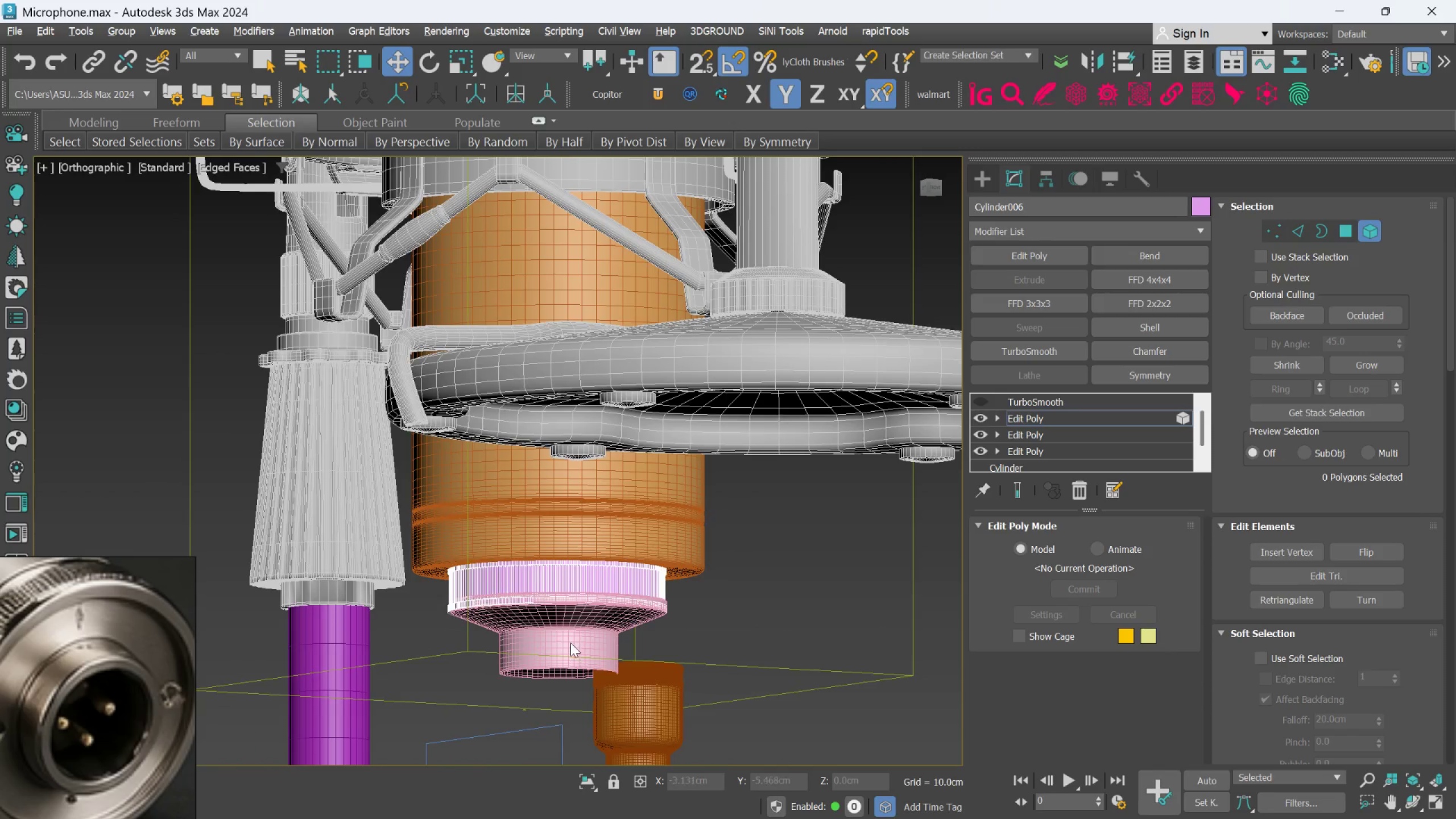 
scroll: coordinate [573, 634], scroll_direction: up, amount: 2.0
 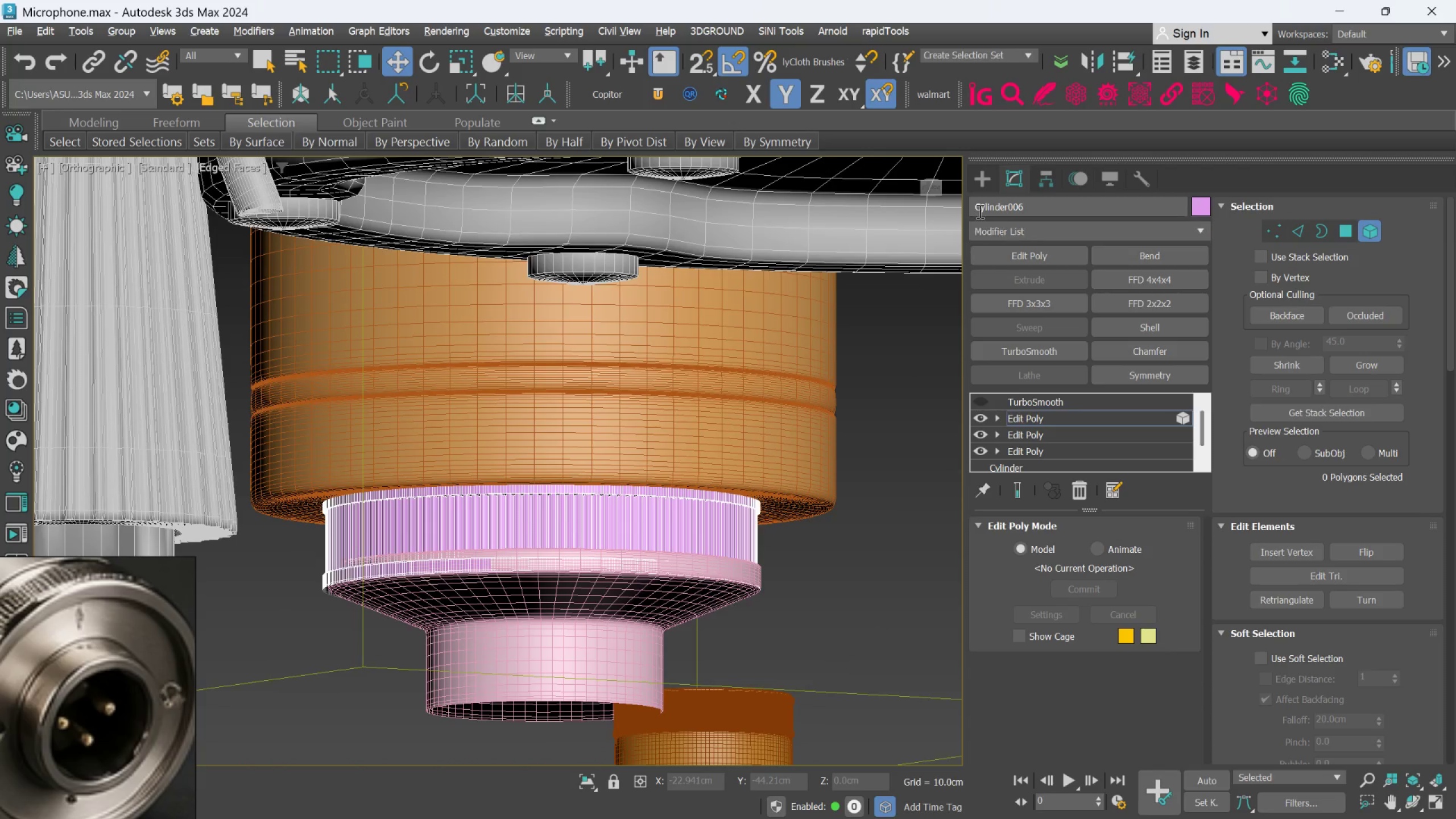 
left_click([986, 179])
 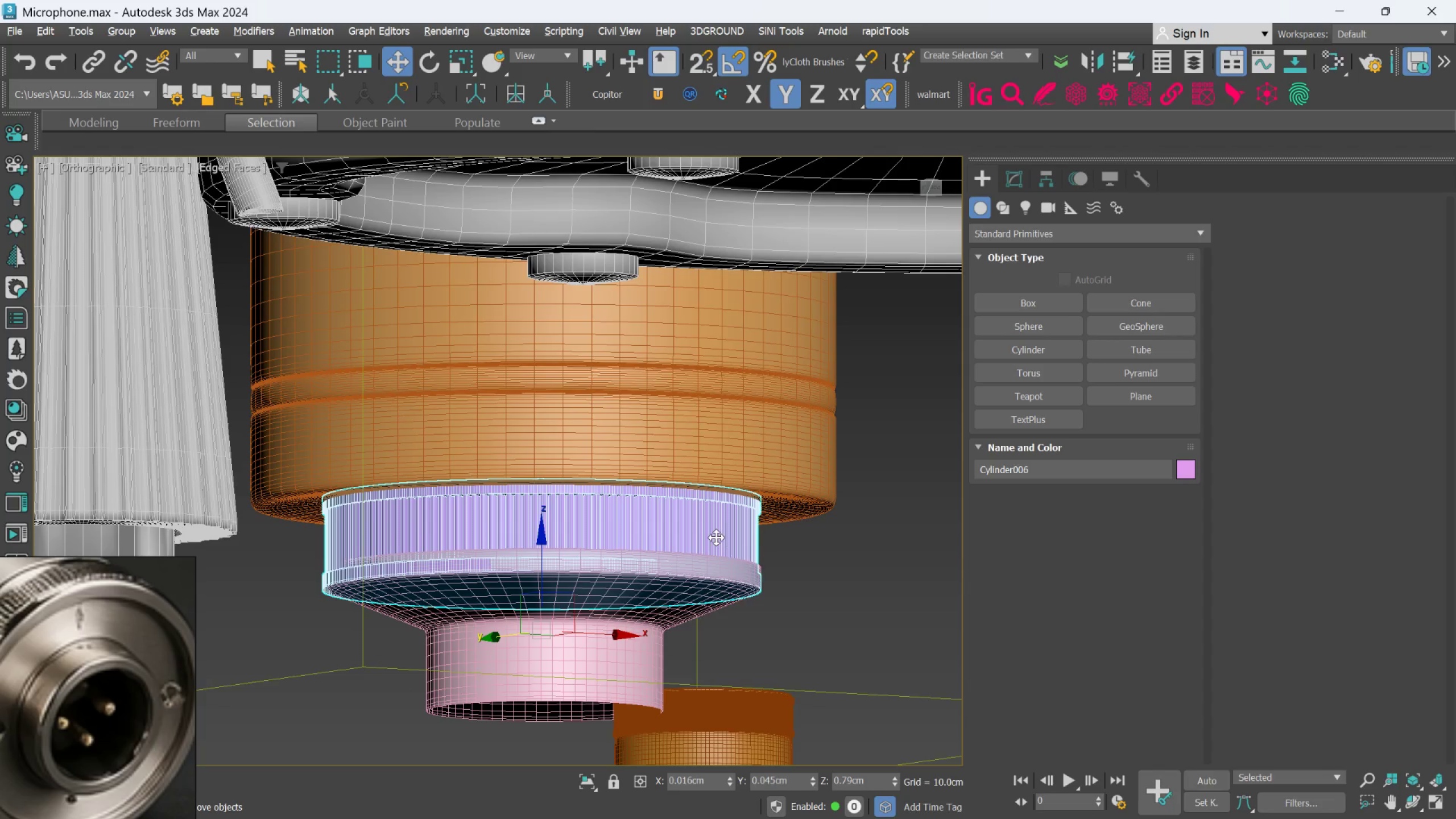 
left_click([716, 537])
 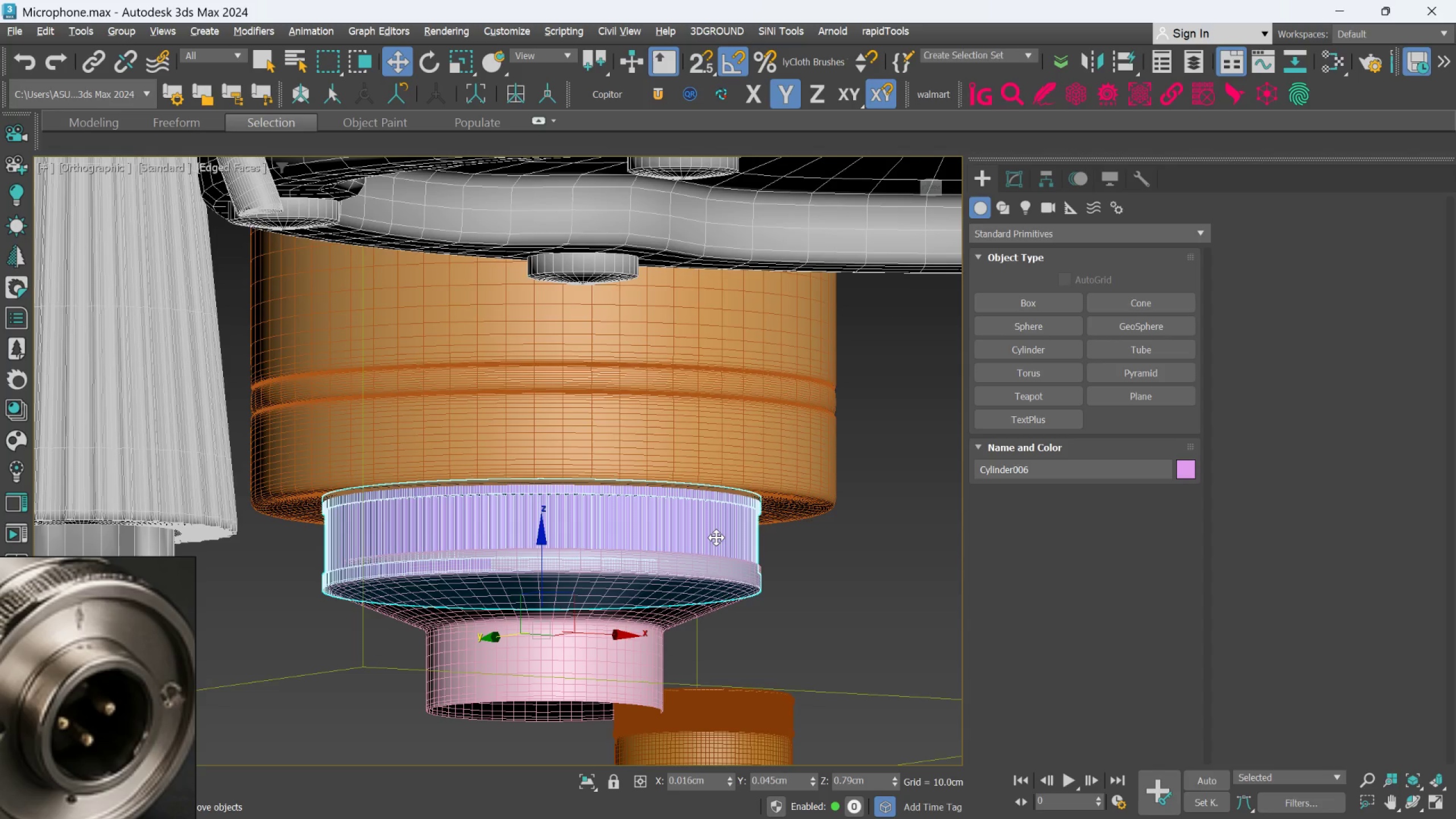 
hold_key(key=ControlLeft, duration=1.33)
left_click([586, 776])
 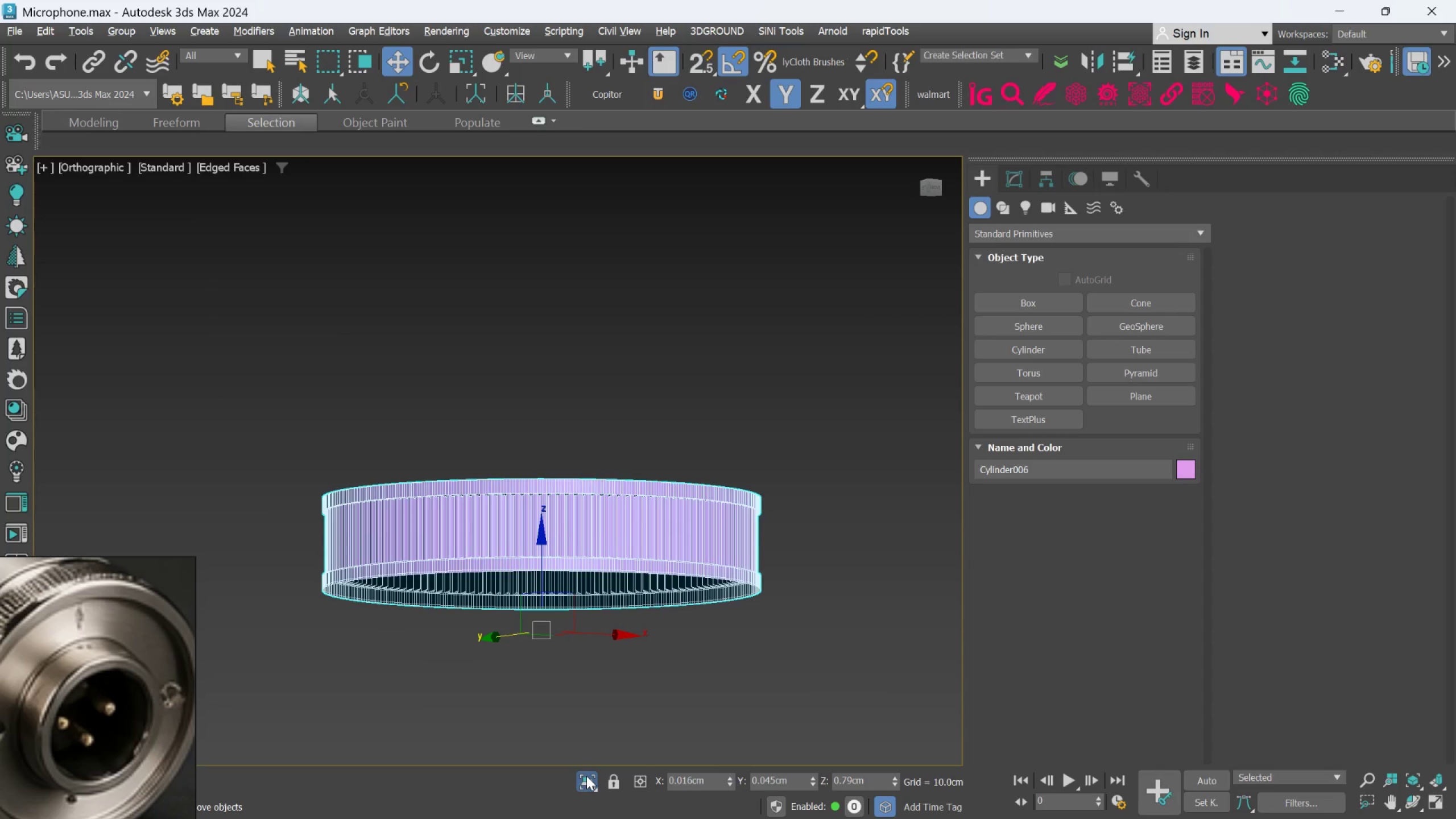 
key(Control+Z)
 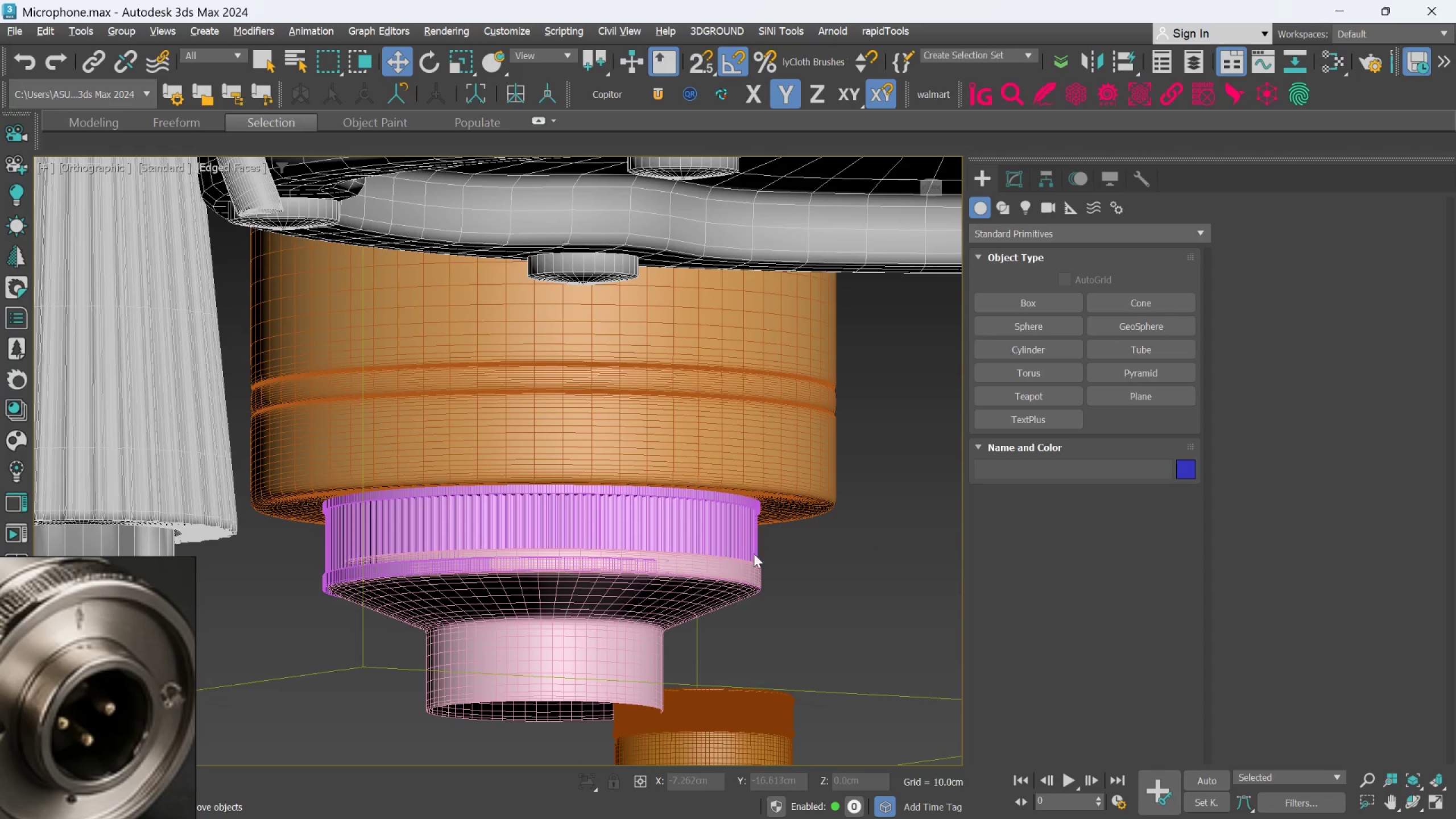 
left_click([702, 536])
 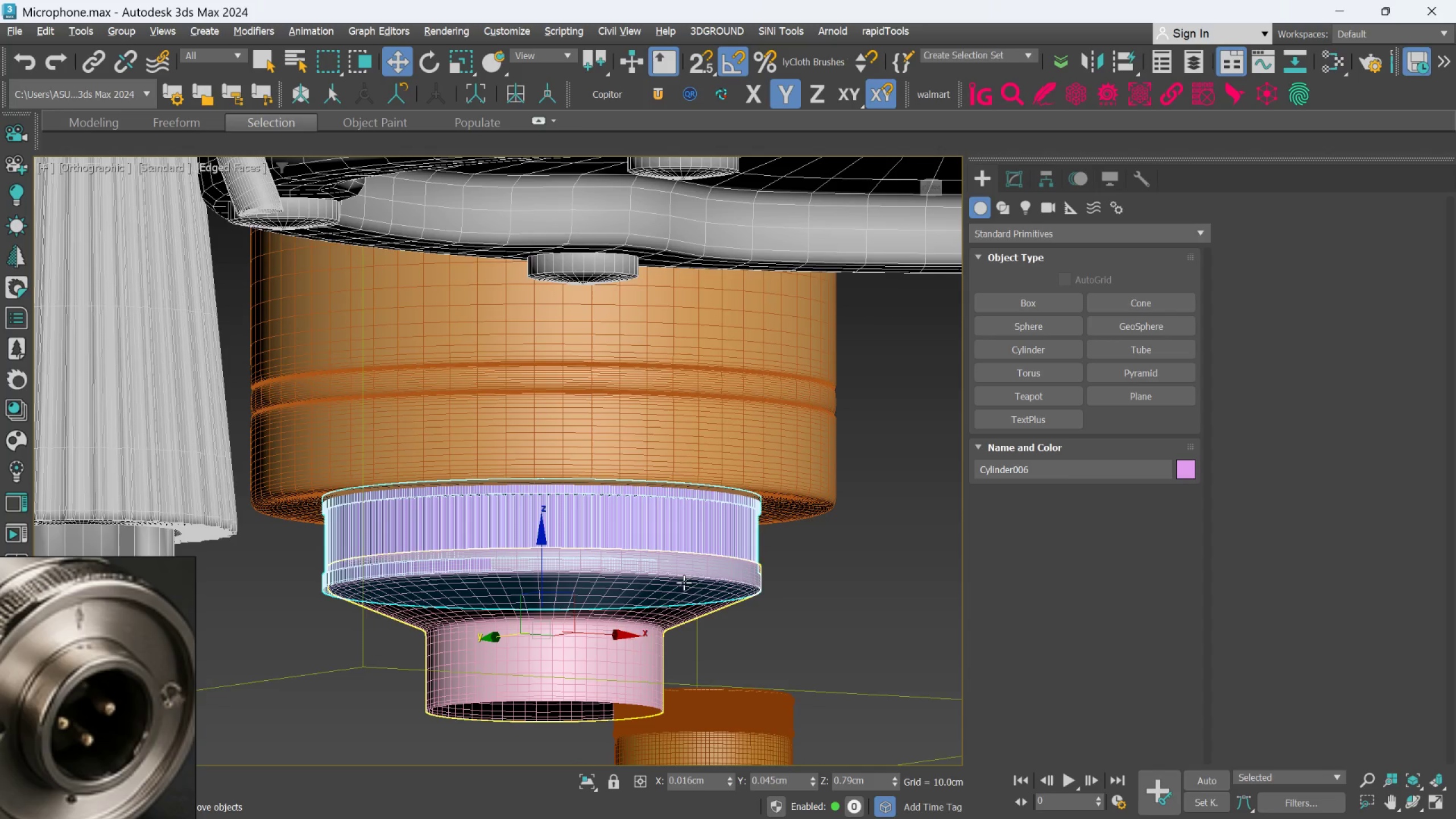 
hold_key(key=ControlLeft, duration=0.69)
left_click([632, 655])
 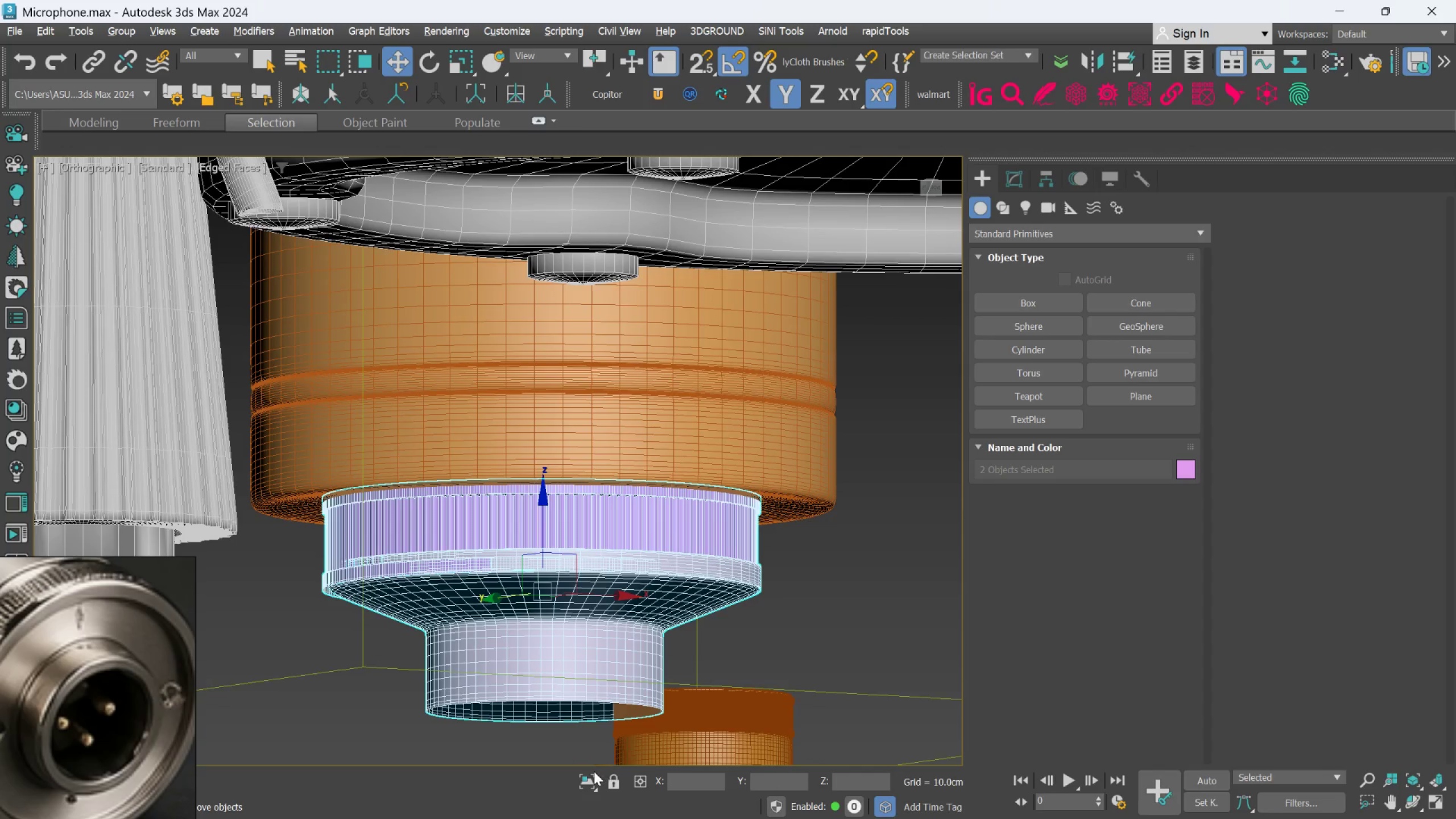 
left_click([583, 776])
 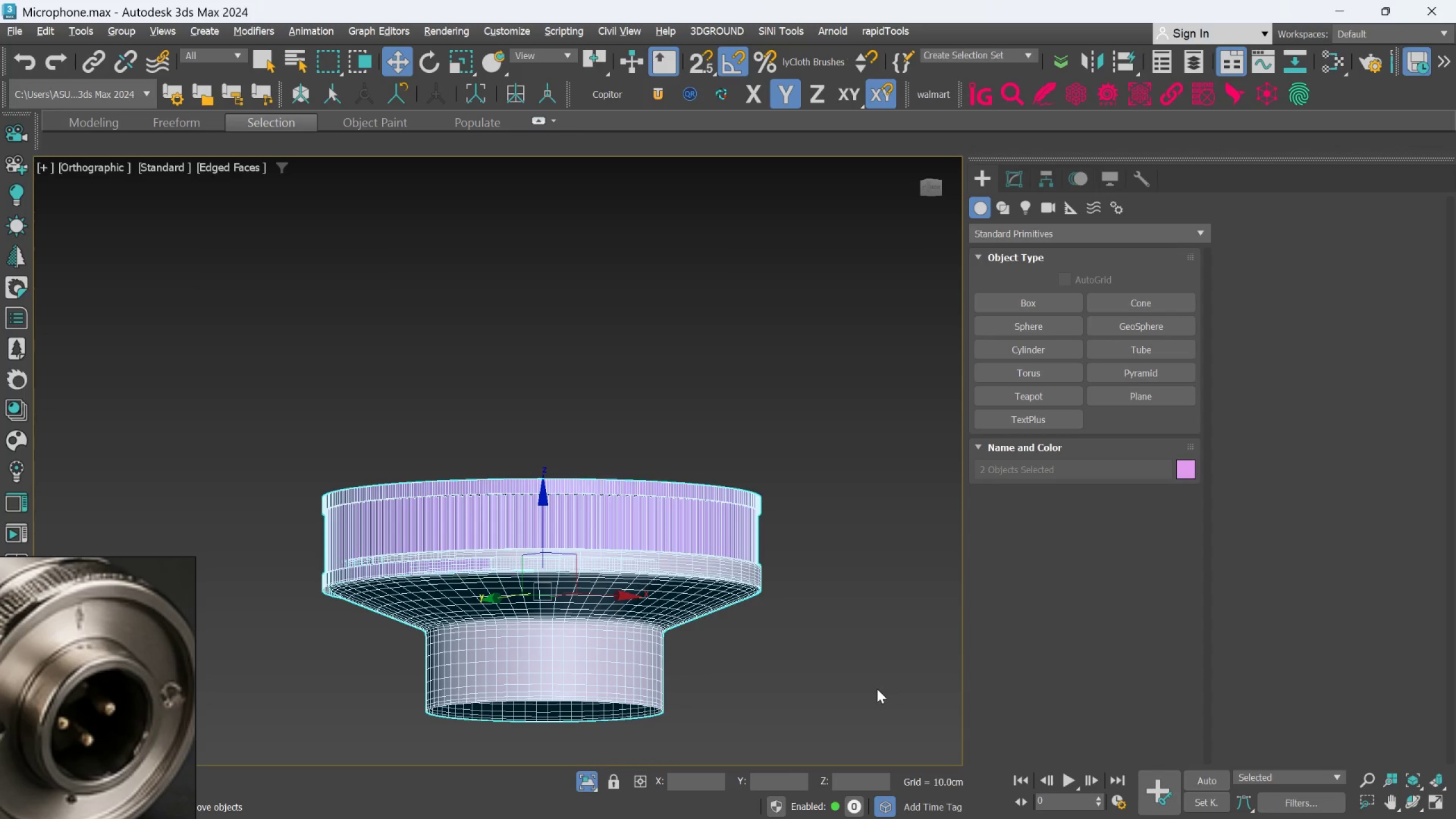 
wait(5.05)
 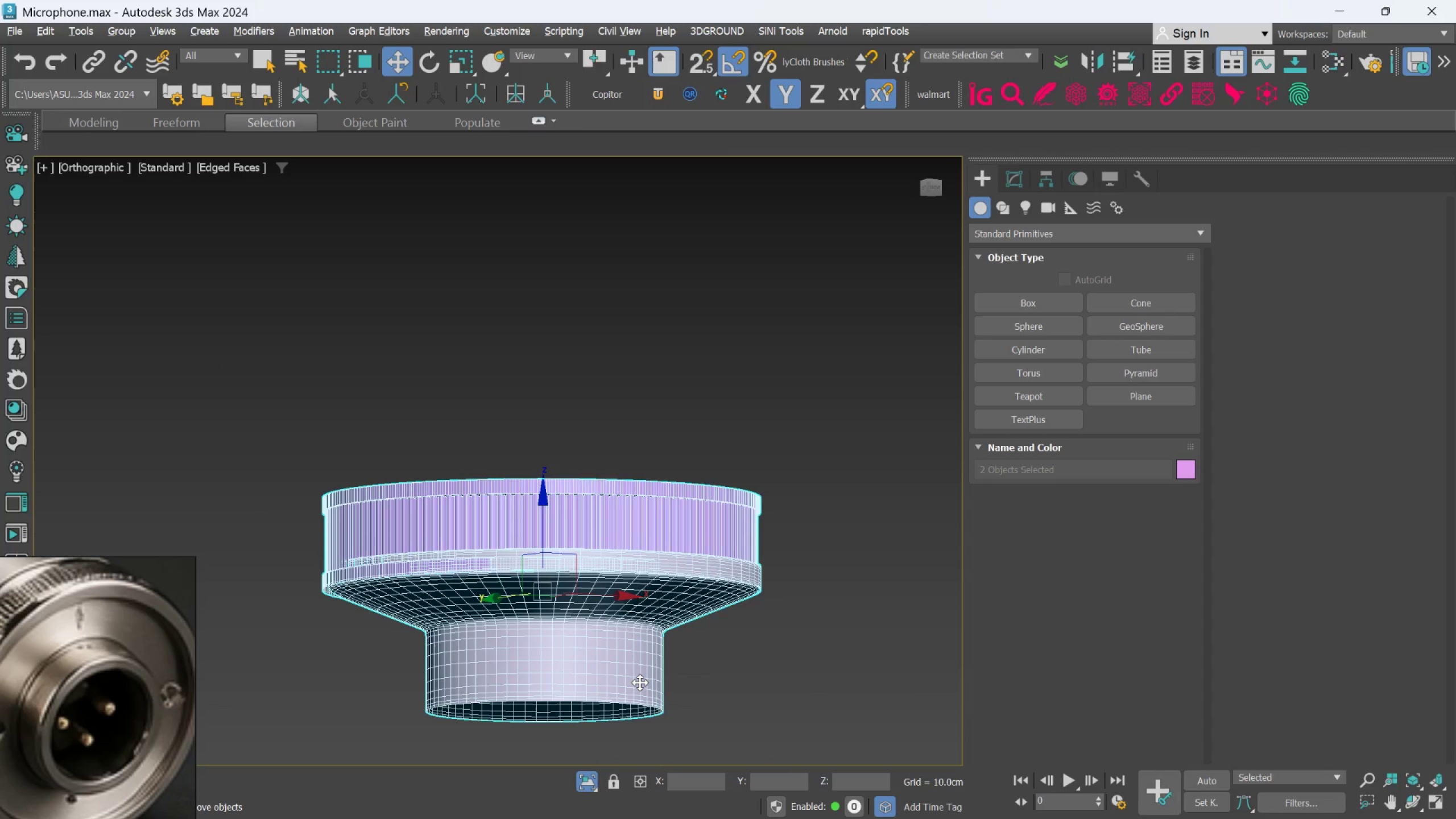 
scroll: coordinate [561, 581], scroll_direction: up, amount: 3.0
 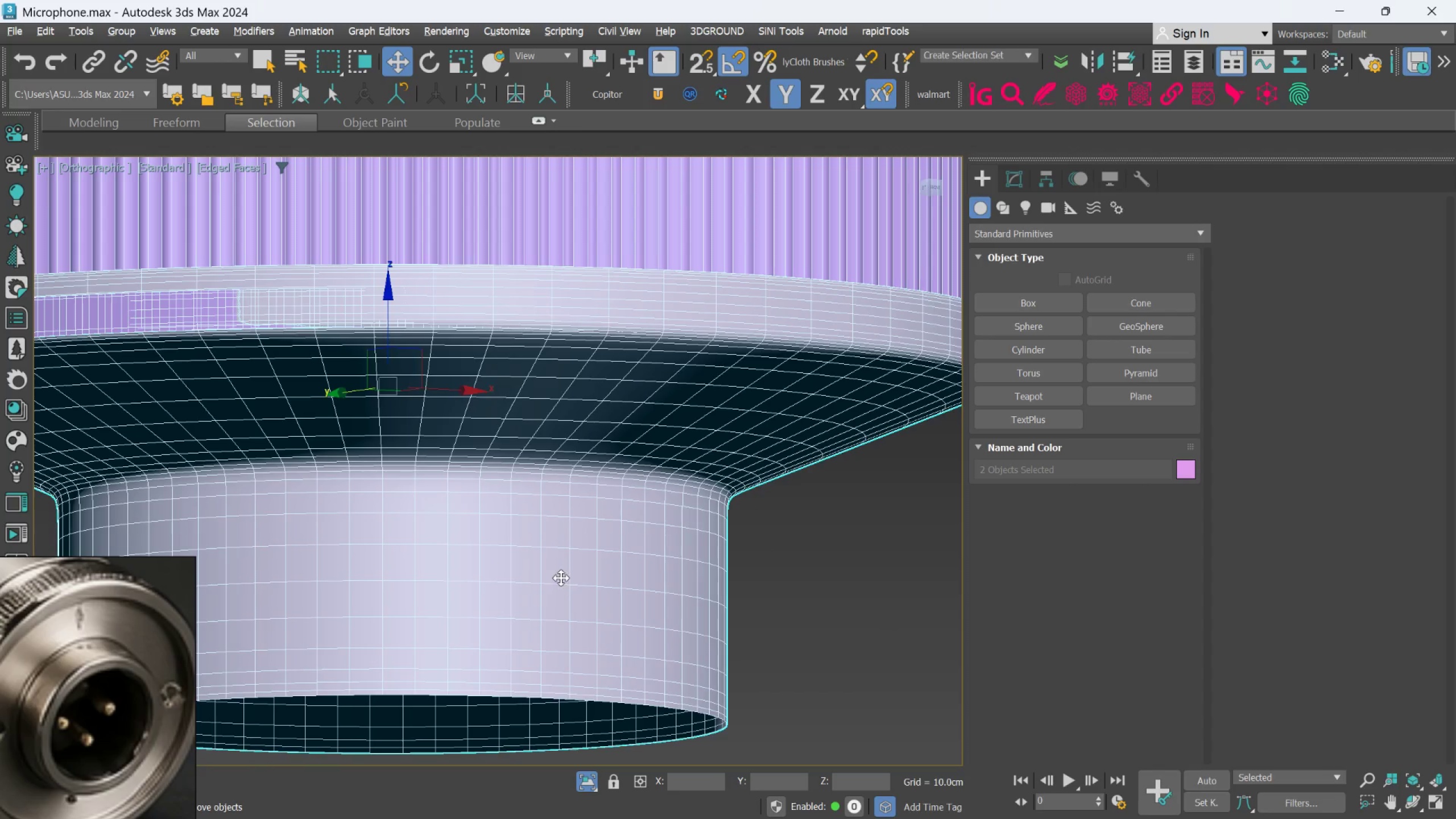 
scroll: coordinate [655, 389], scroll_direction: down, amount: 2.0
 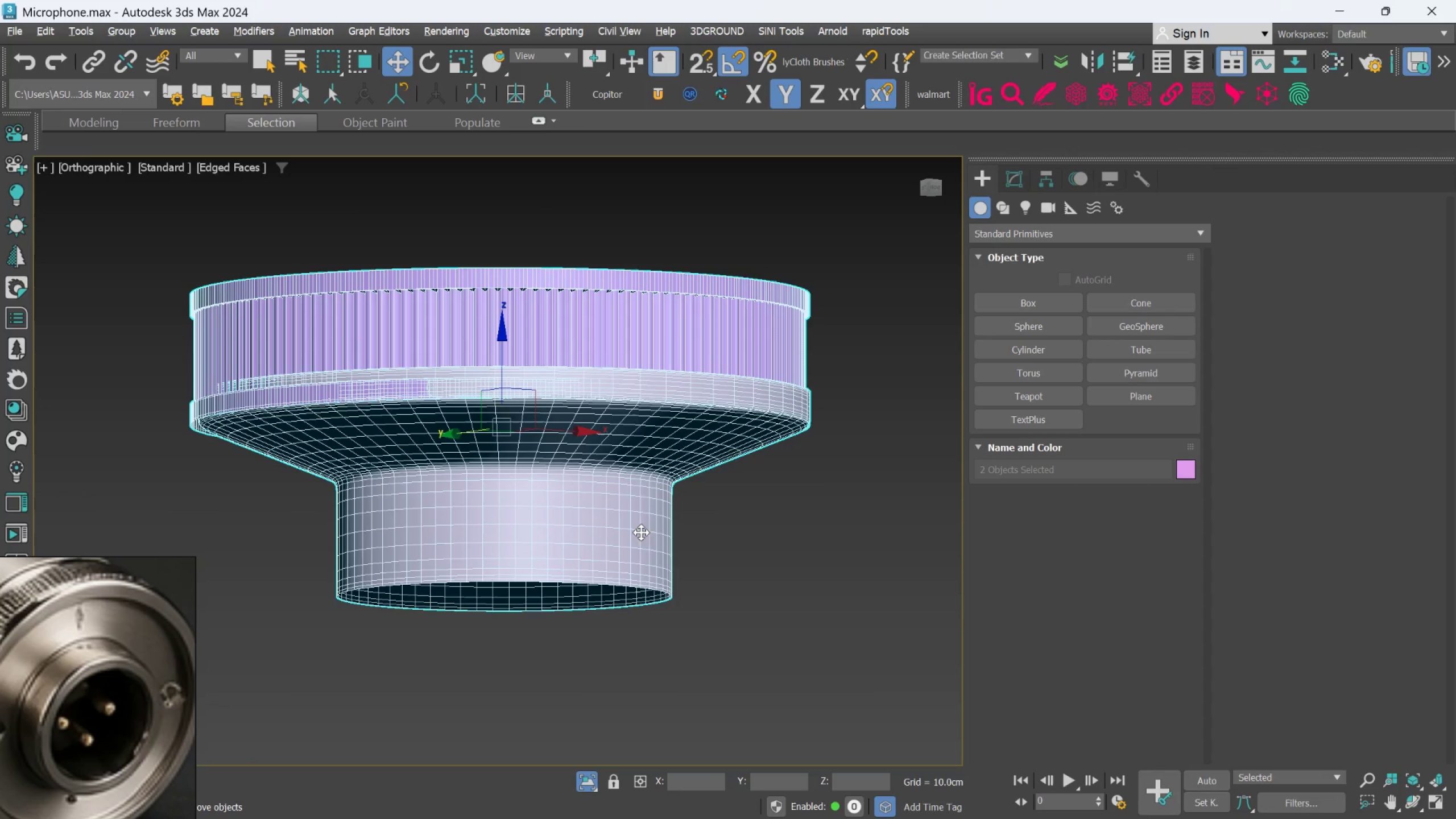 
left_click([752, 537])
 